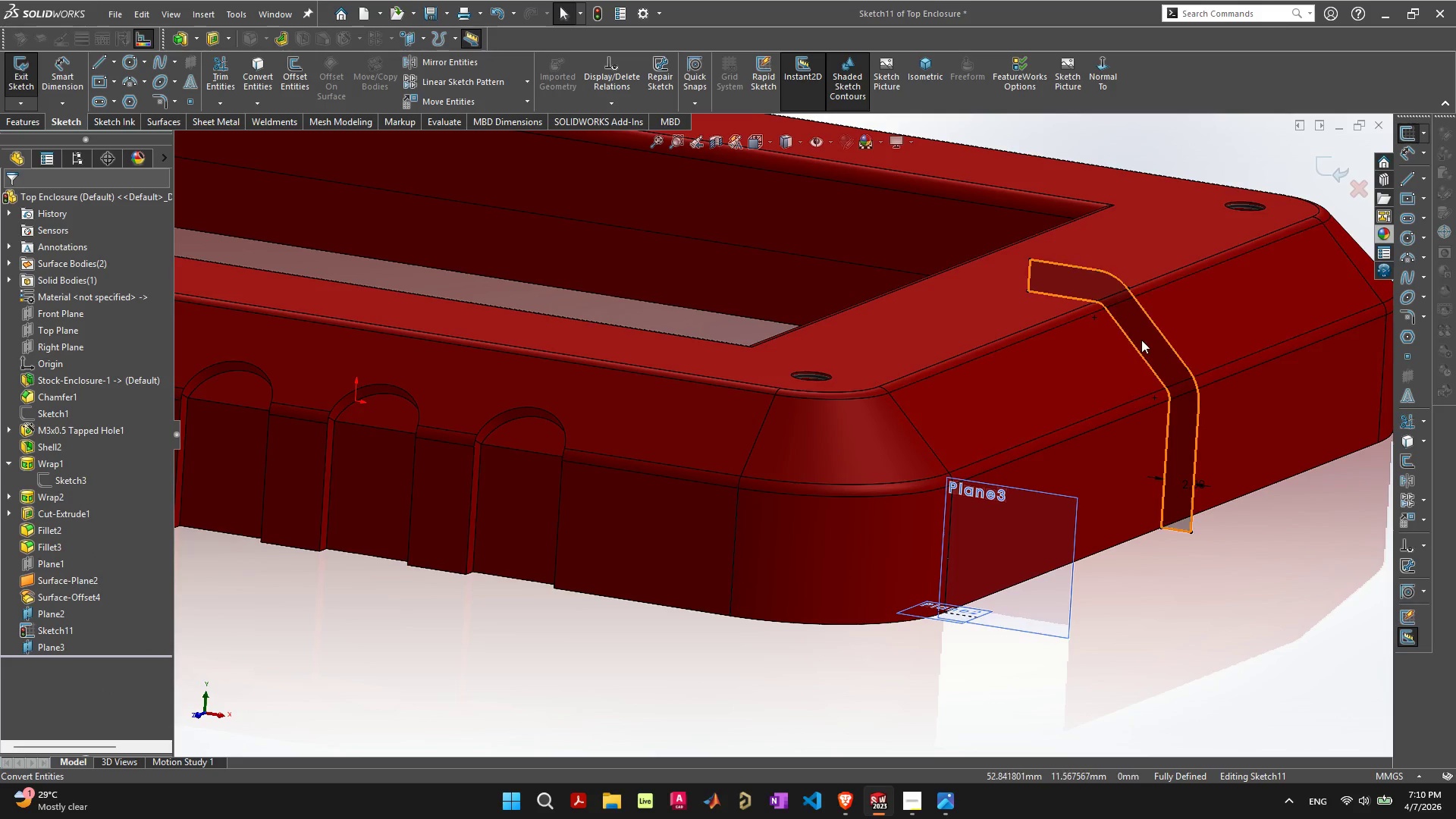 
left_click([1141, 340])
 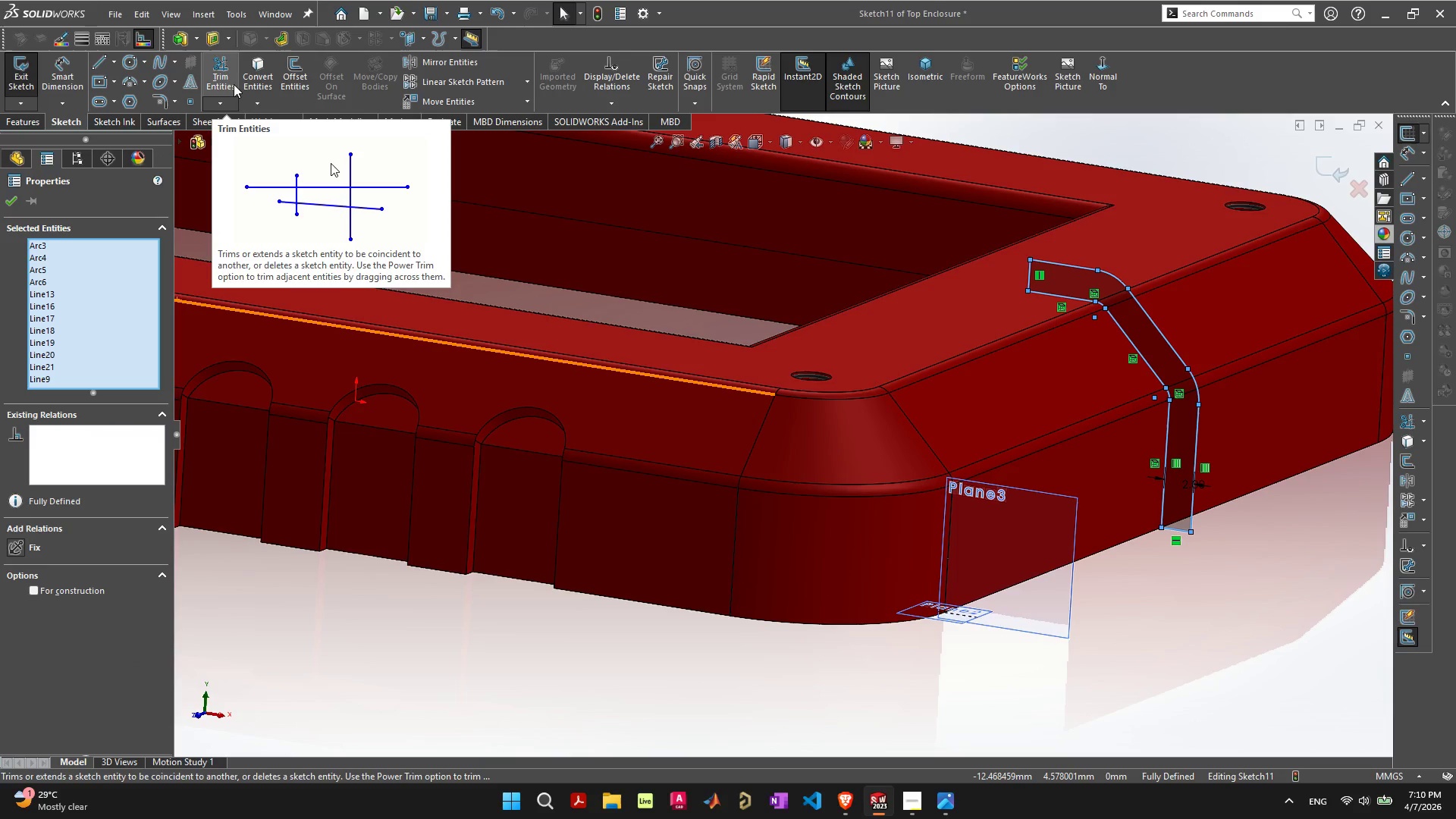 
left_click([253, 77])
 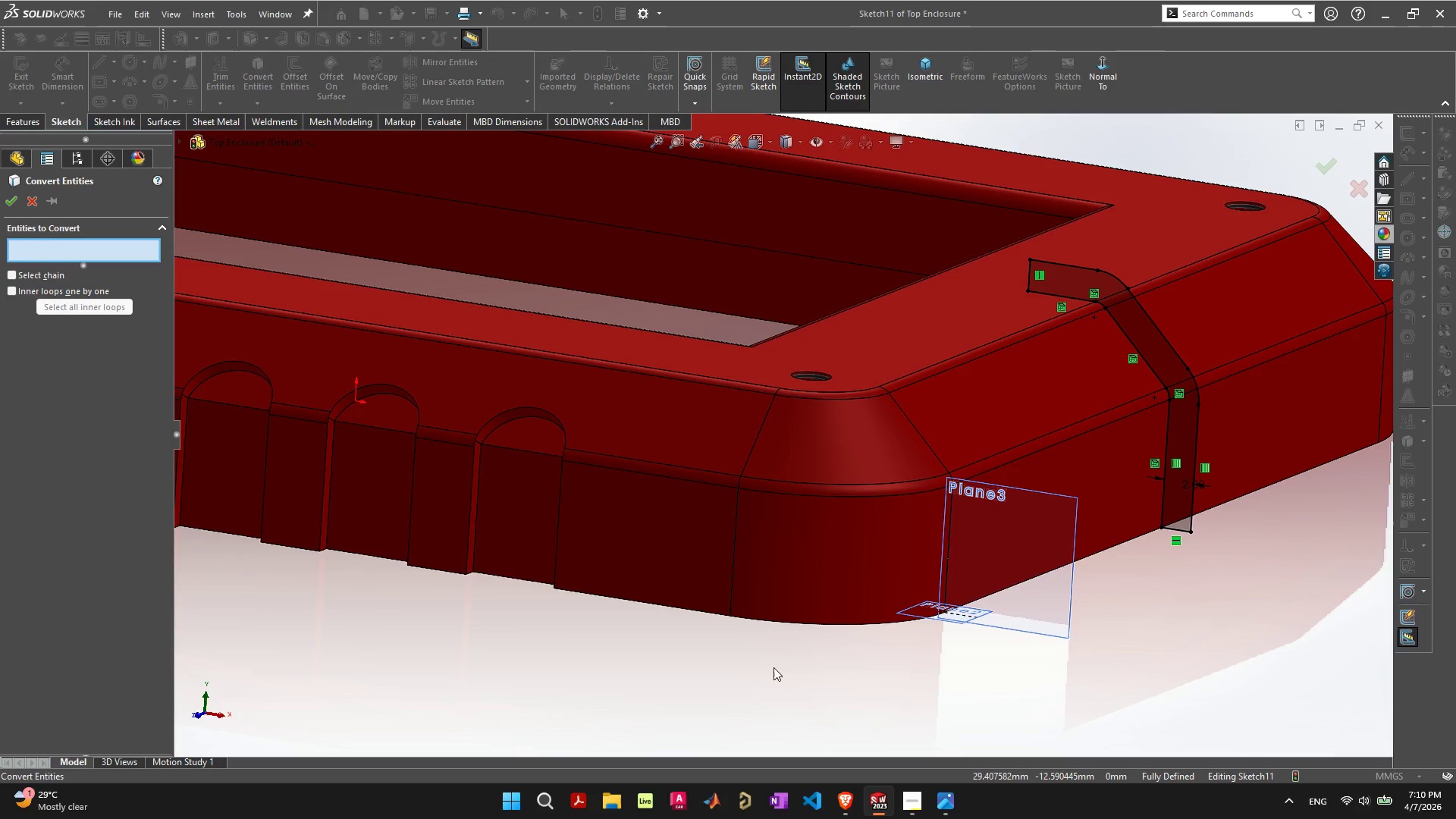 
left_click([770, 683])
 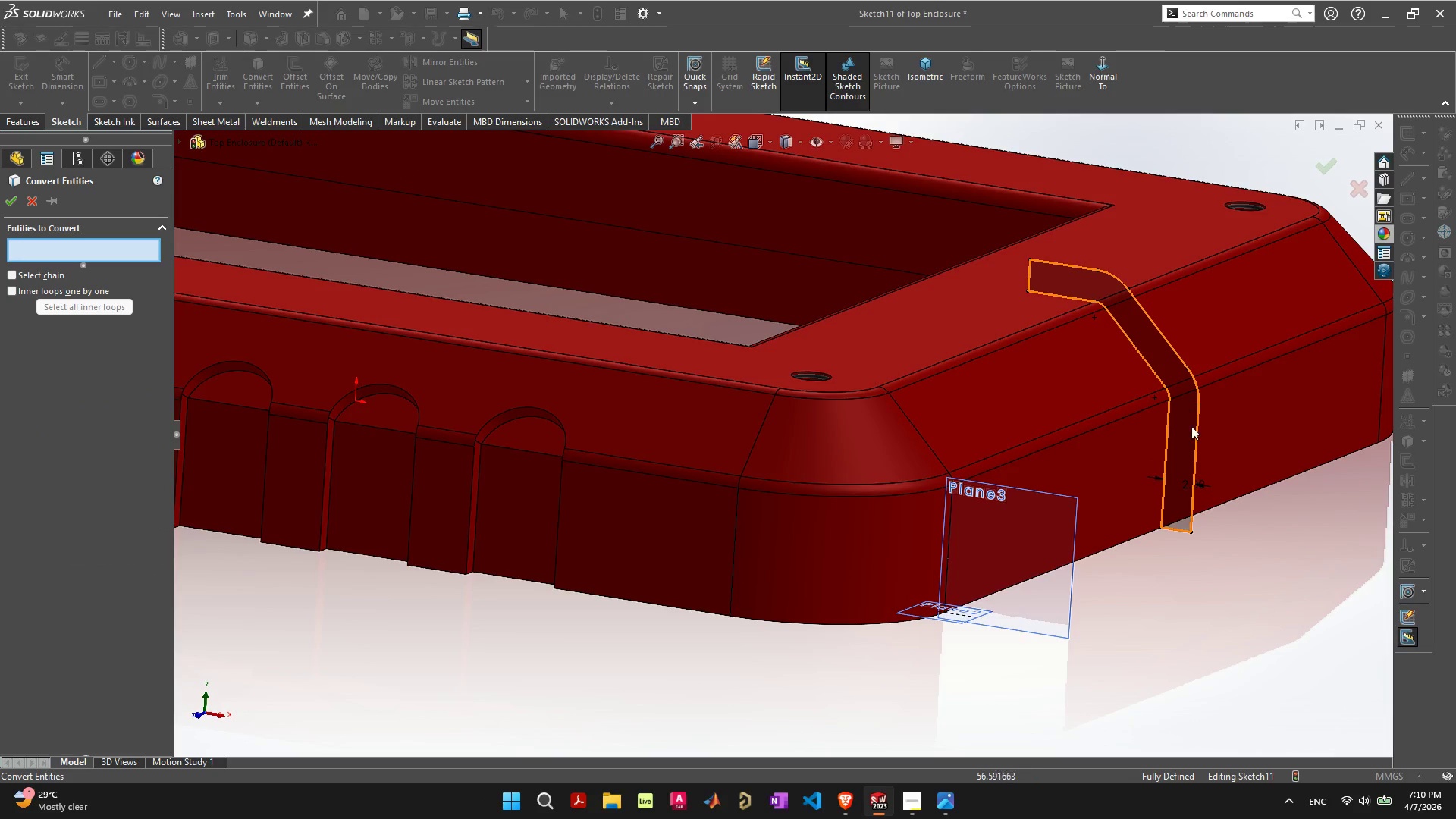 
left_click([1188, 448])
 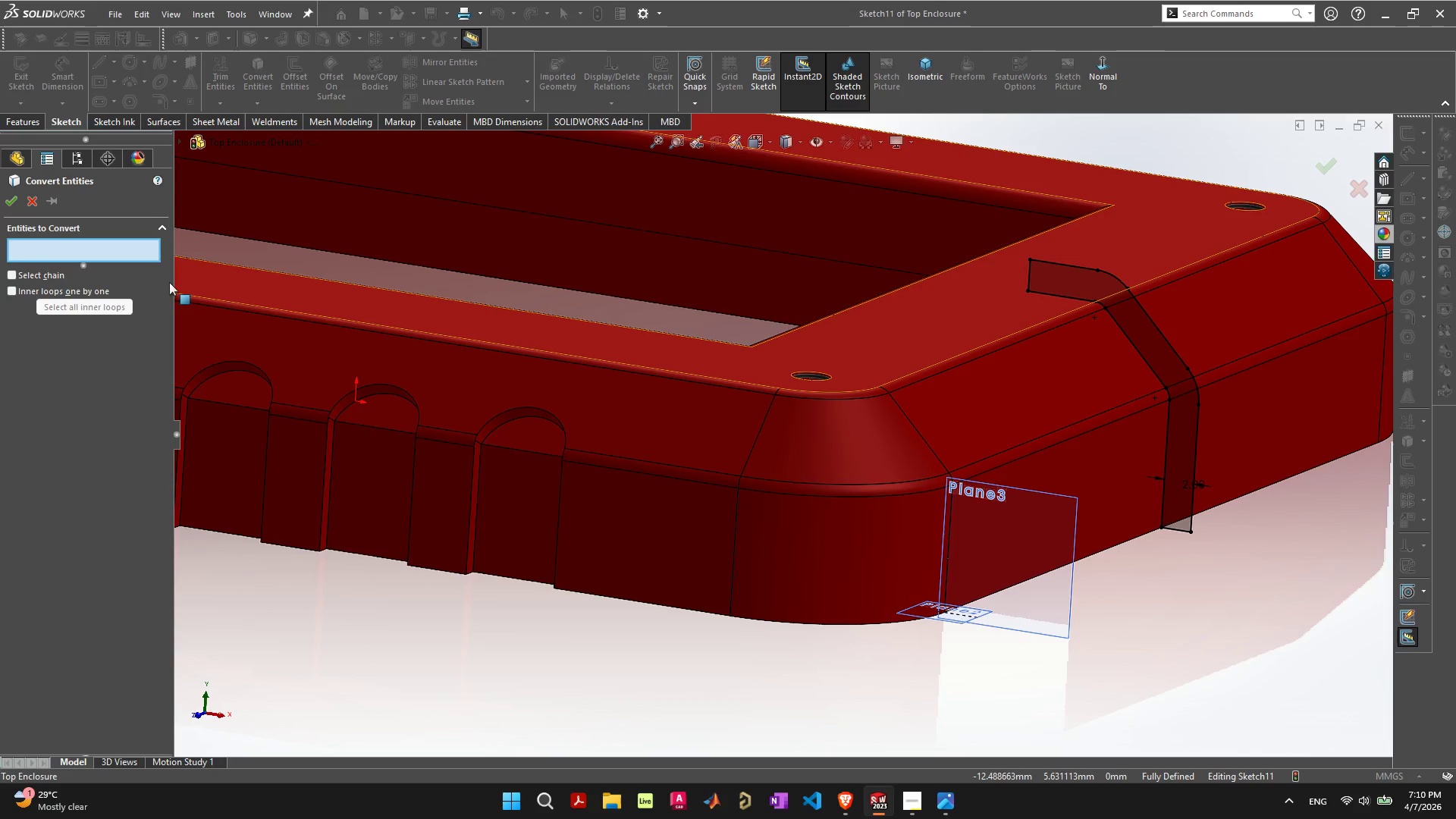 
left_click([34, 201])
 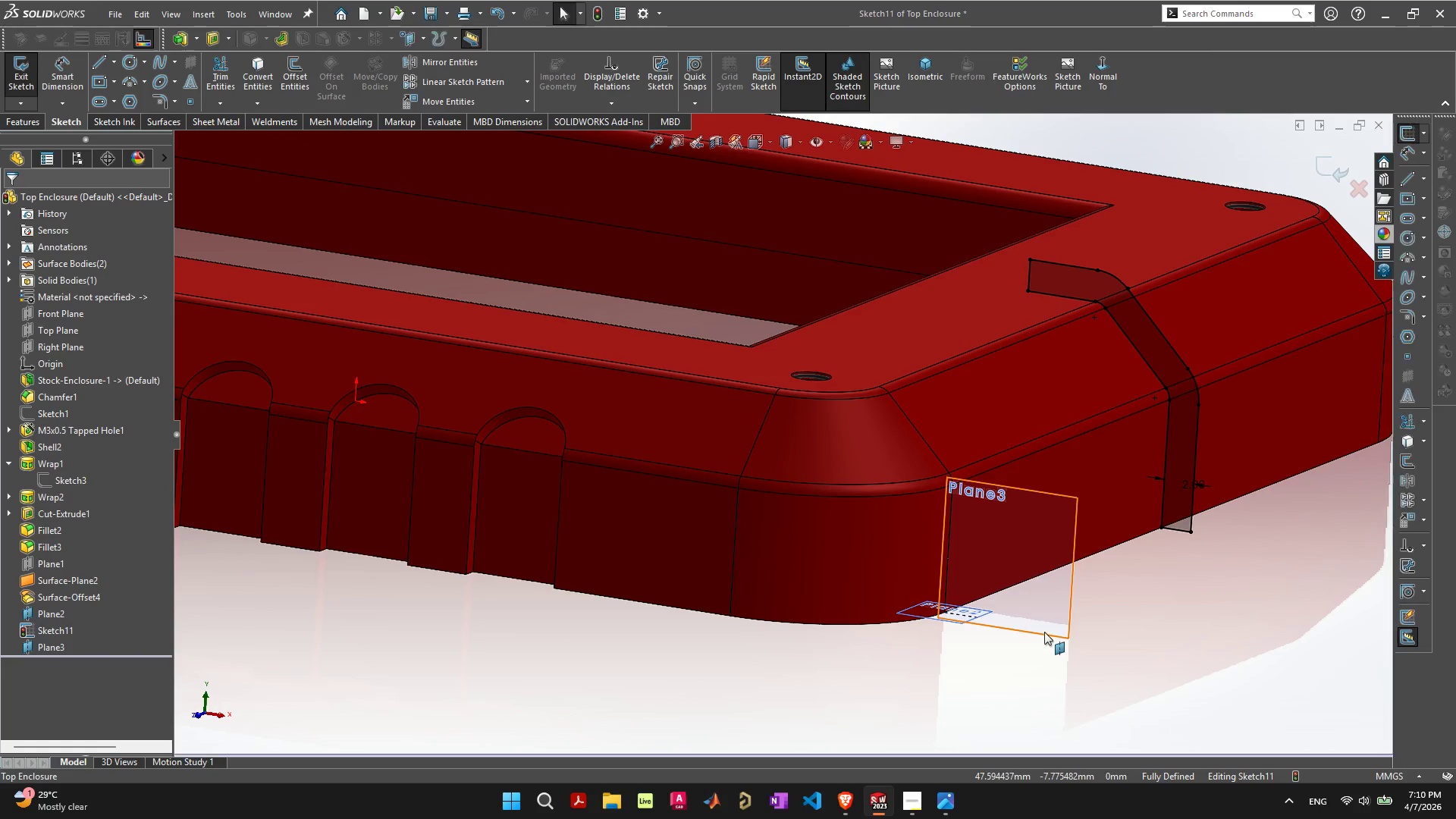 
left_click([1040, 615])
 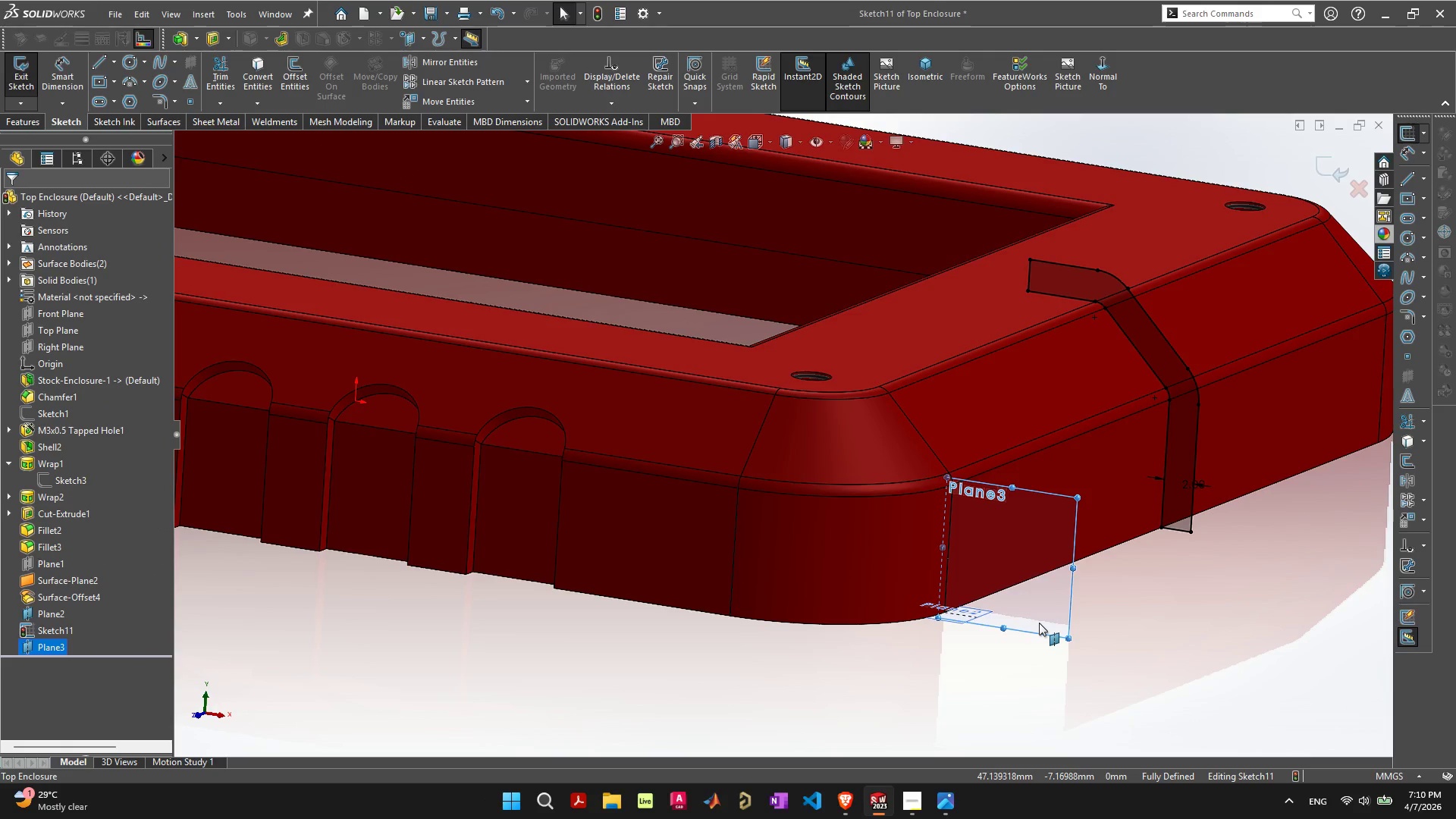 
key(Delete)
 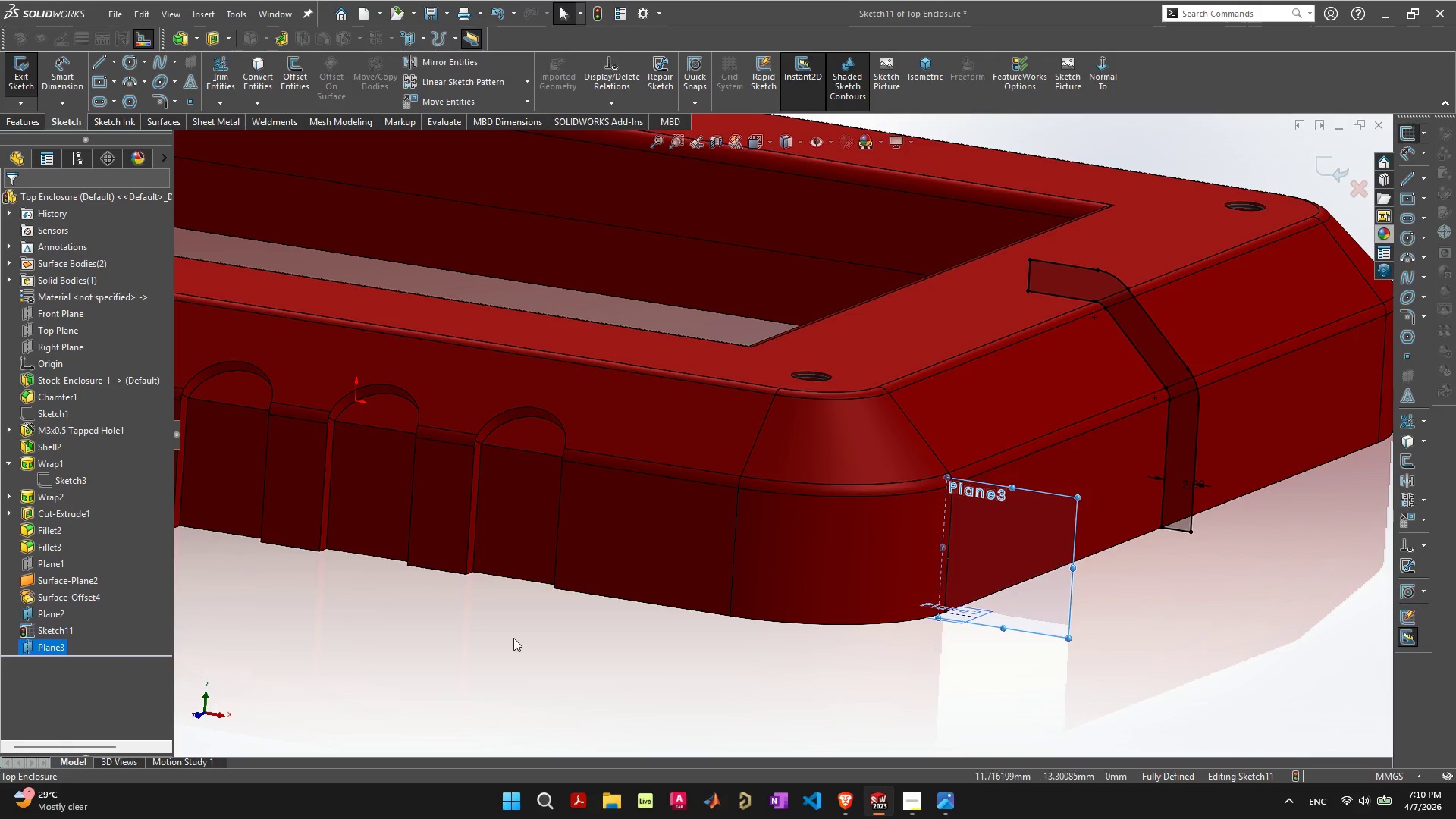 
key(Control+ControlLeft)
 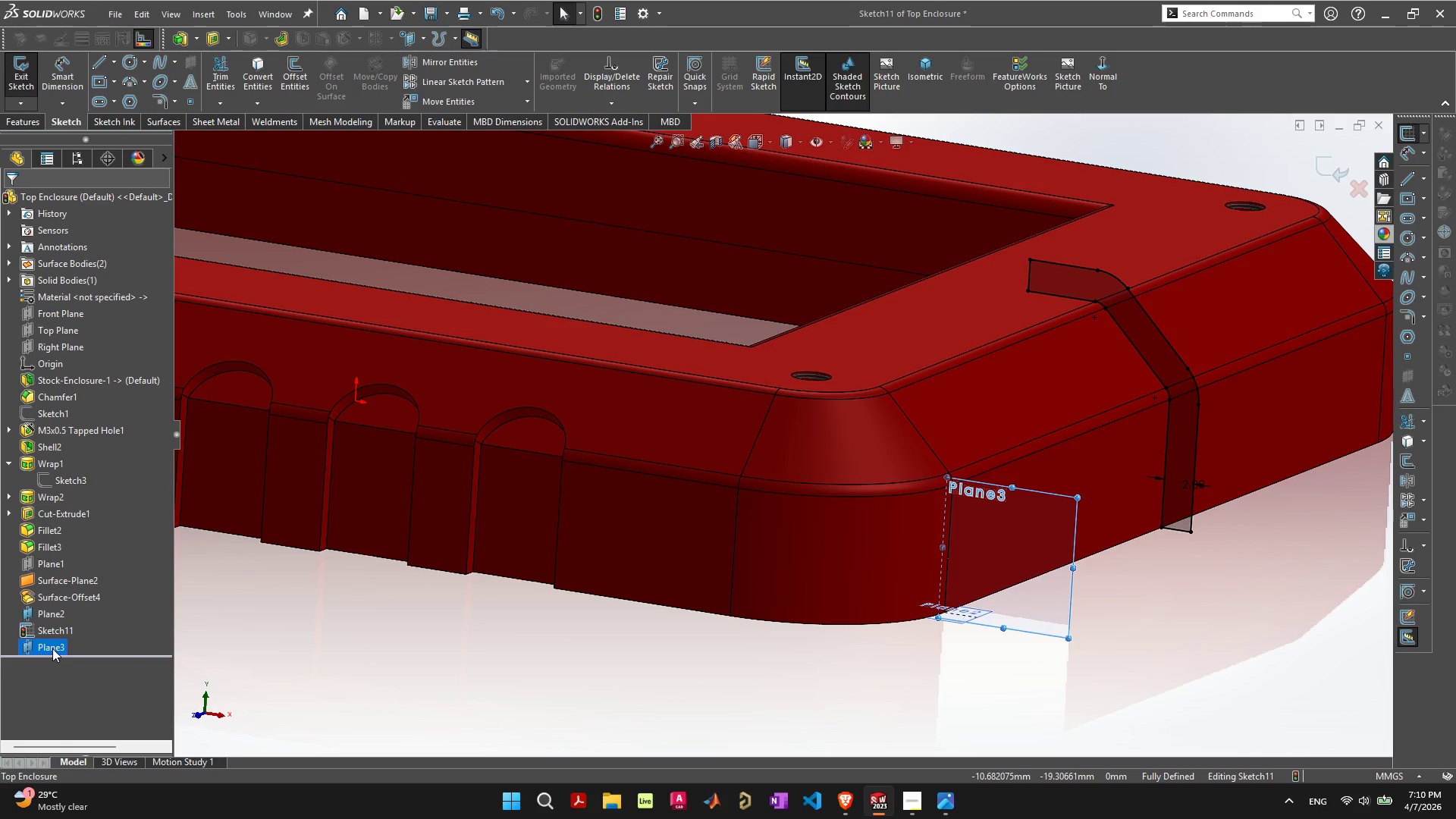 
right_click([52, 648])
 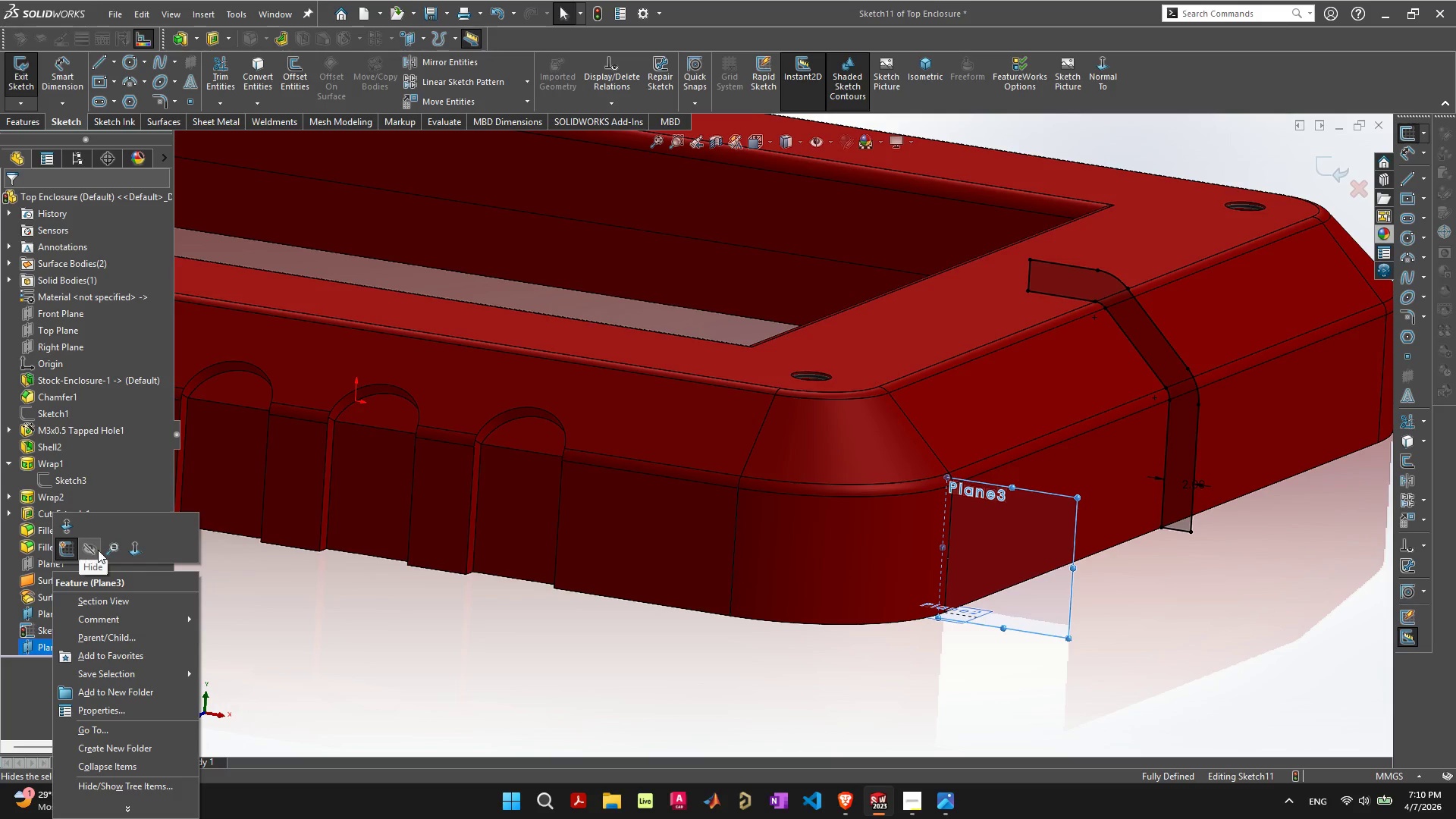 
left_click([28, 708])
 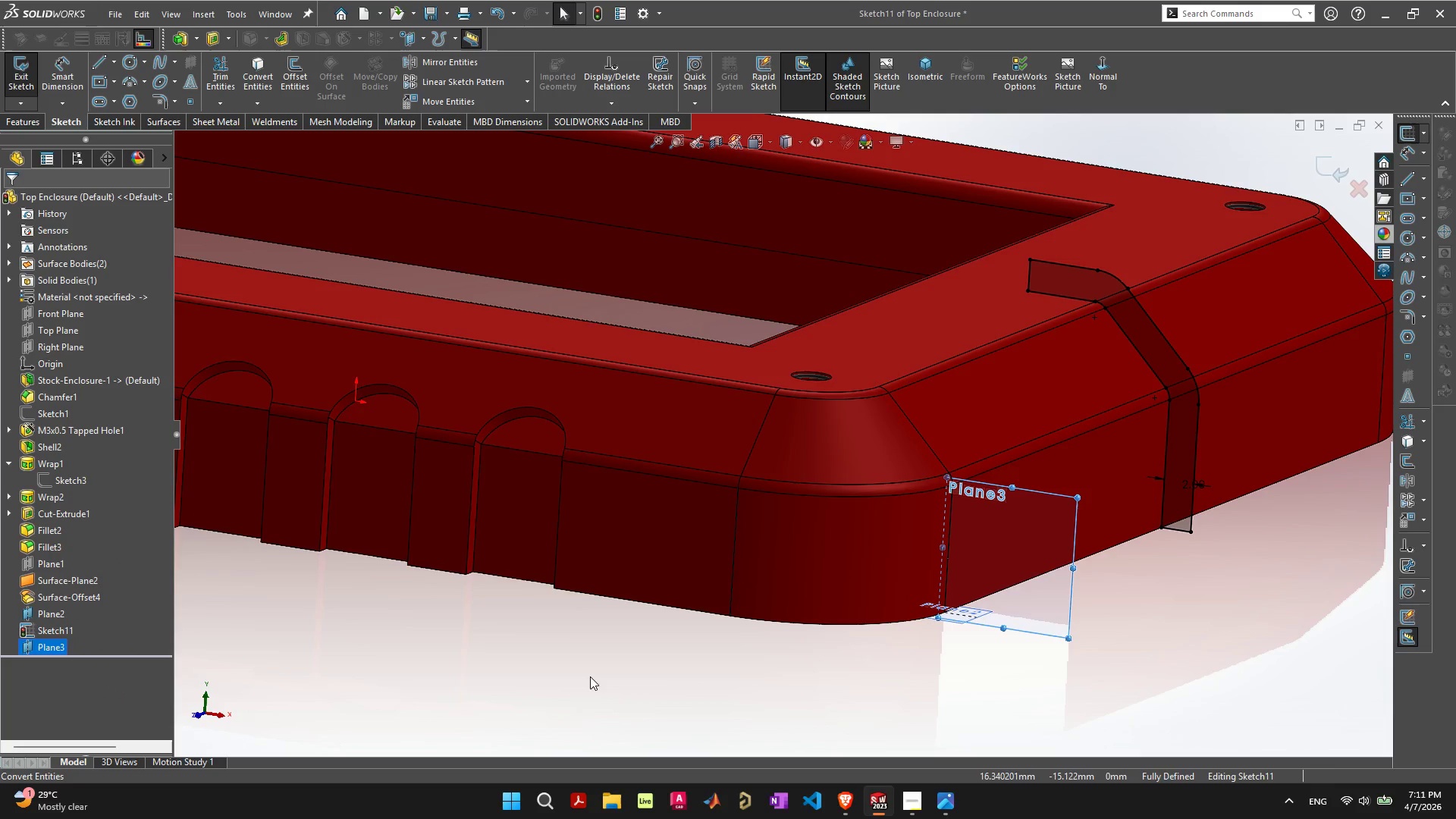 
double_click([402, 682])
 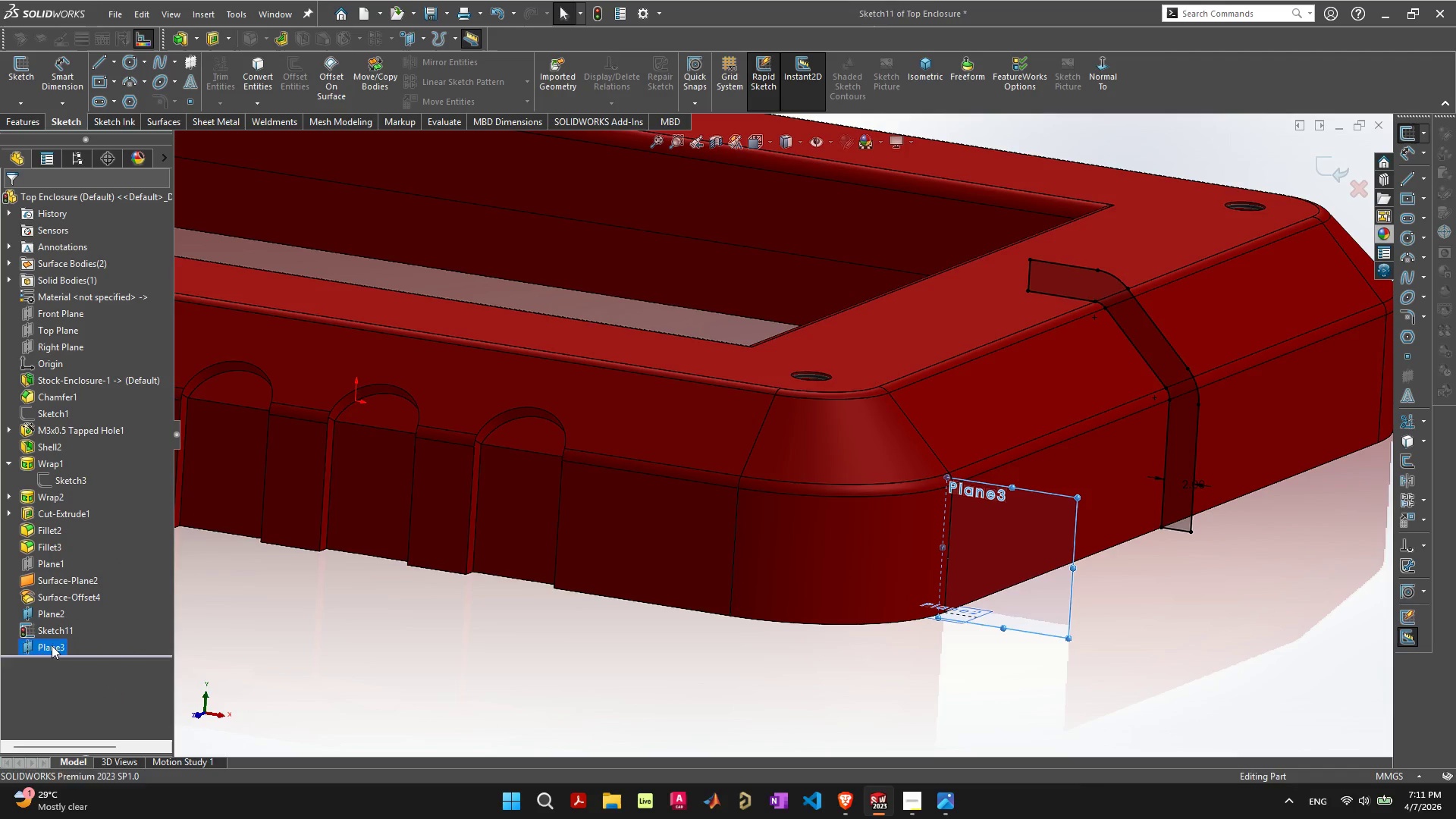 
left_click([52, 645])
 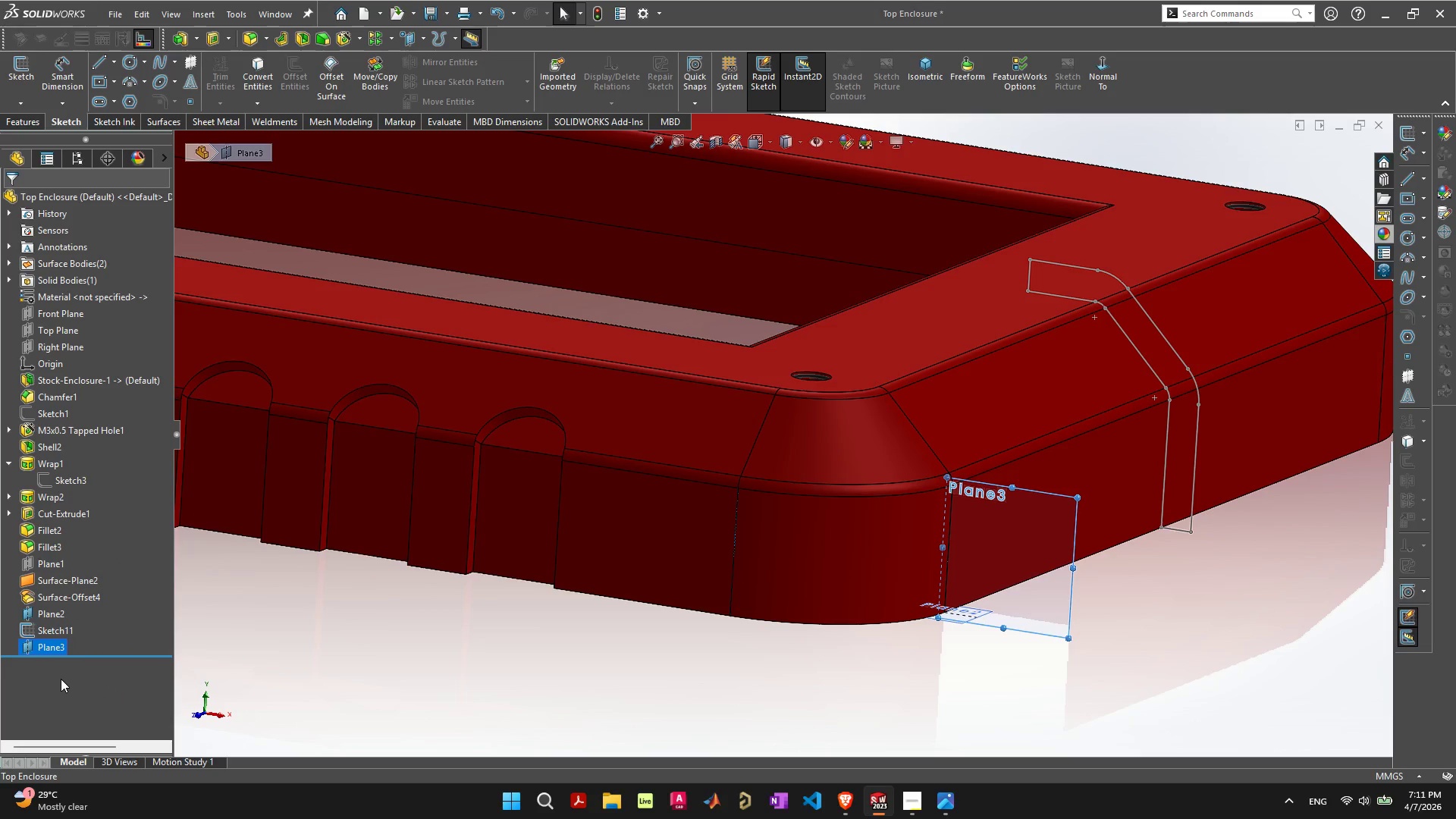 
key(Delete)
 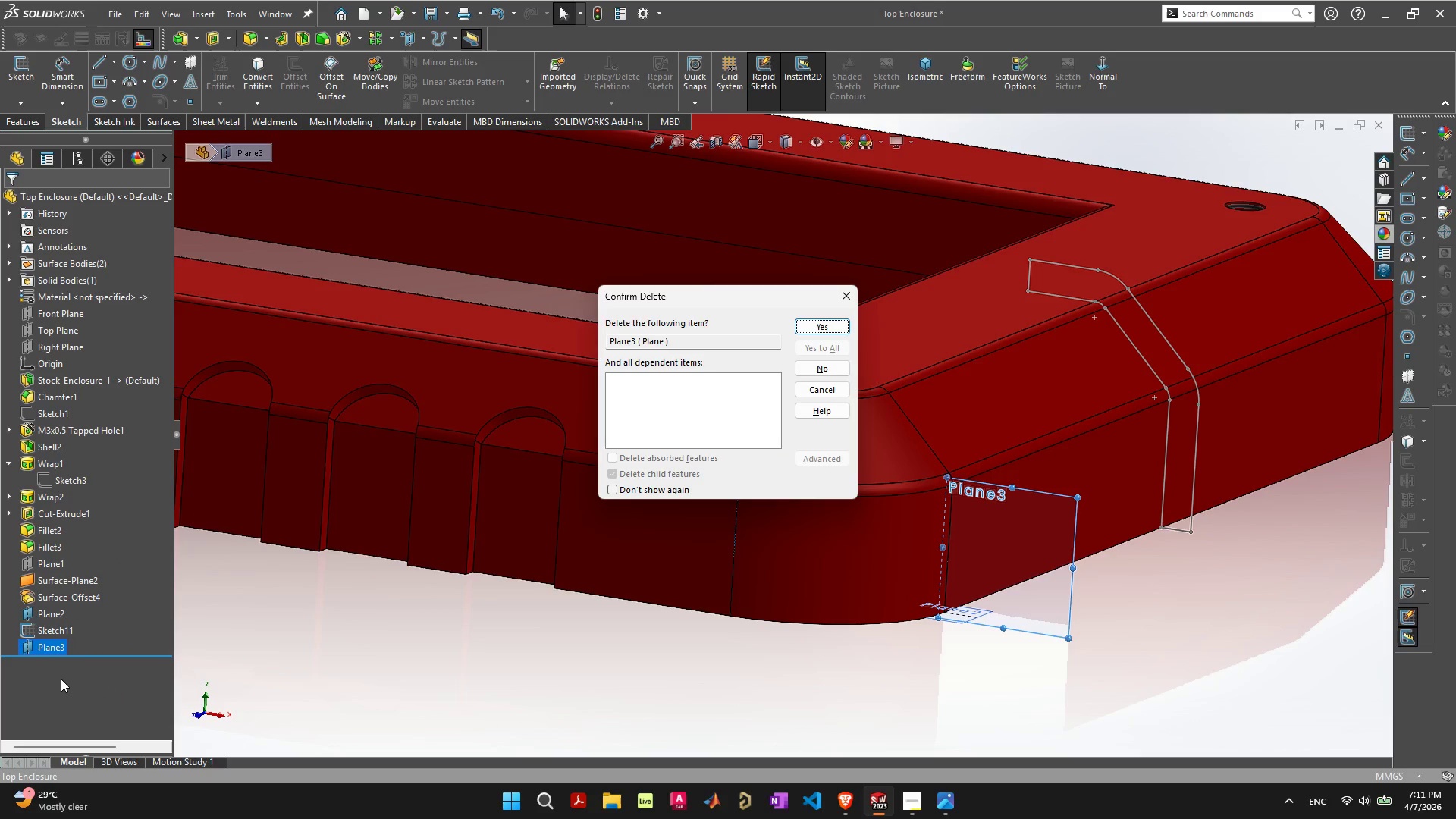 
key(Space)
 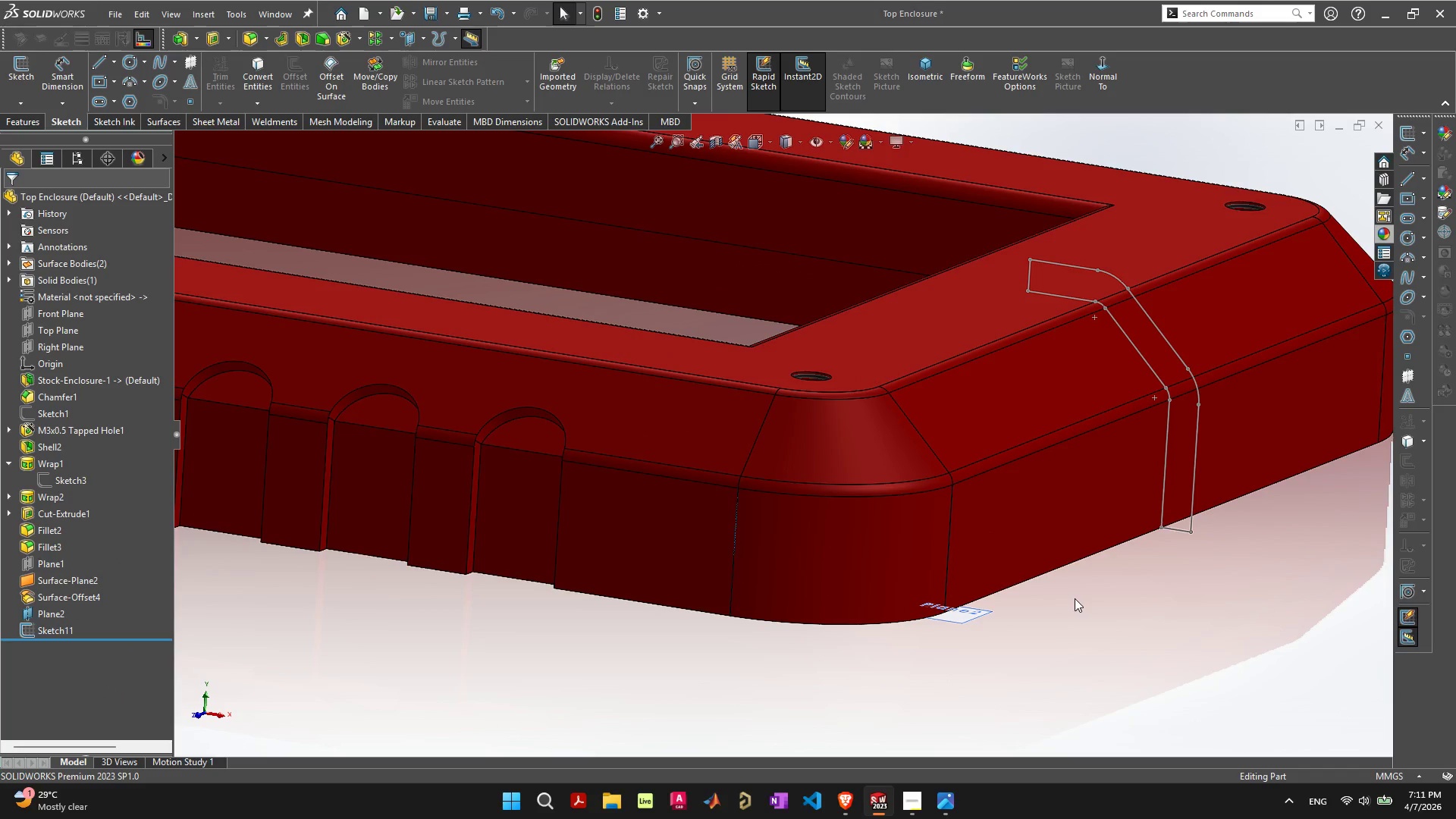 
left_click([964, 617])
 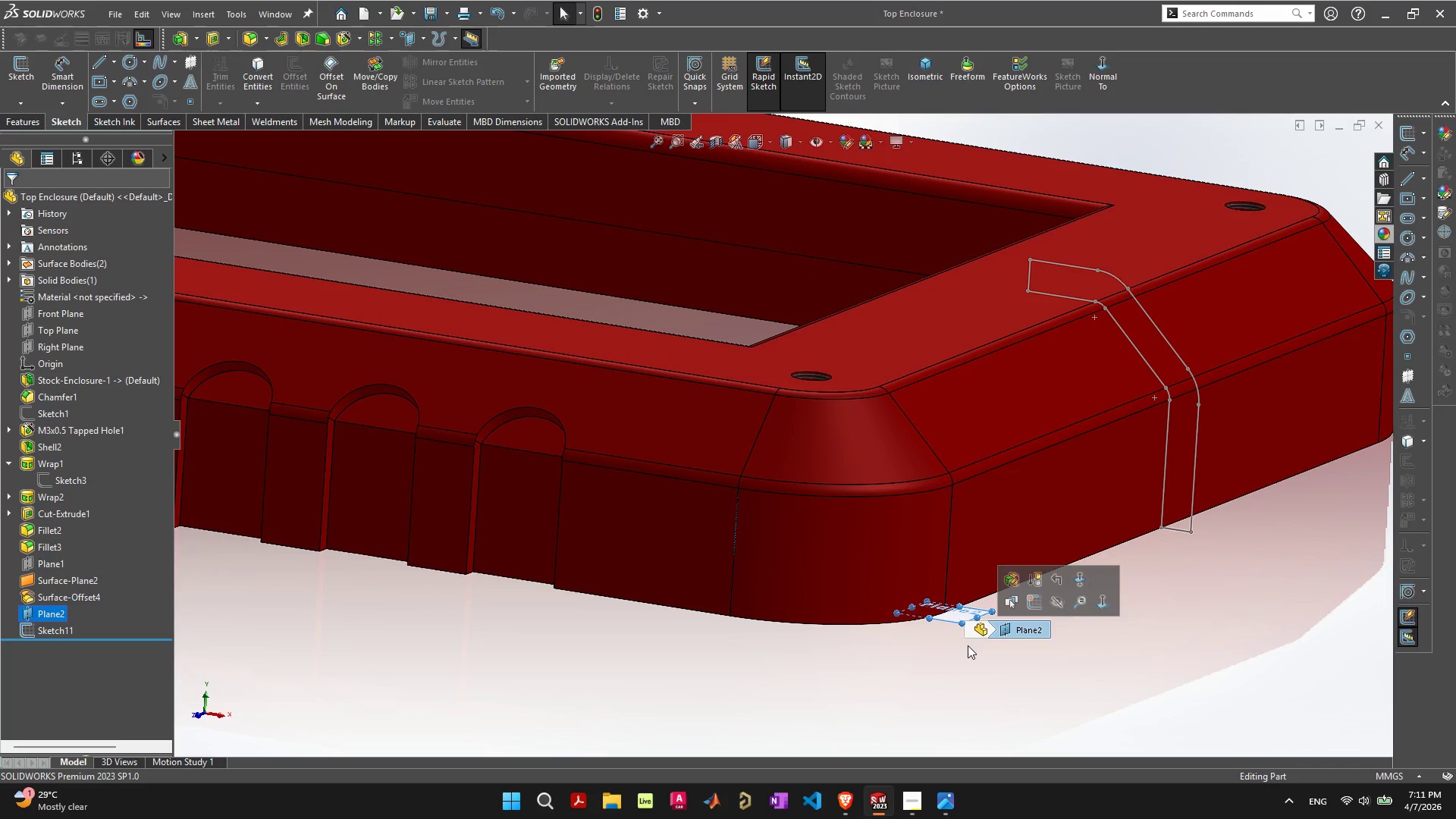 
key(Delete)
 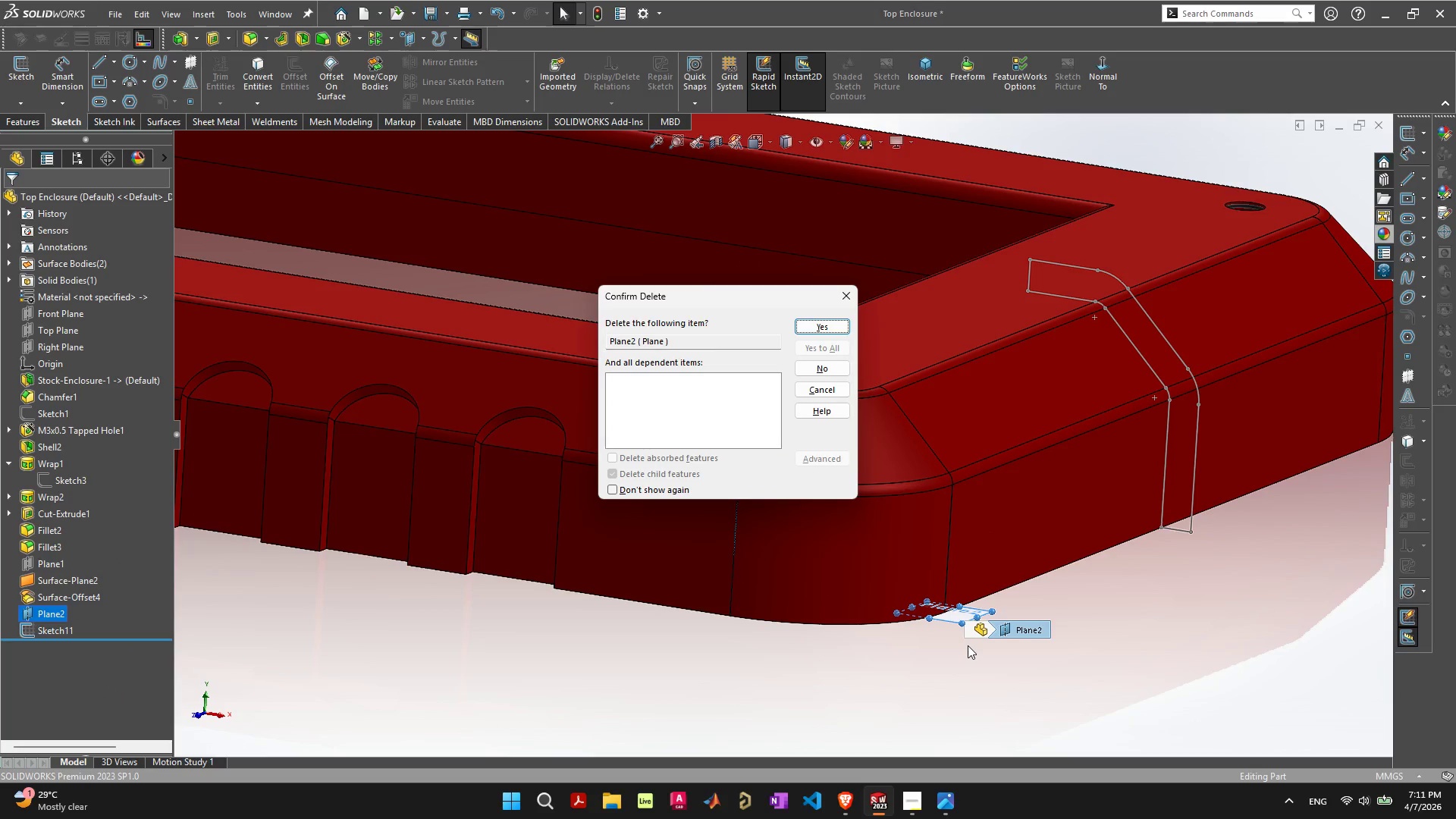 
key(Space)
 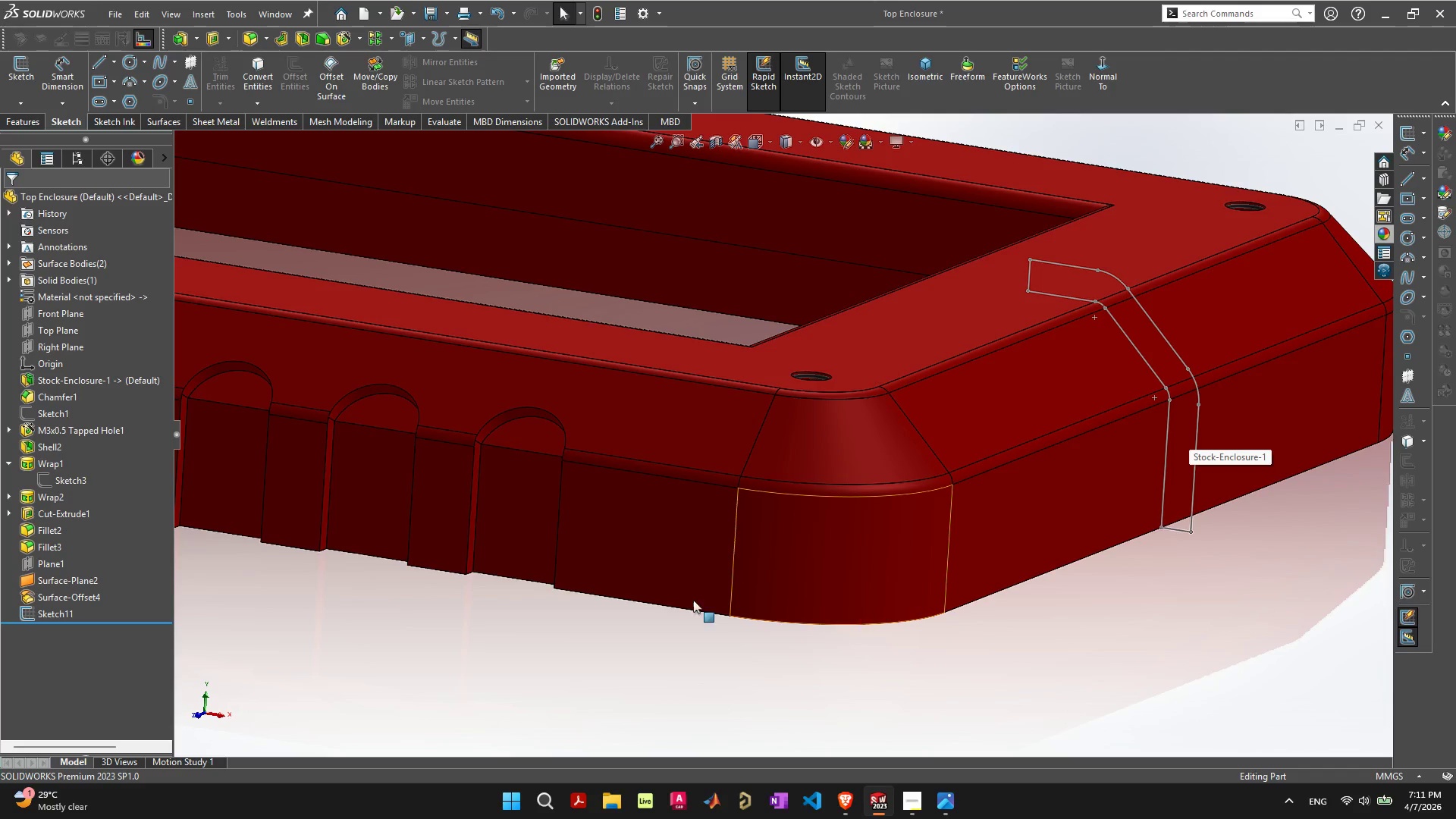 
left_click([64, 614])
 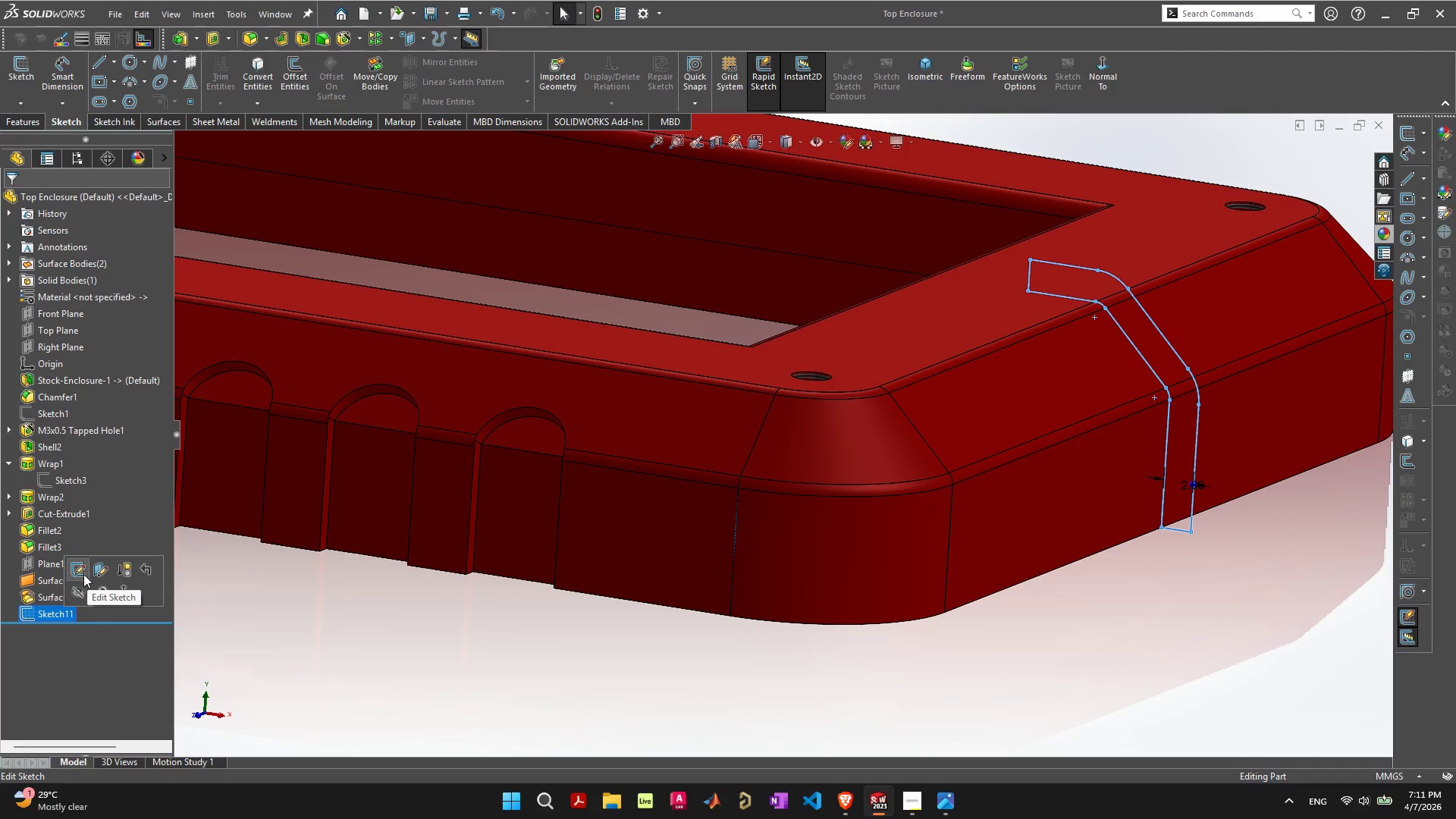 
left_click([83, 573])
 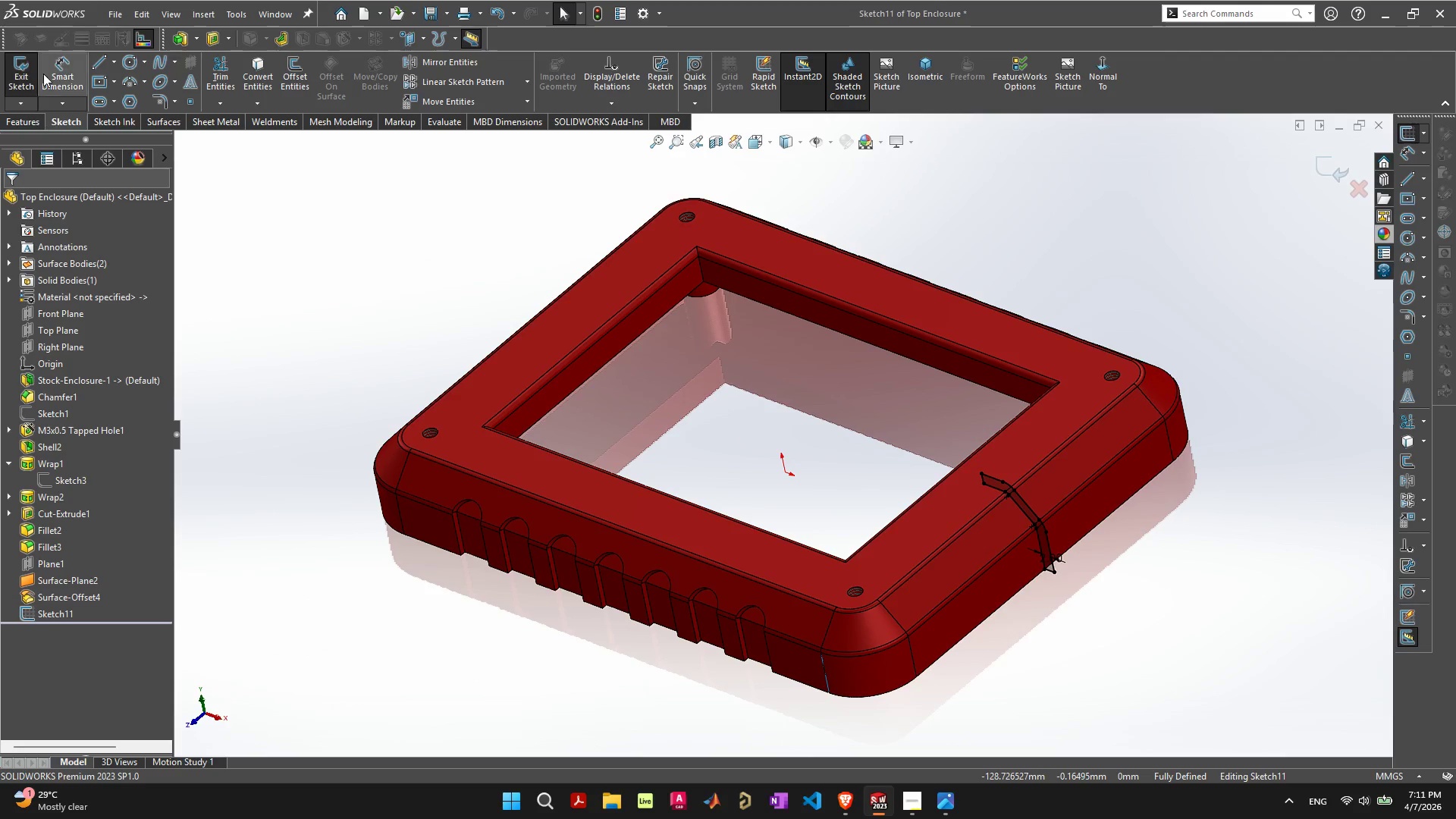 
wait(5.67)
 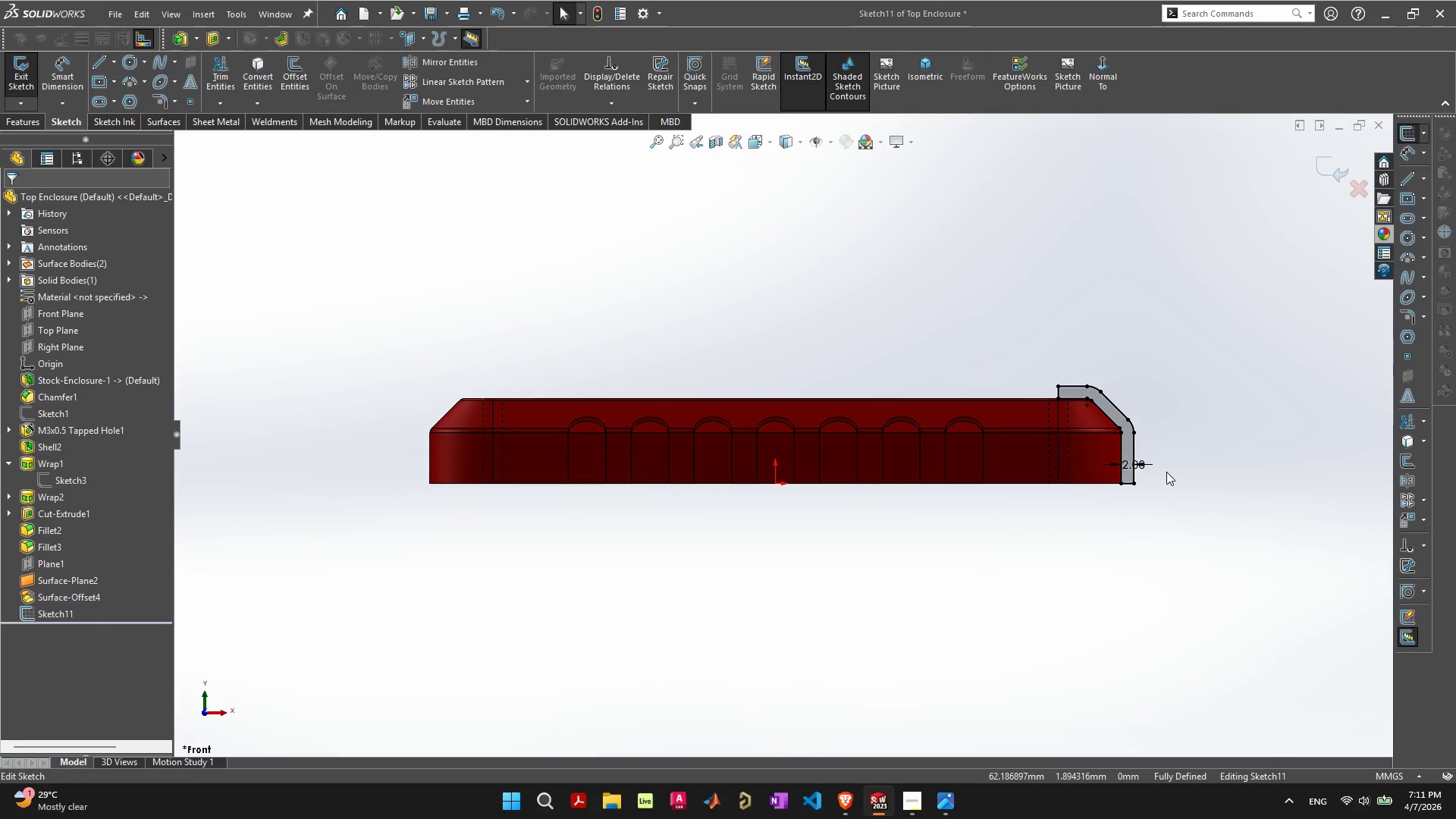 
left_click([17, 121])
 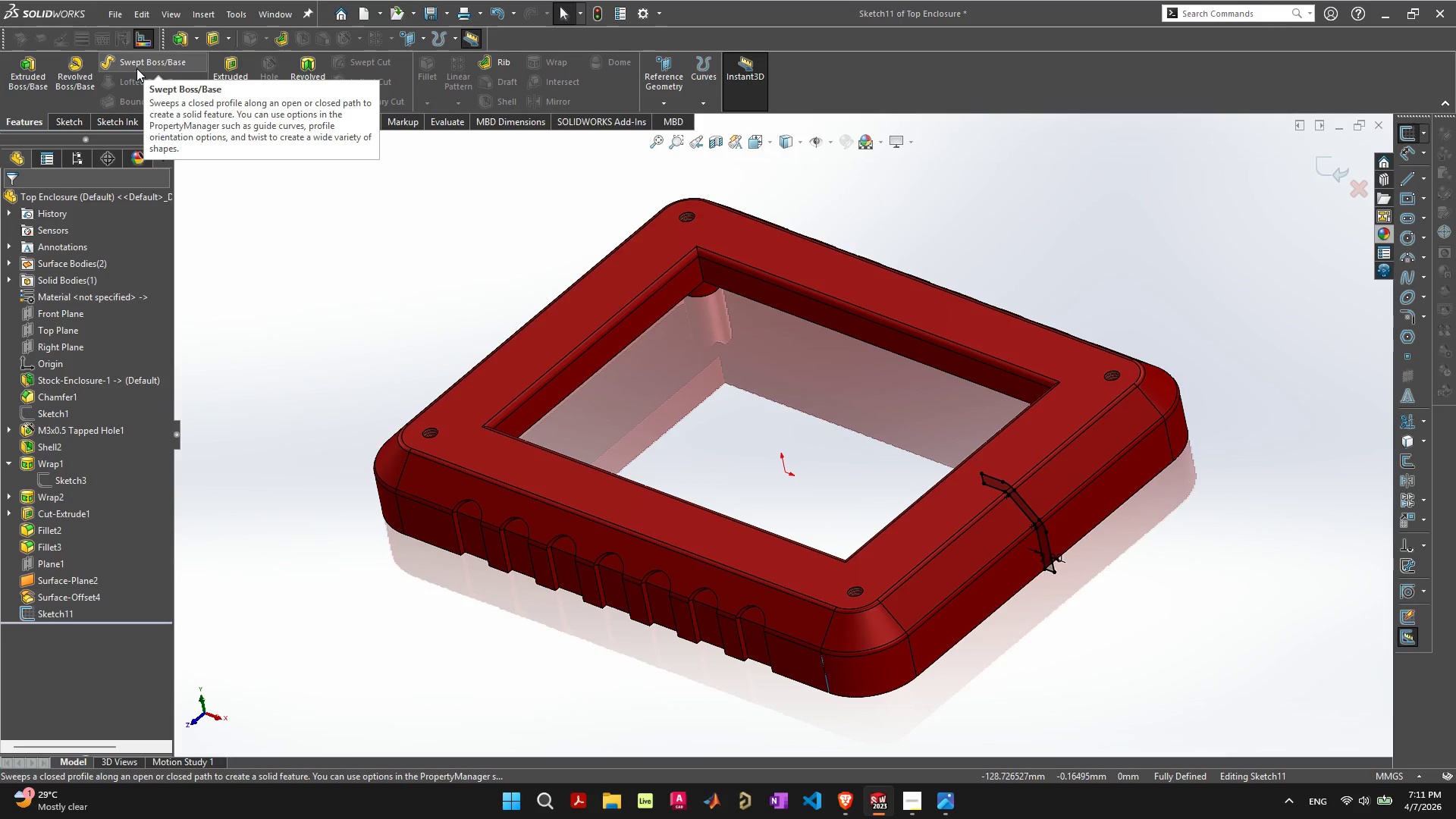 
left_click([130, 58])
 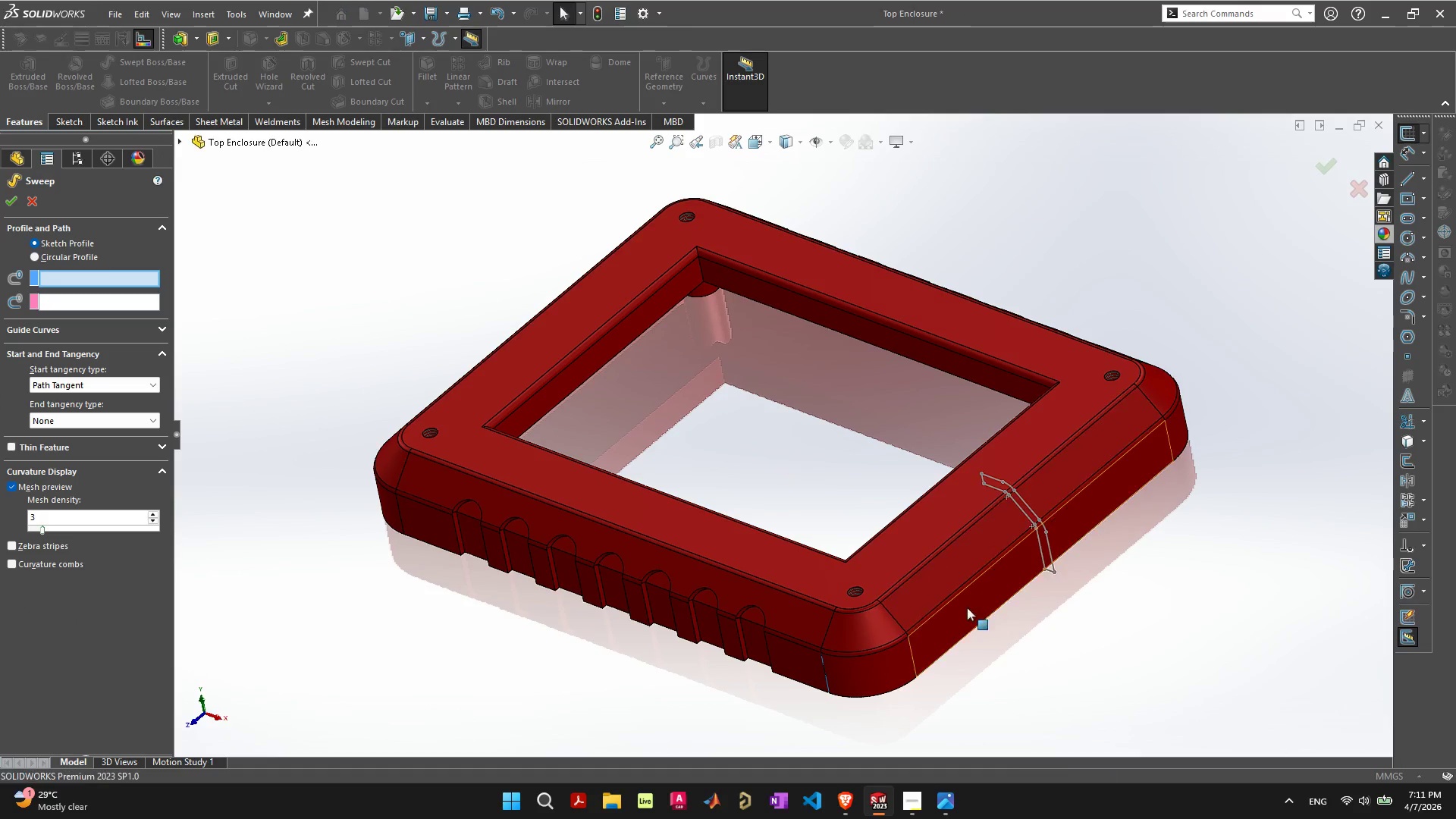 
scroll: coordinate [979, 605], scroll_direction: up, amount: 3.0
 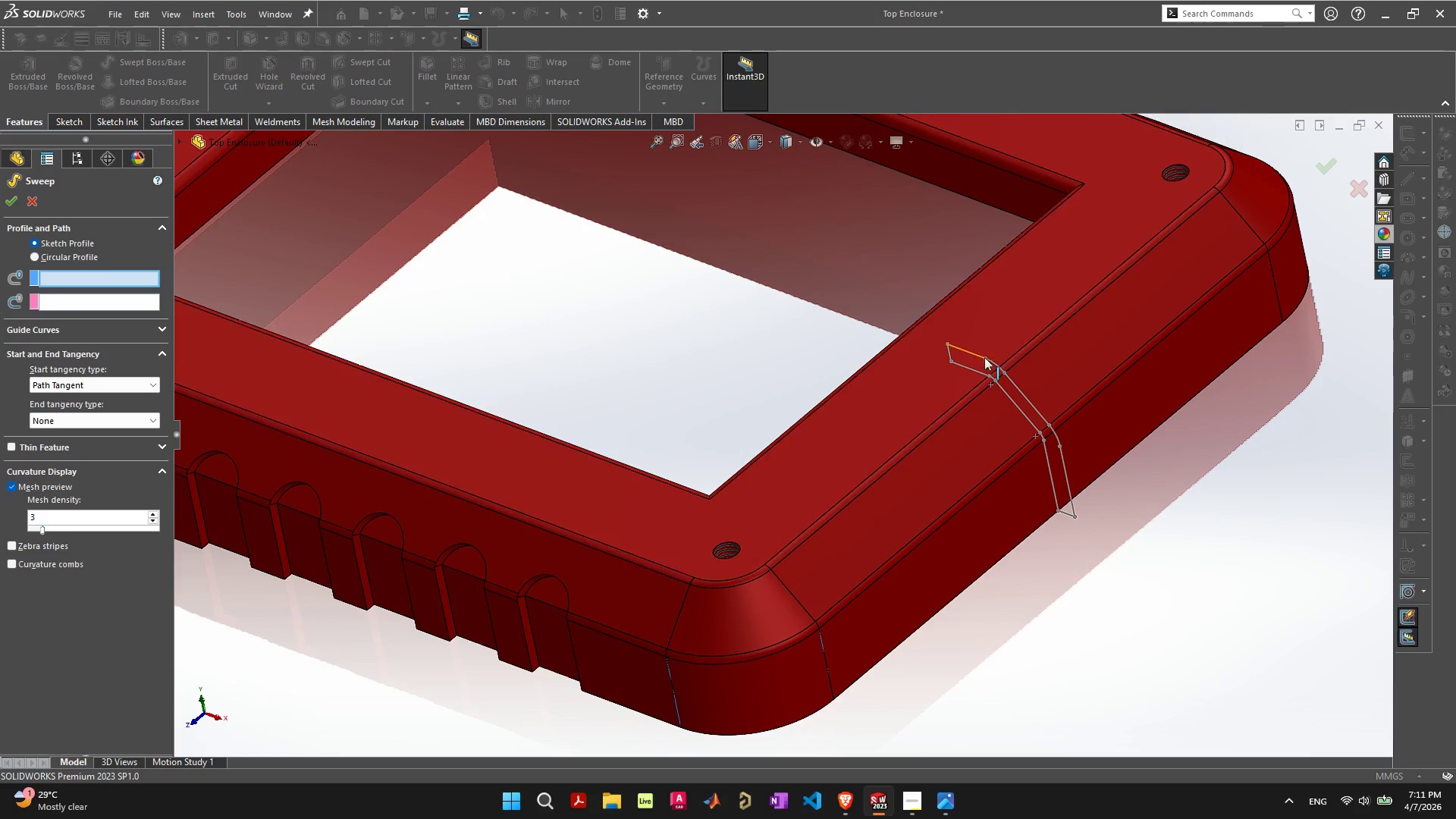 
left_click([978, 353])
 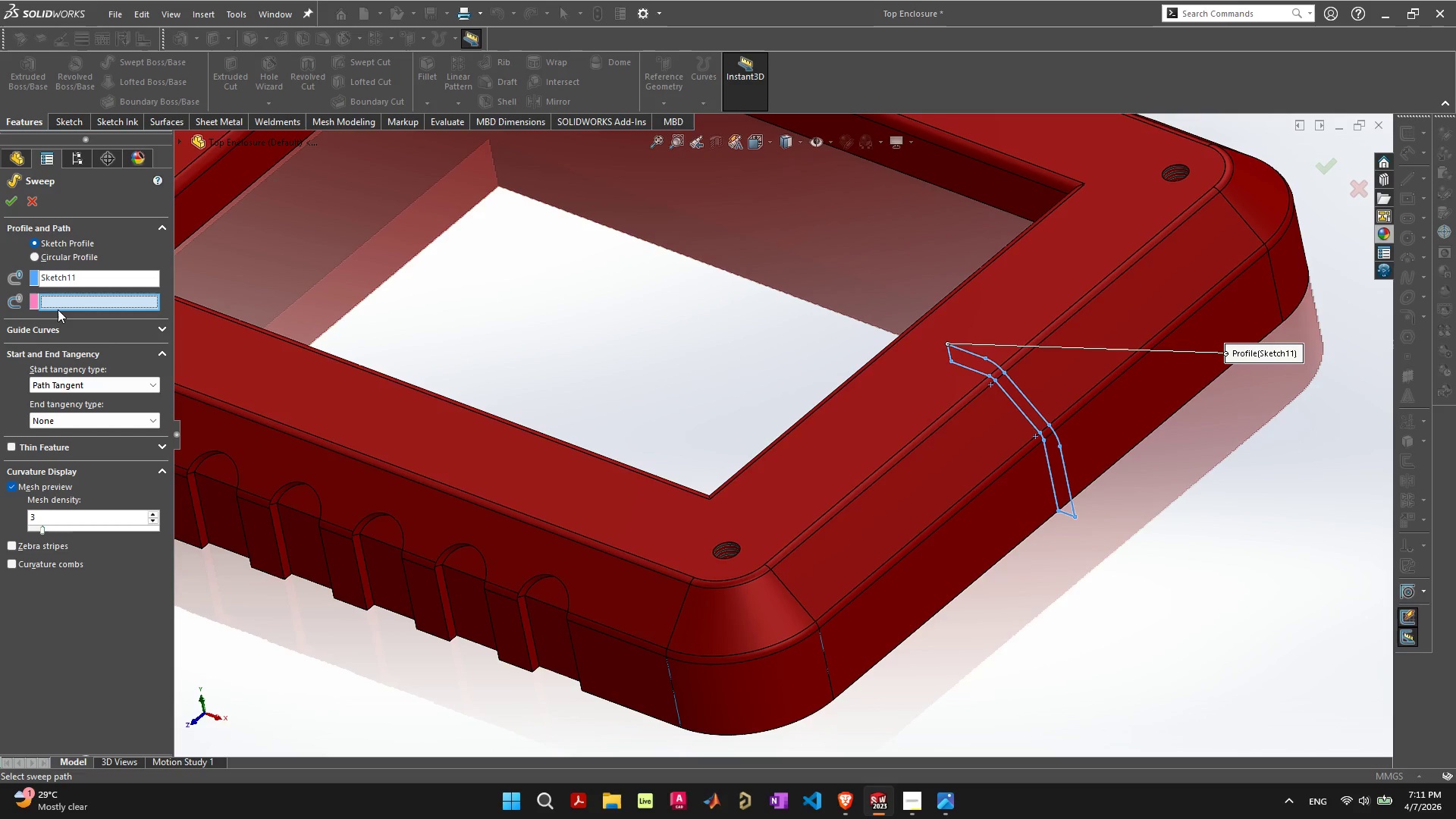 
left_click([162, 329])
 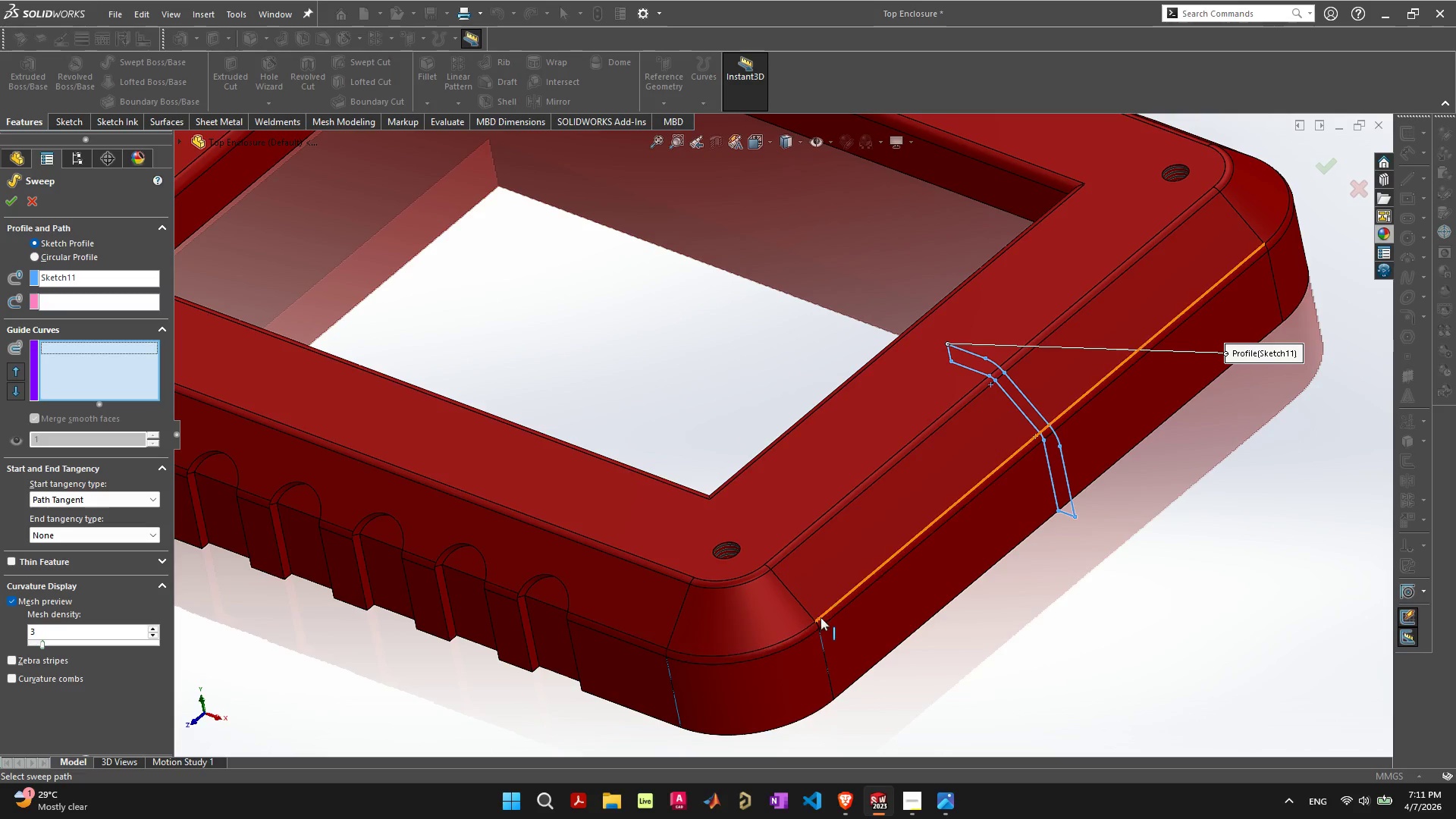 
wait(5.95)
 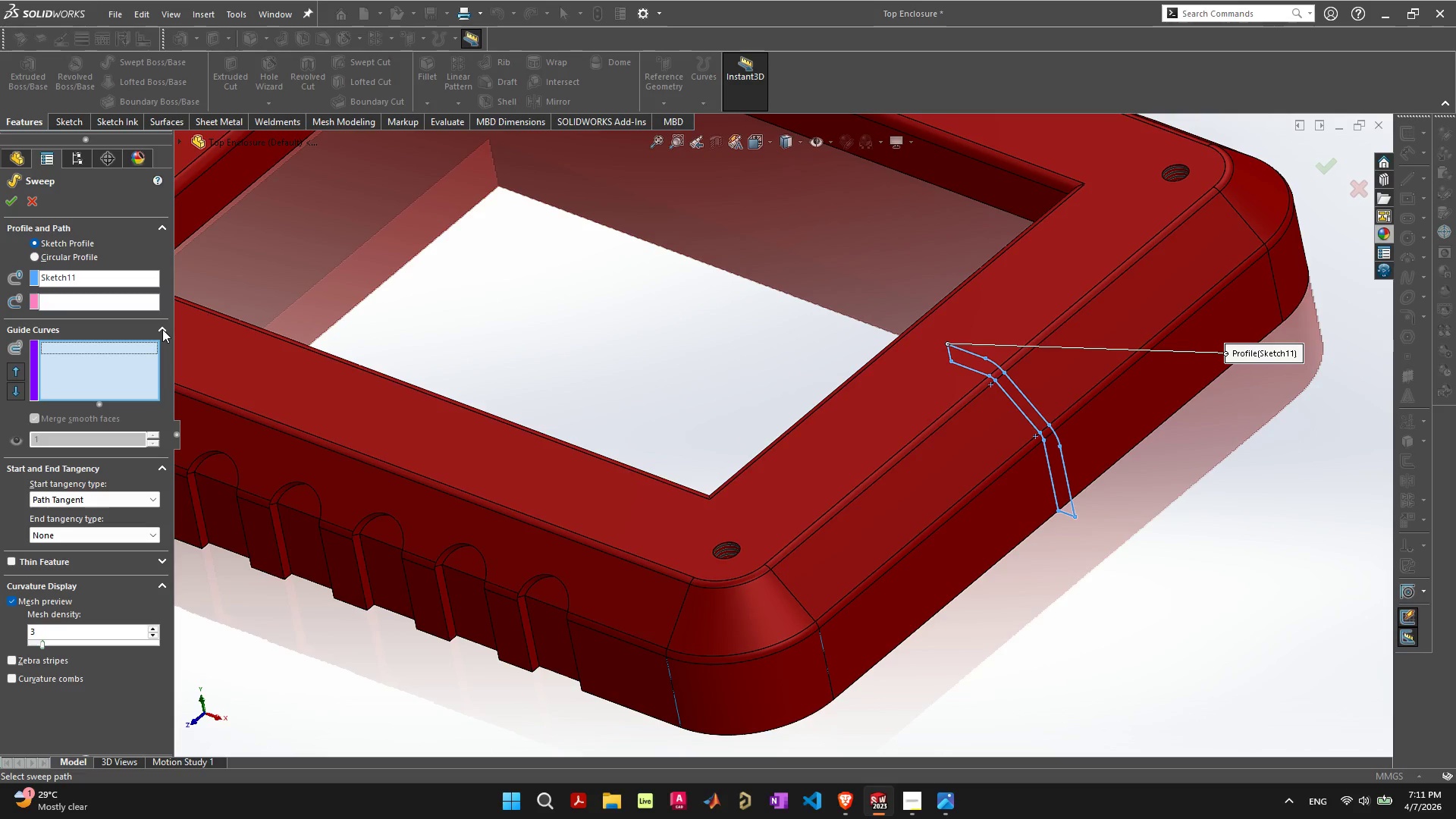 
left_click([822, 615])
 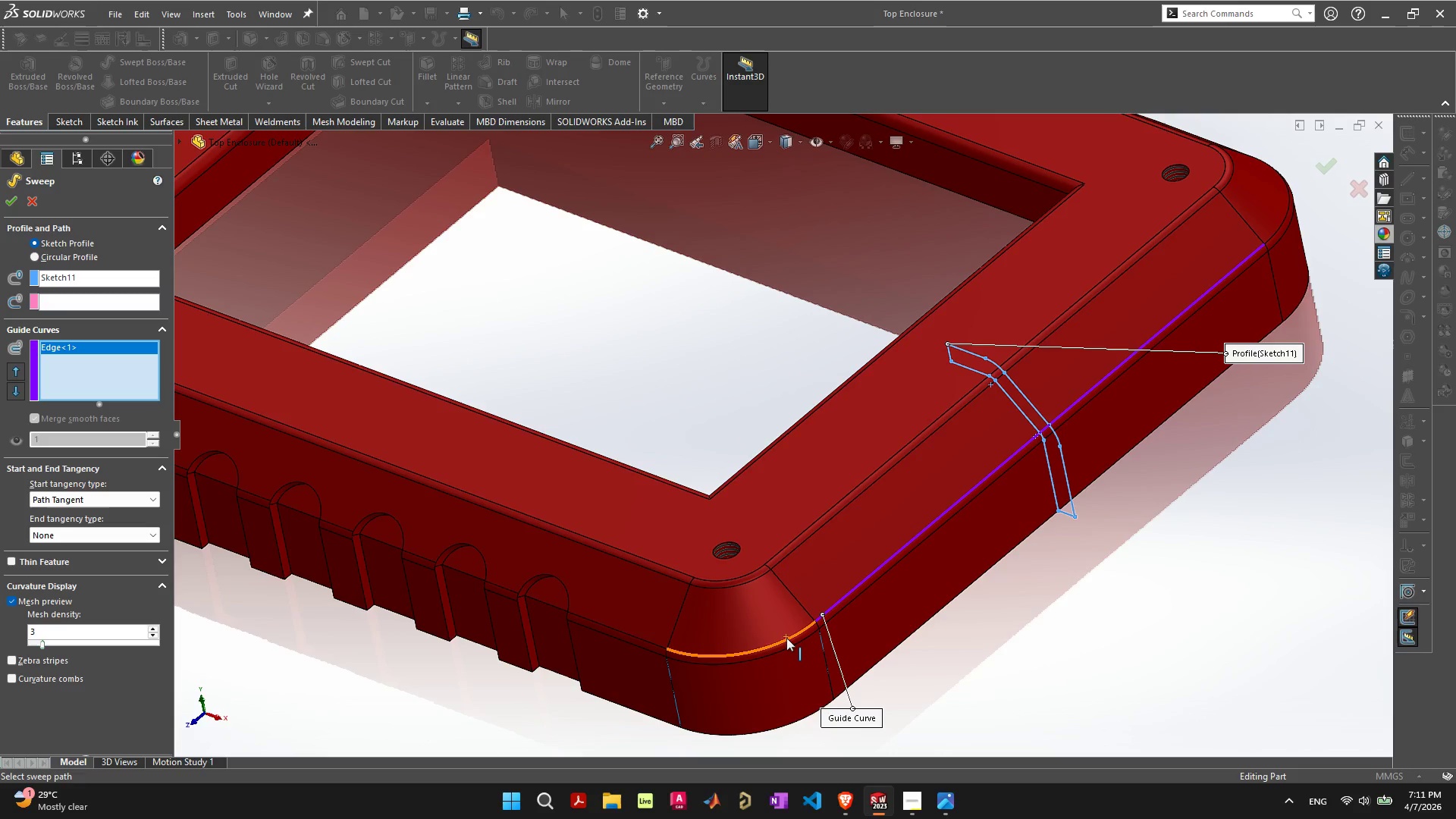 
left_click([786, 639])
 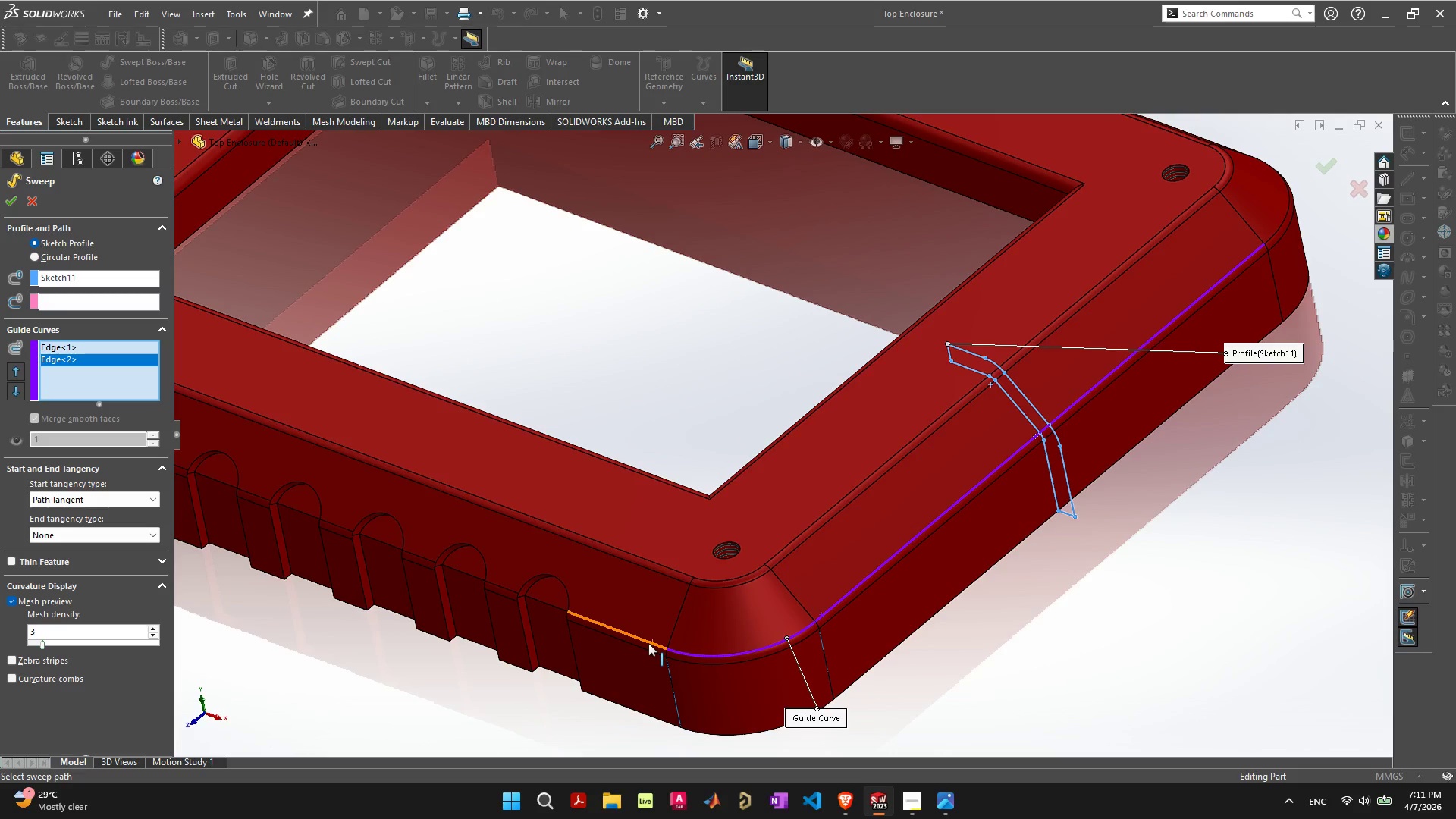 
left_click([648, 643])
 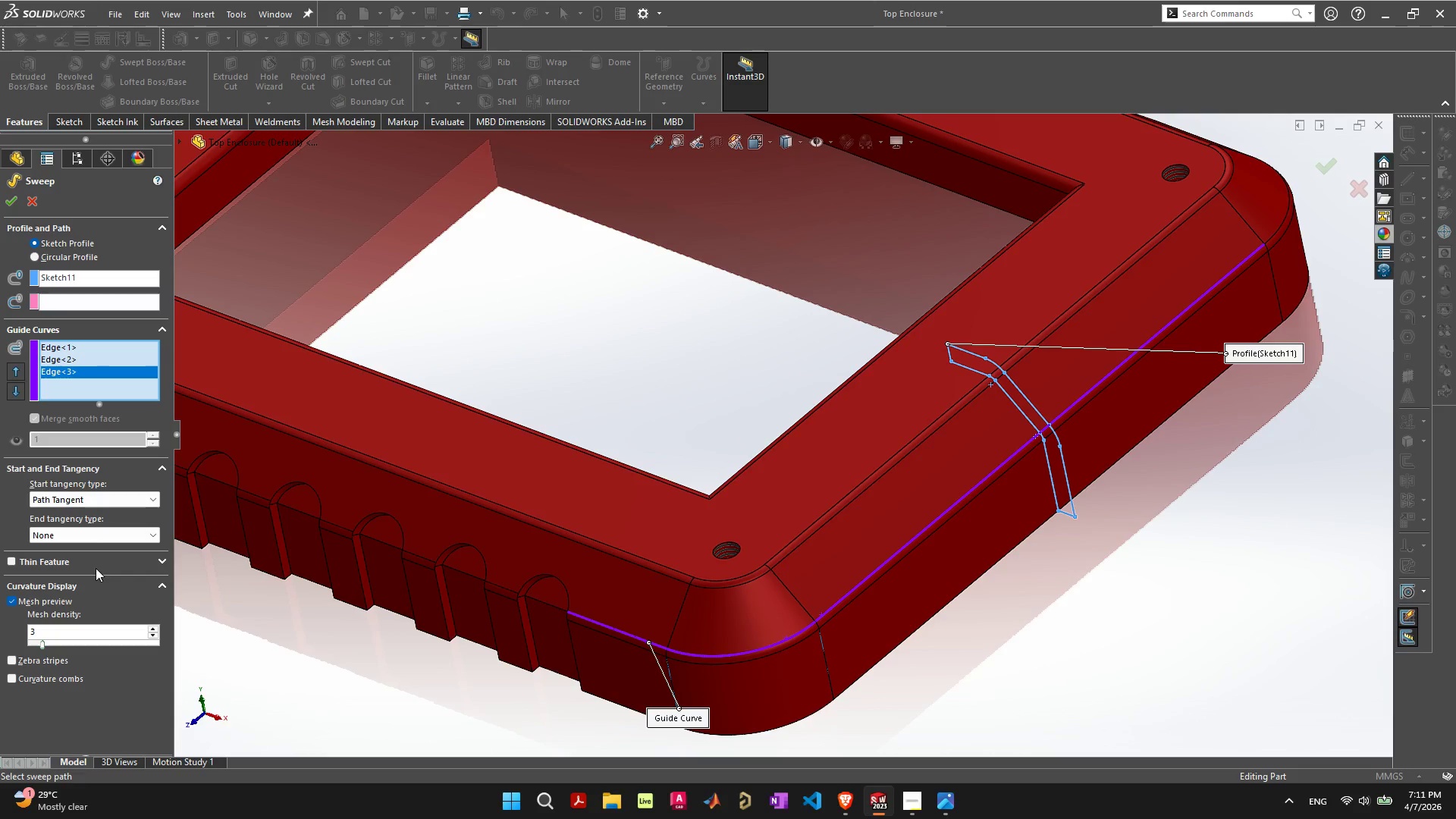 
wait(8.12)
 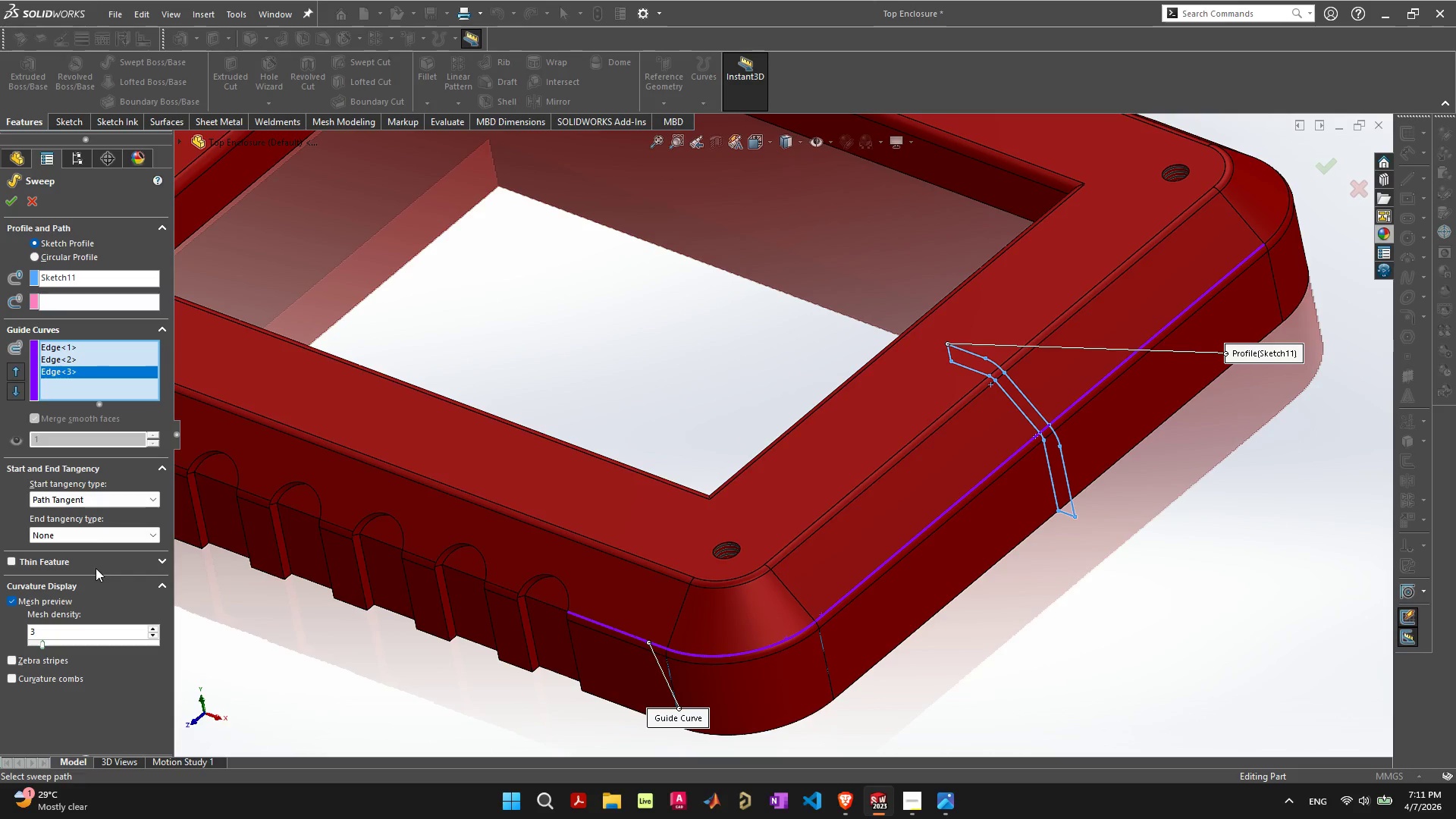 
left_click([70, 300])
 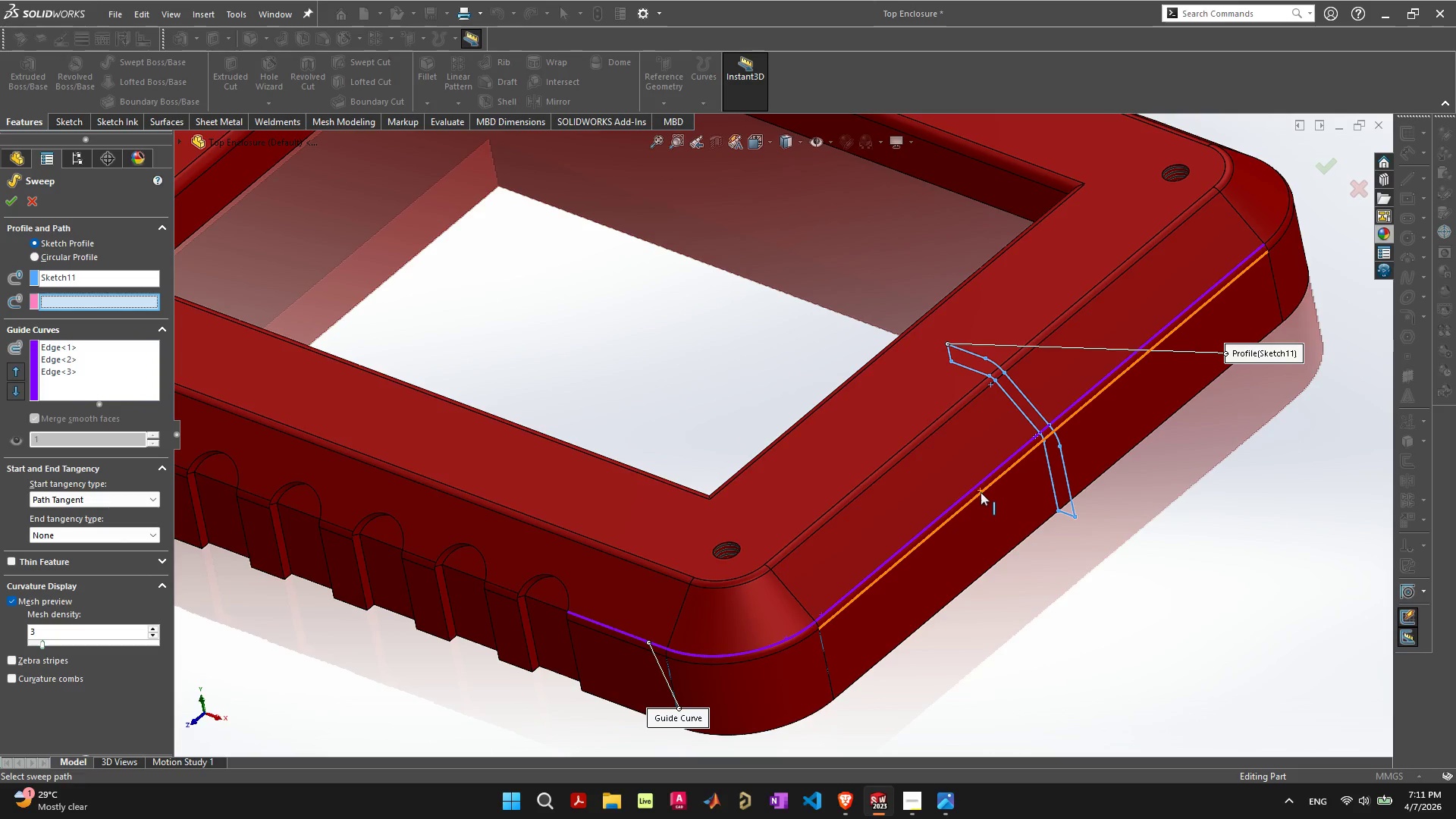 
left_click([981, 492])
 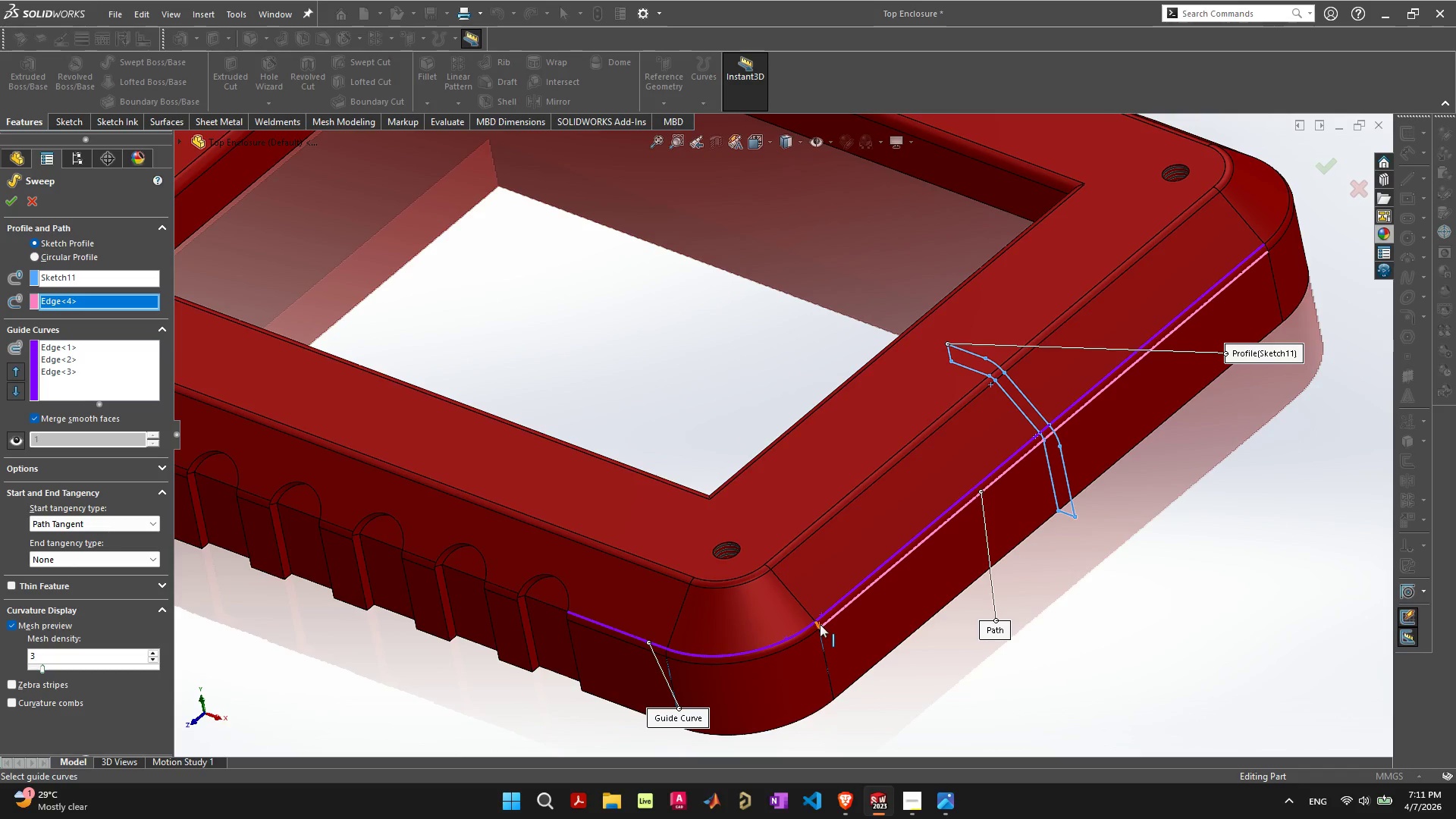 
left_click([808, 635])
 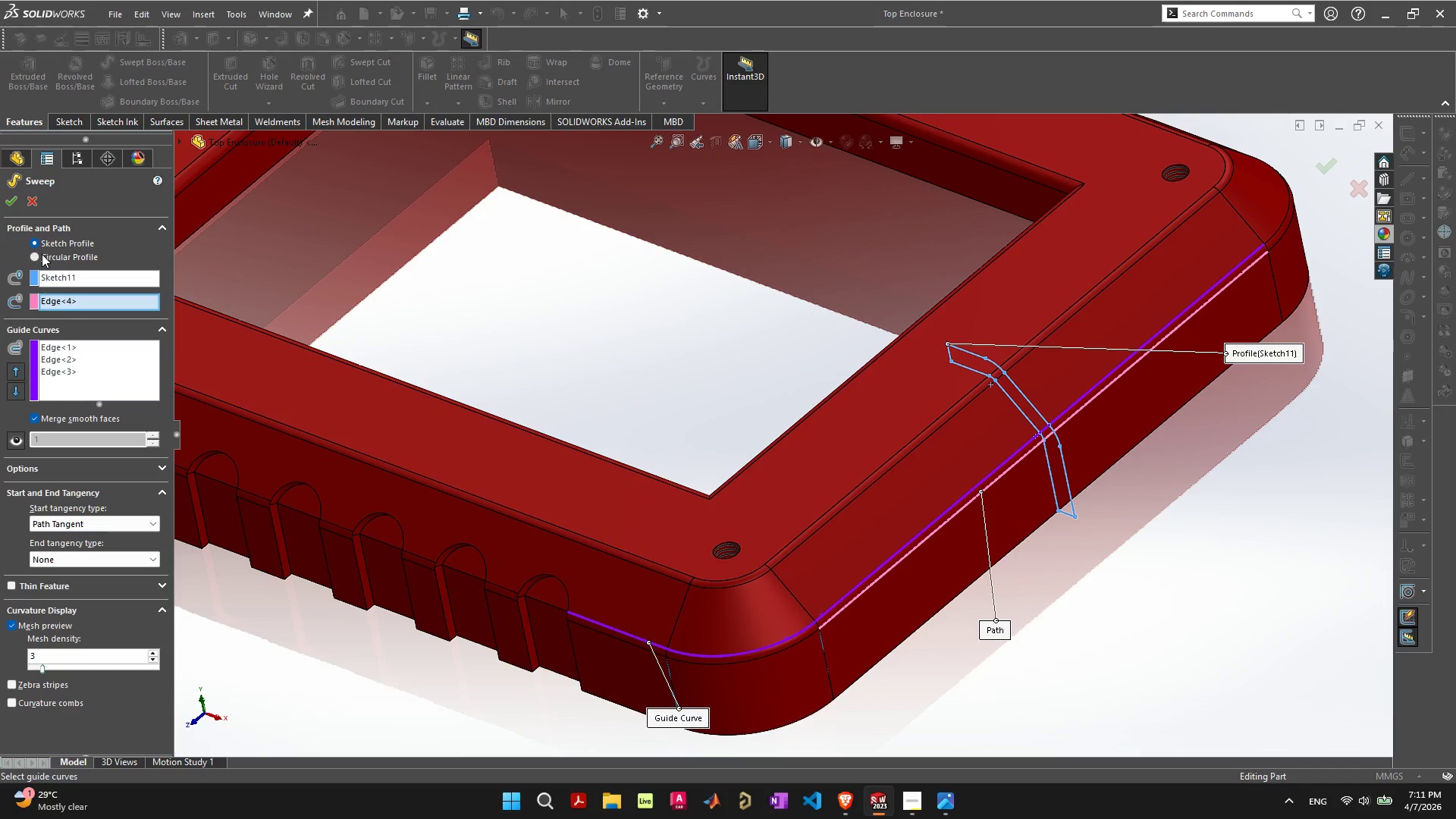 
left_click([32, 202])
 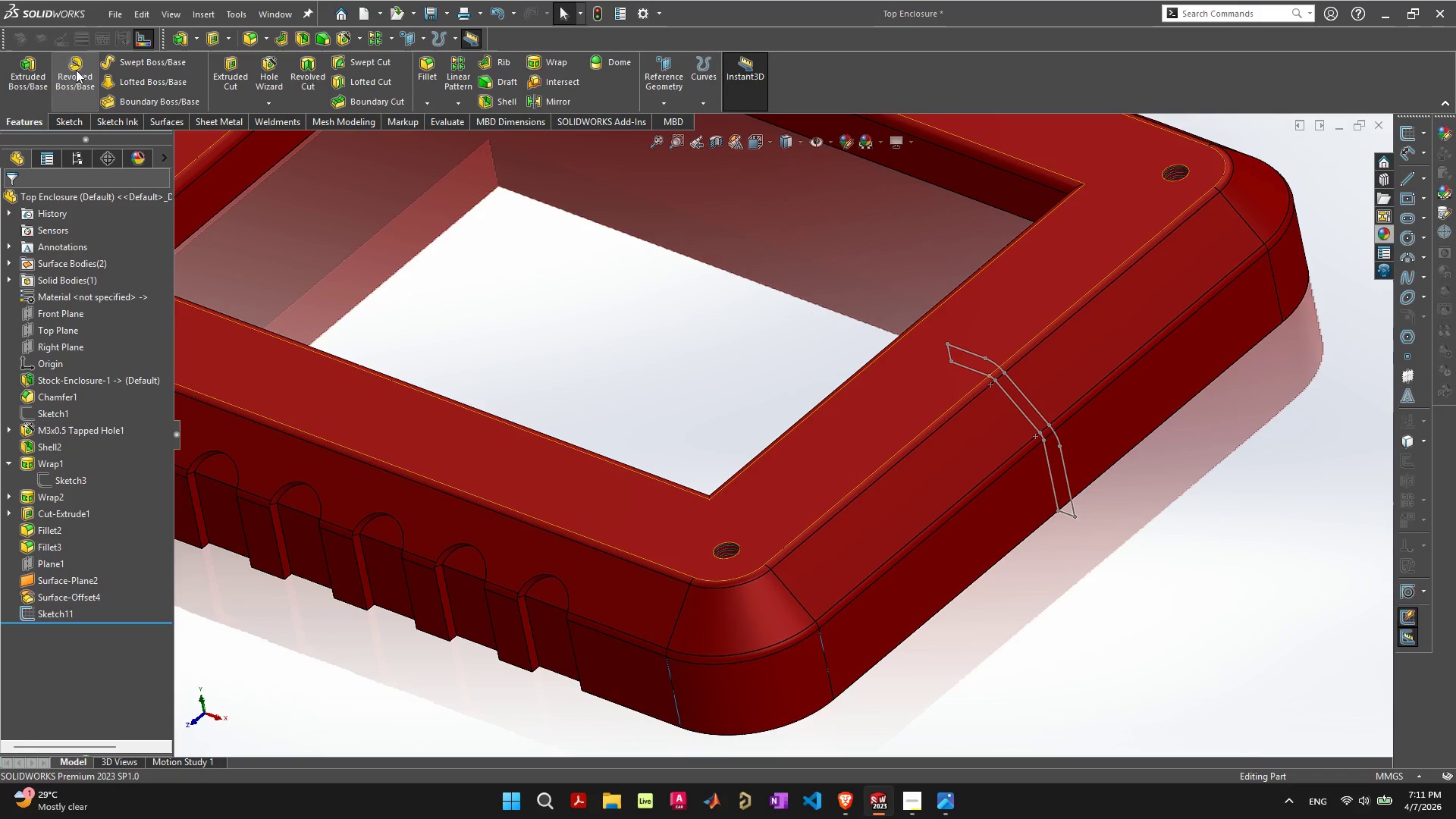 
left_click([39, 77])
 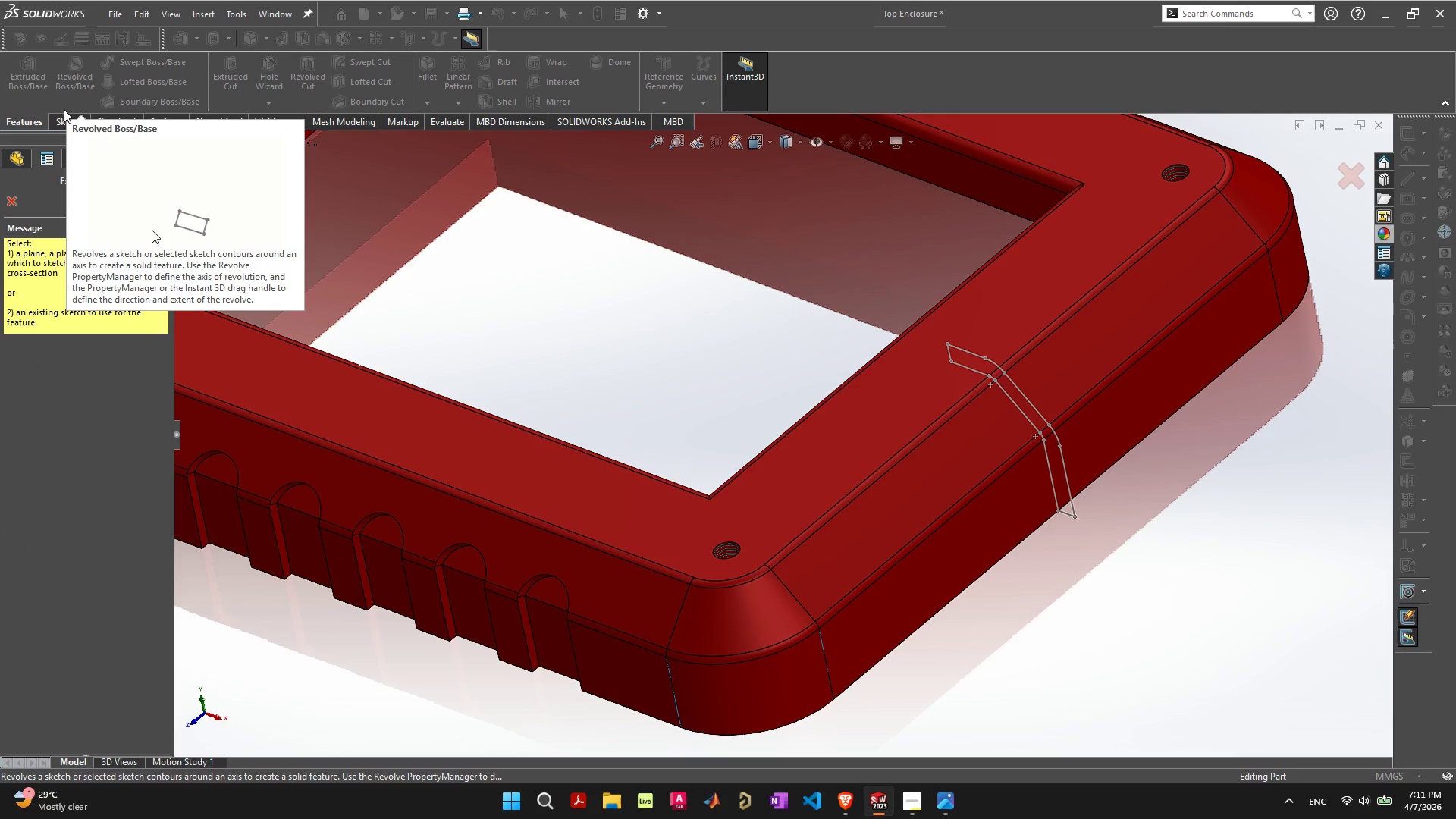 
key(Escape)
 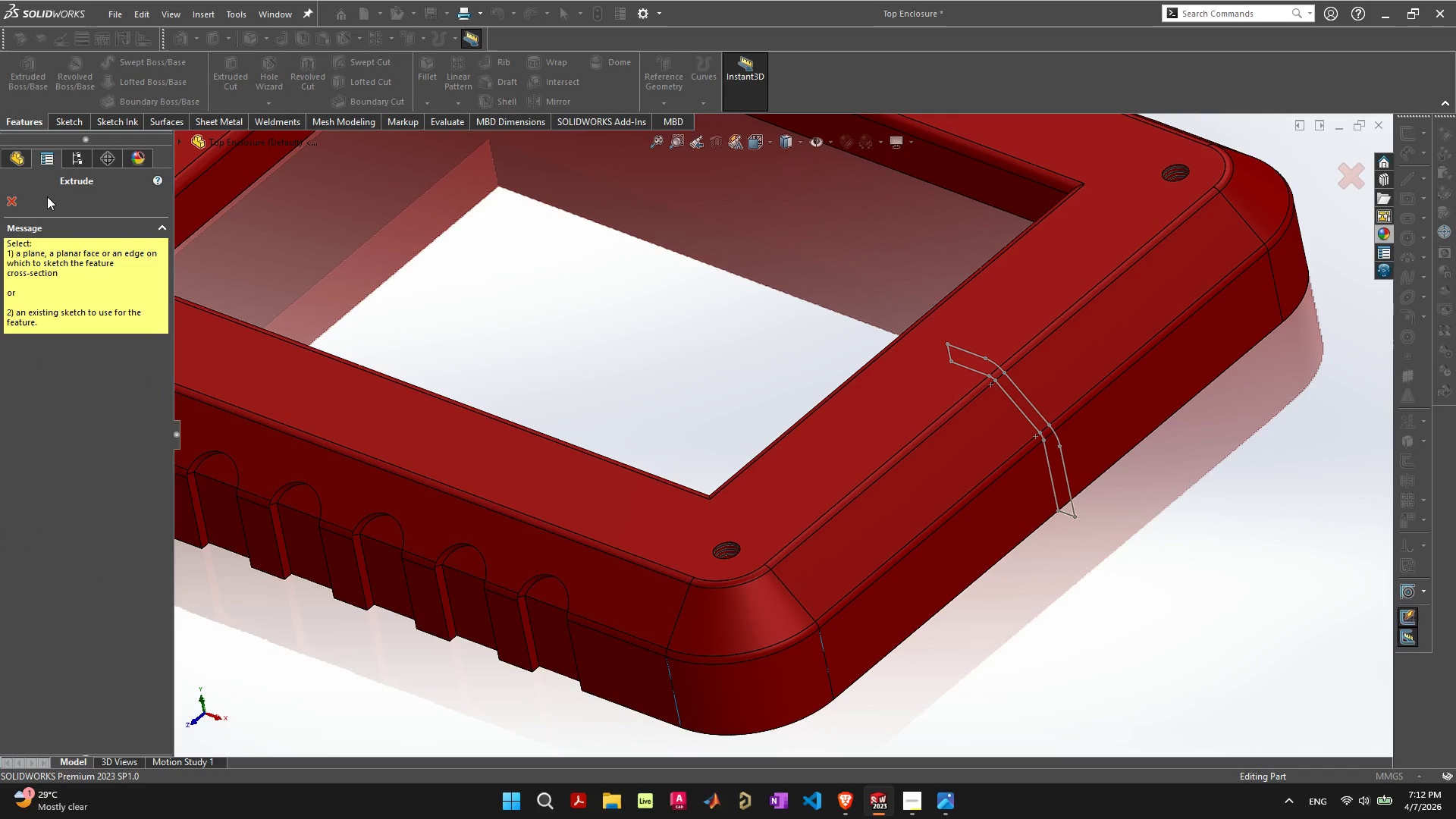 
left_click([8, 200])
 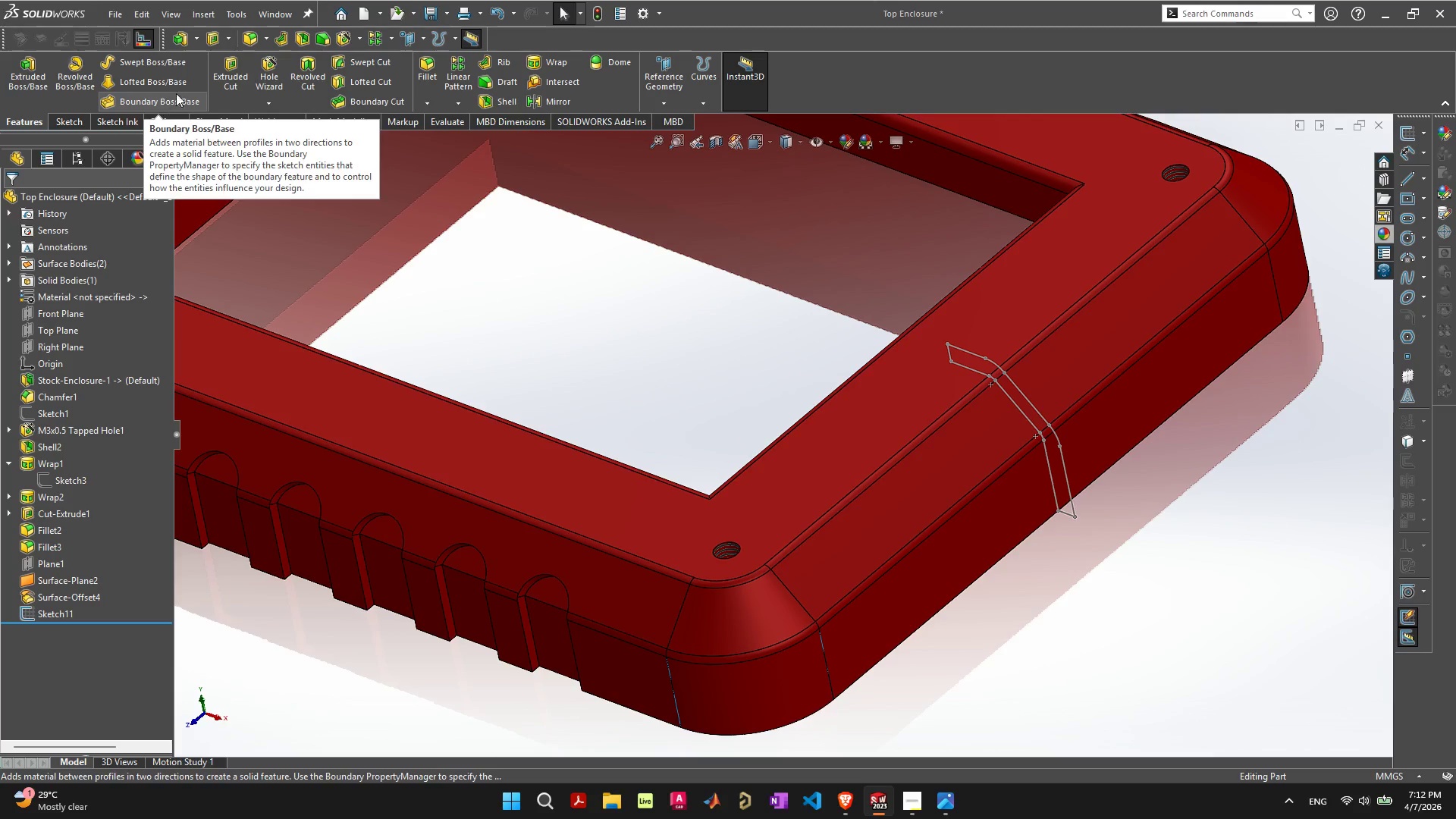 
left_click([175, 67])
 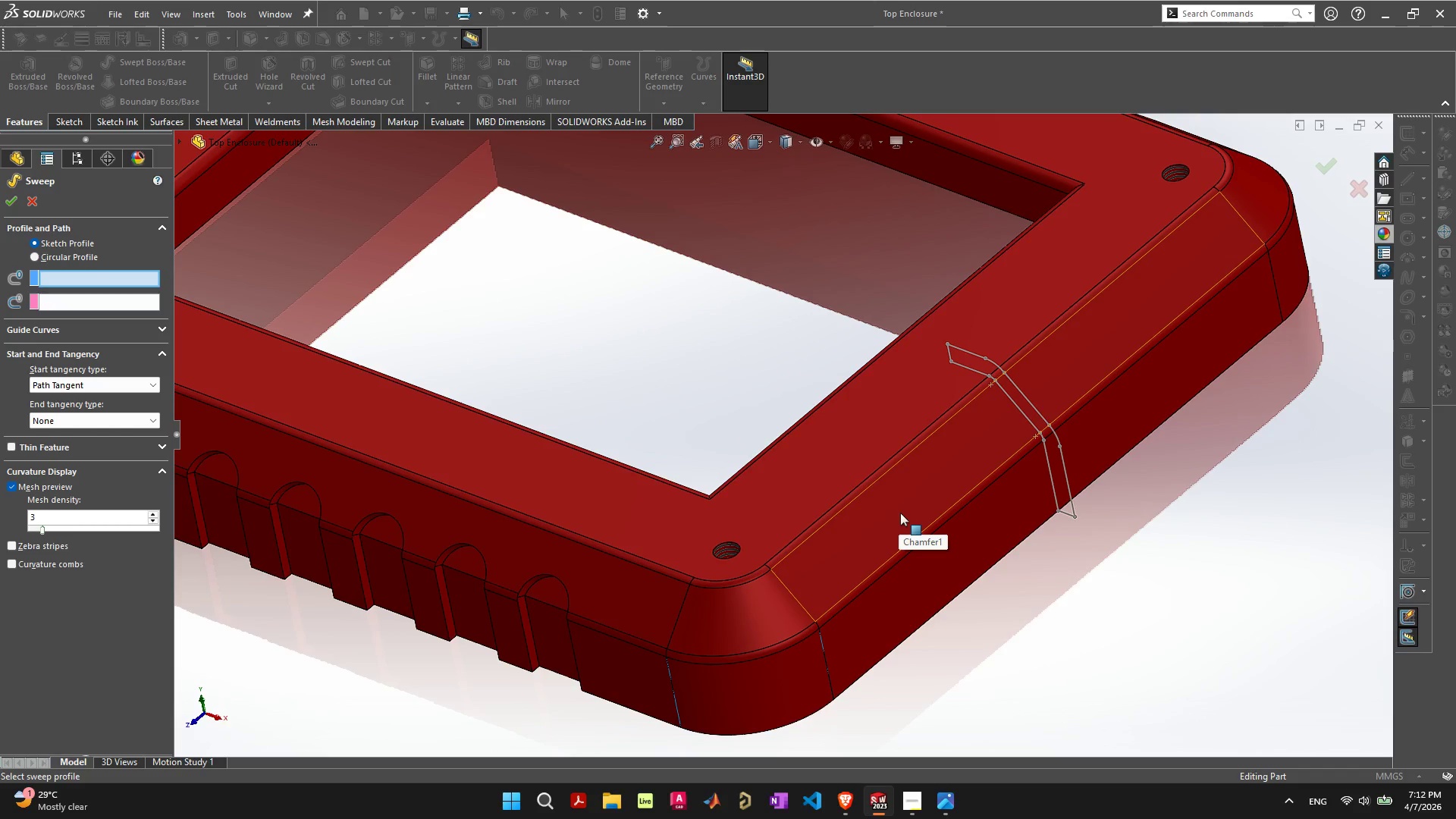 
wait(15.66)
 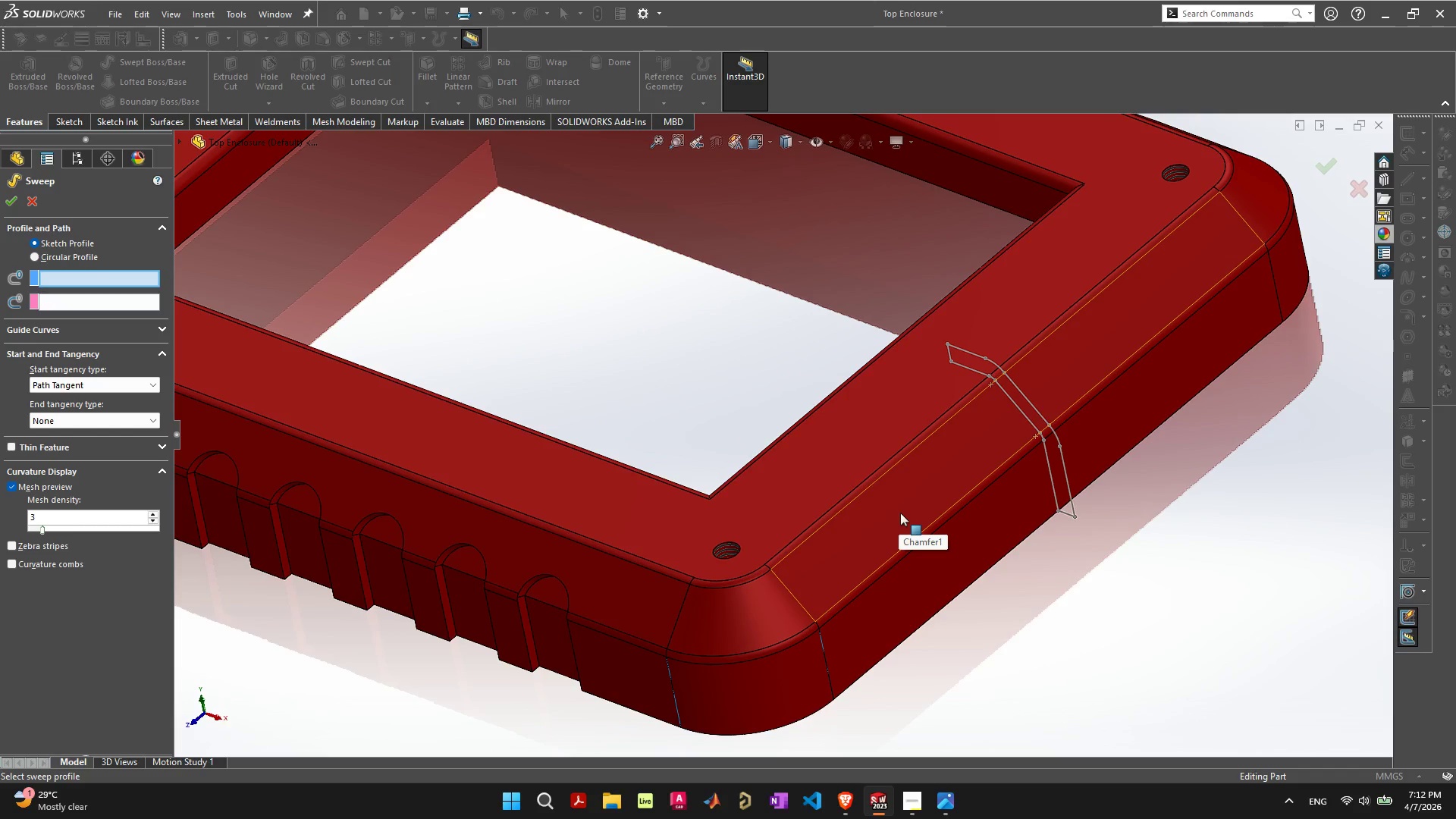 
left_click([840, 598])
 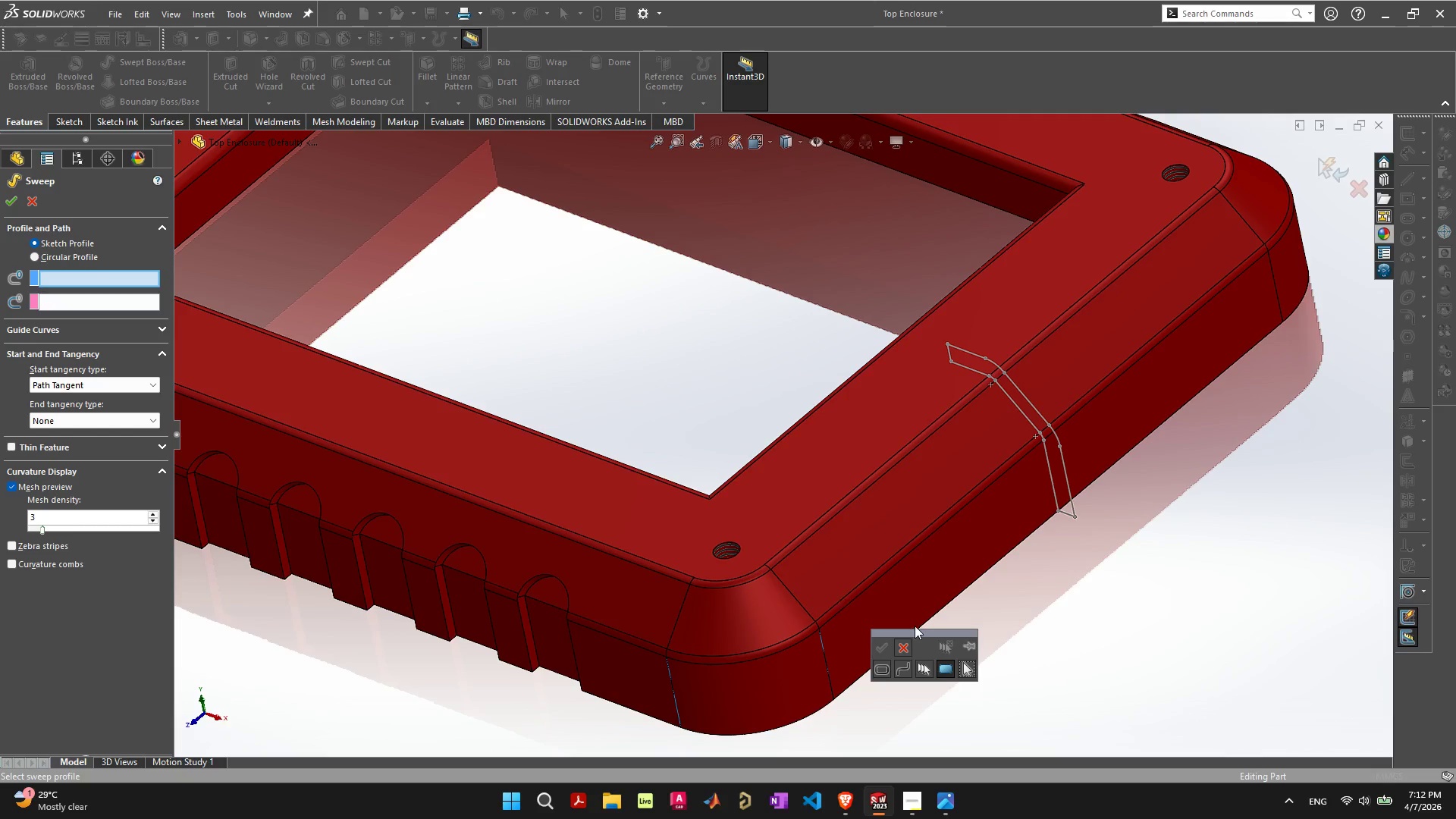 
left_click([906, 648])
 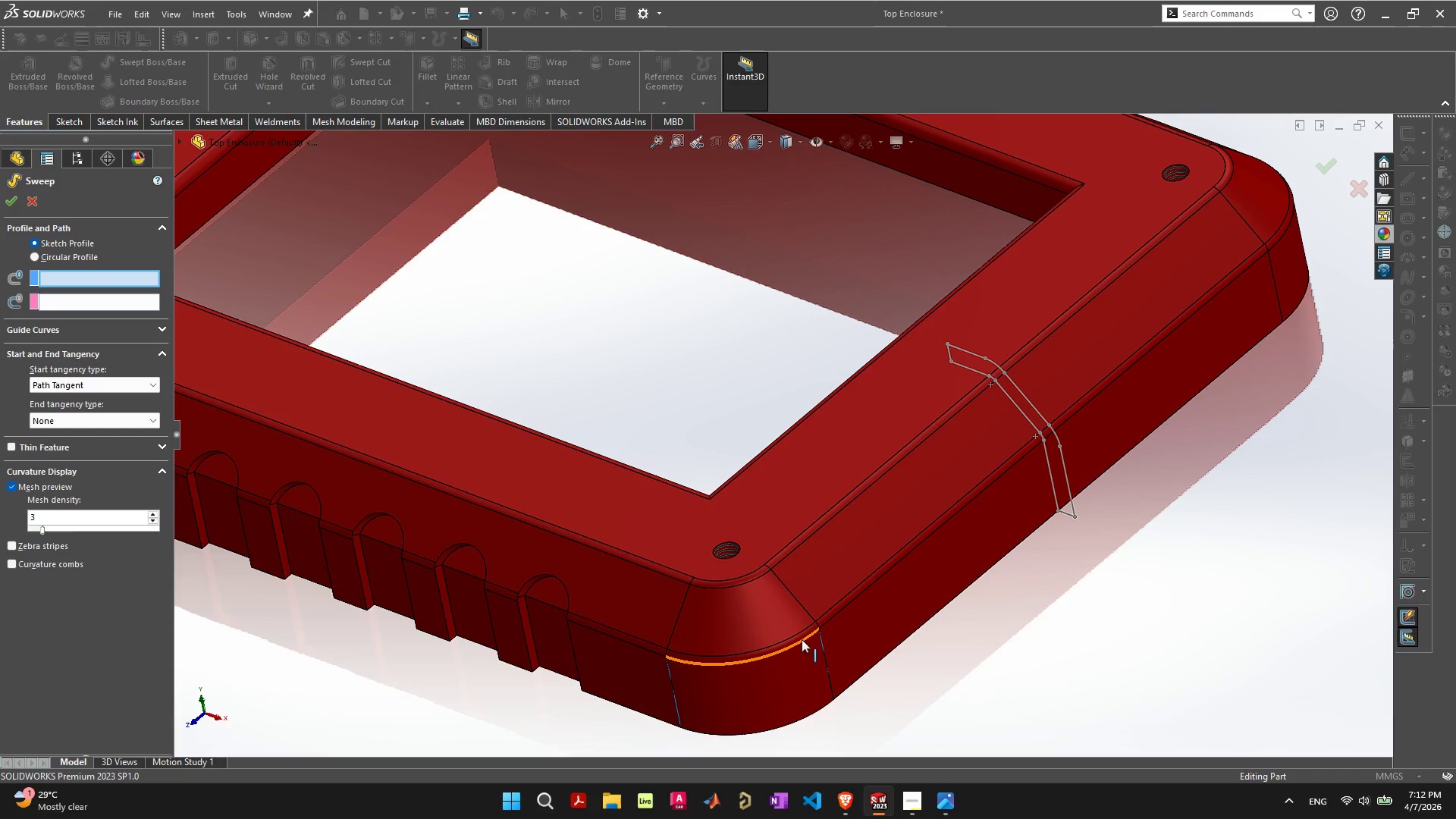 
left_click([803, 641])
 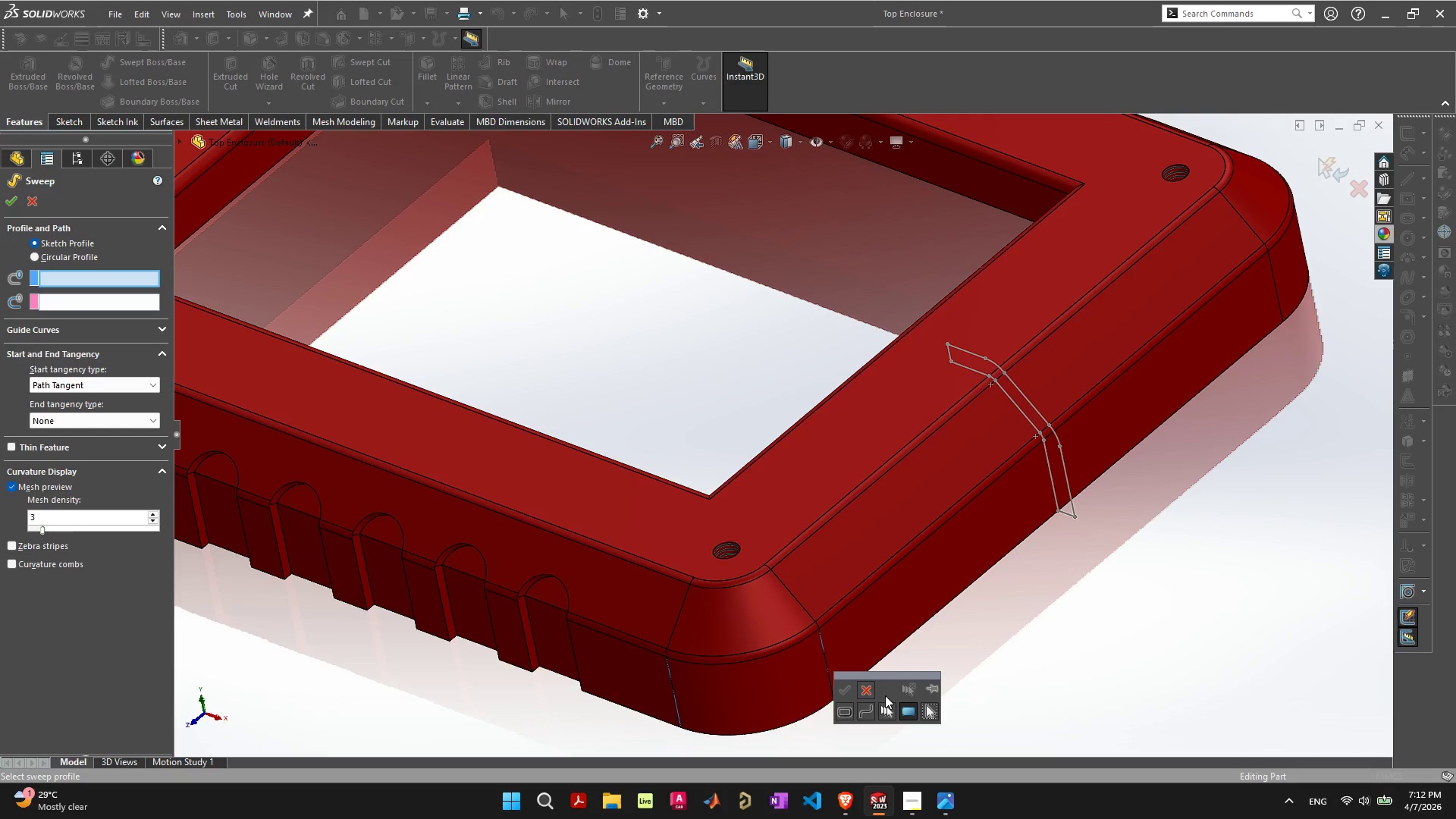 
left_click([870, 694])
 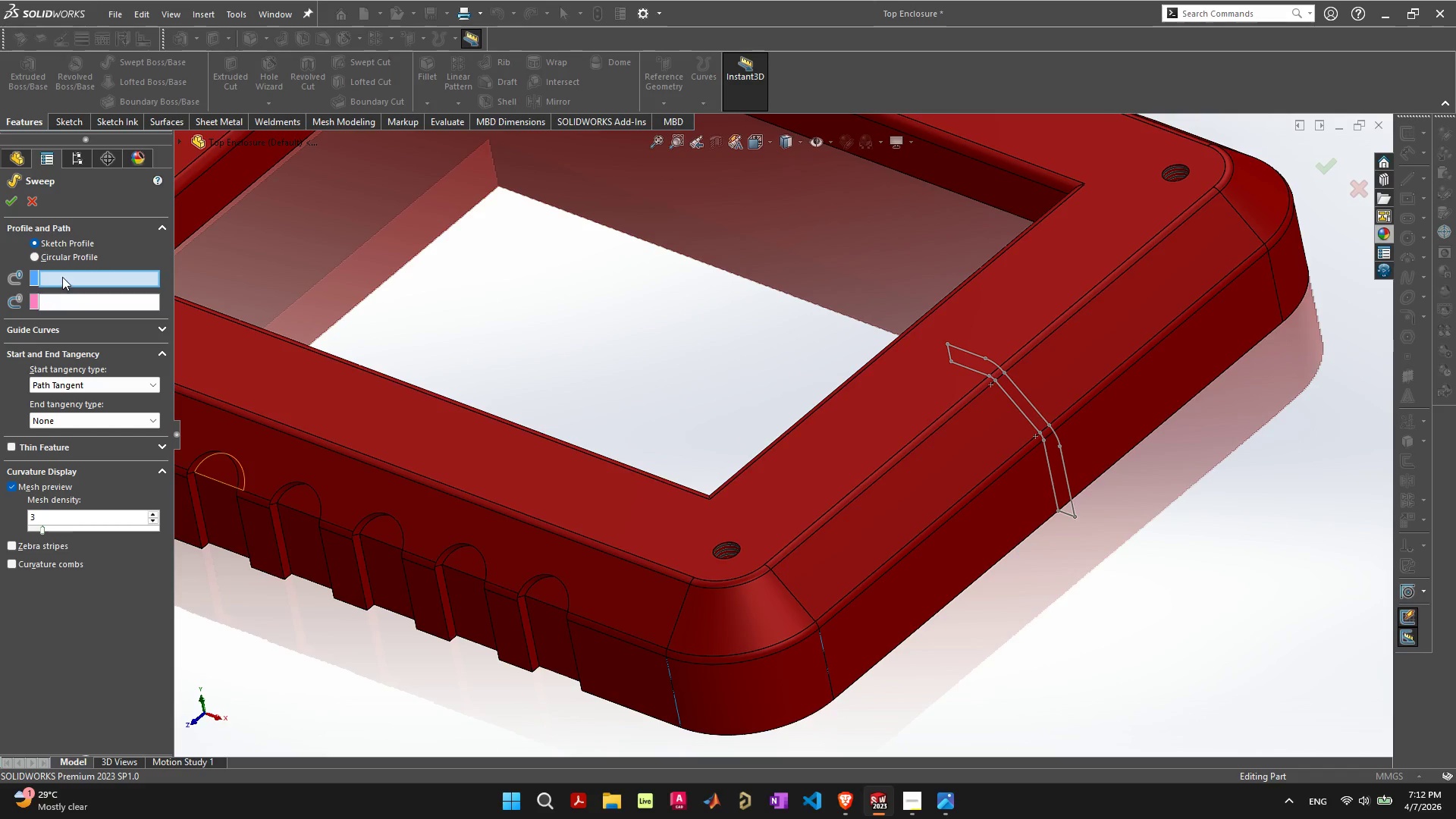 
left_click([62, 277])
 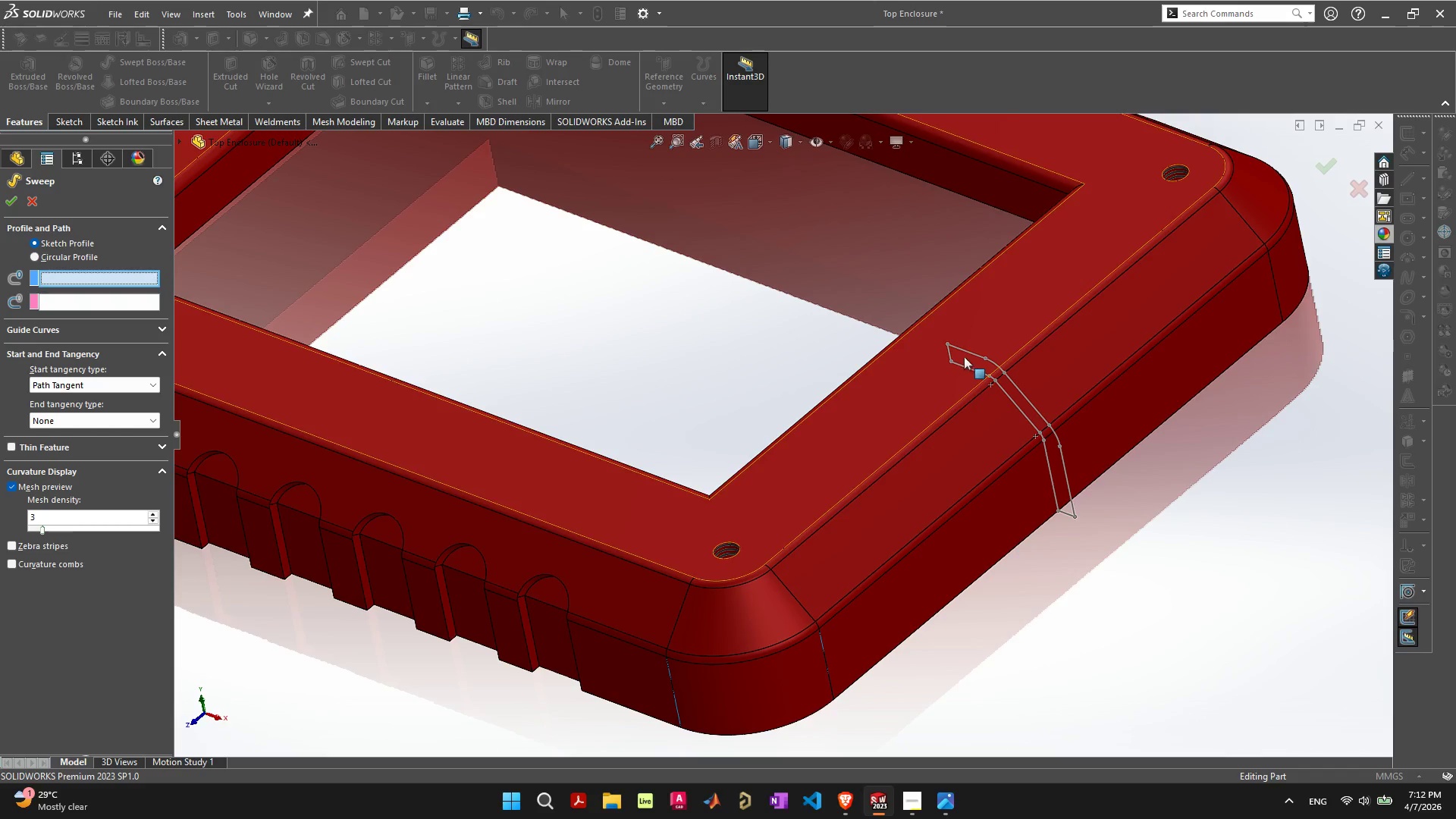 
left_click([966, 350])
 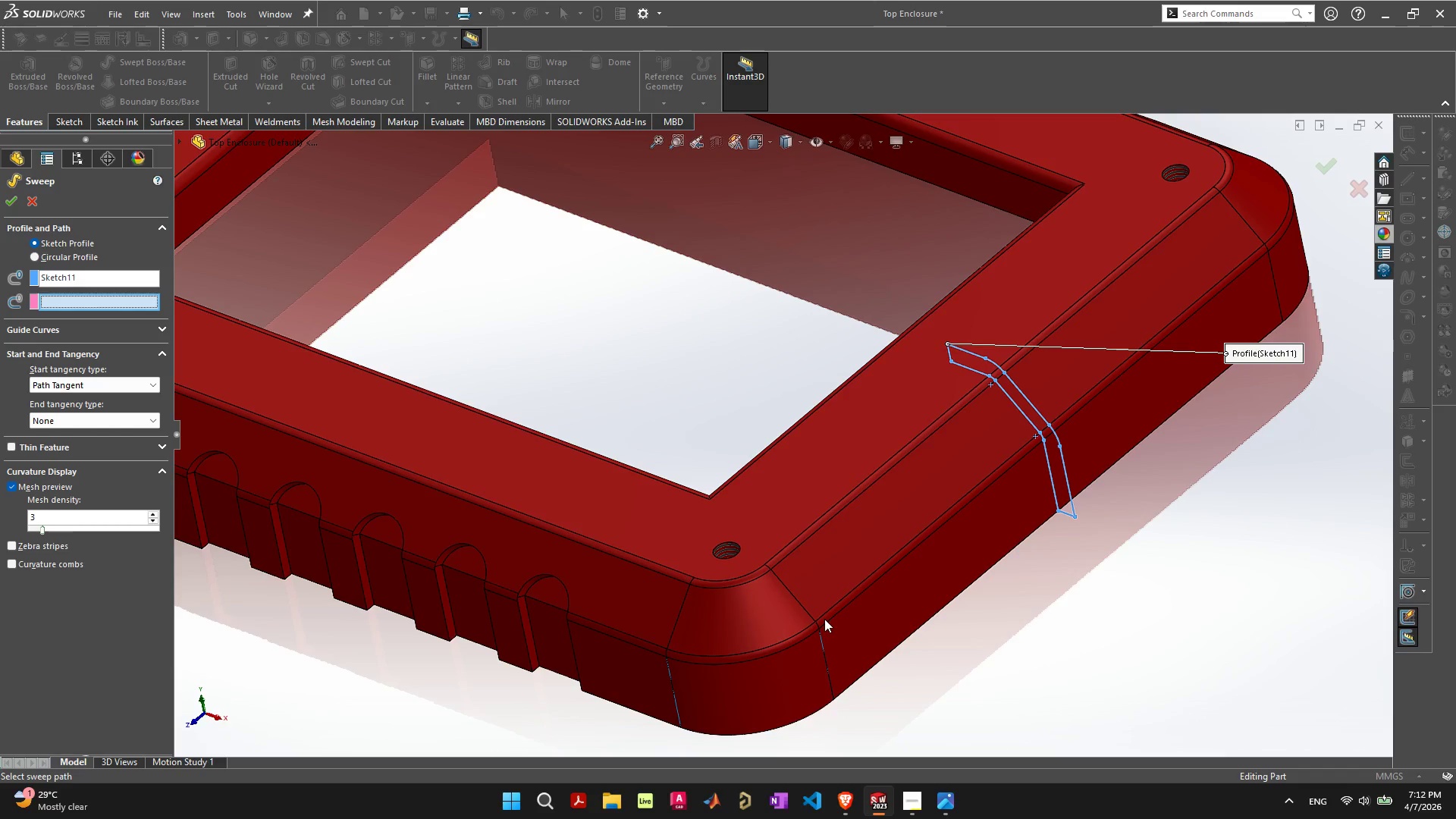 
left_click([829, 623])
 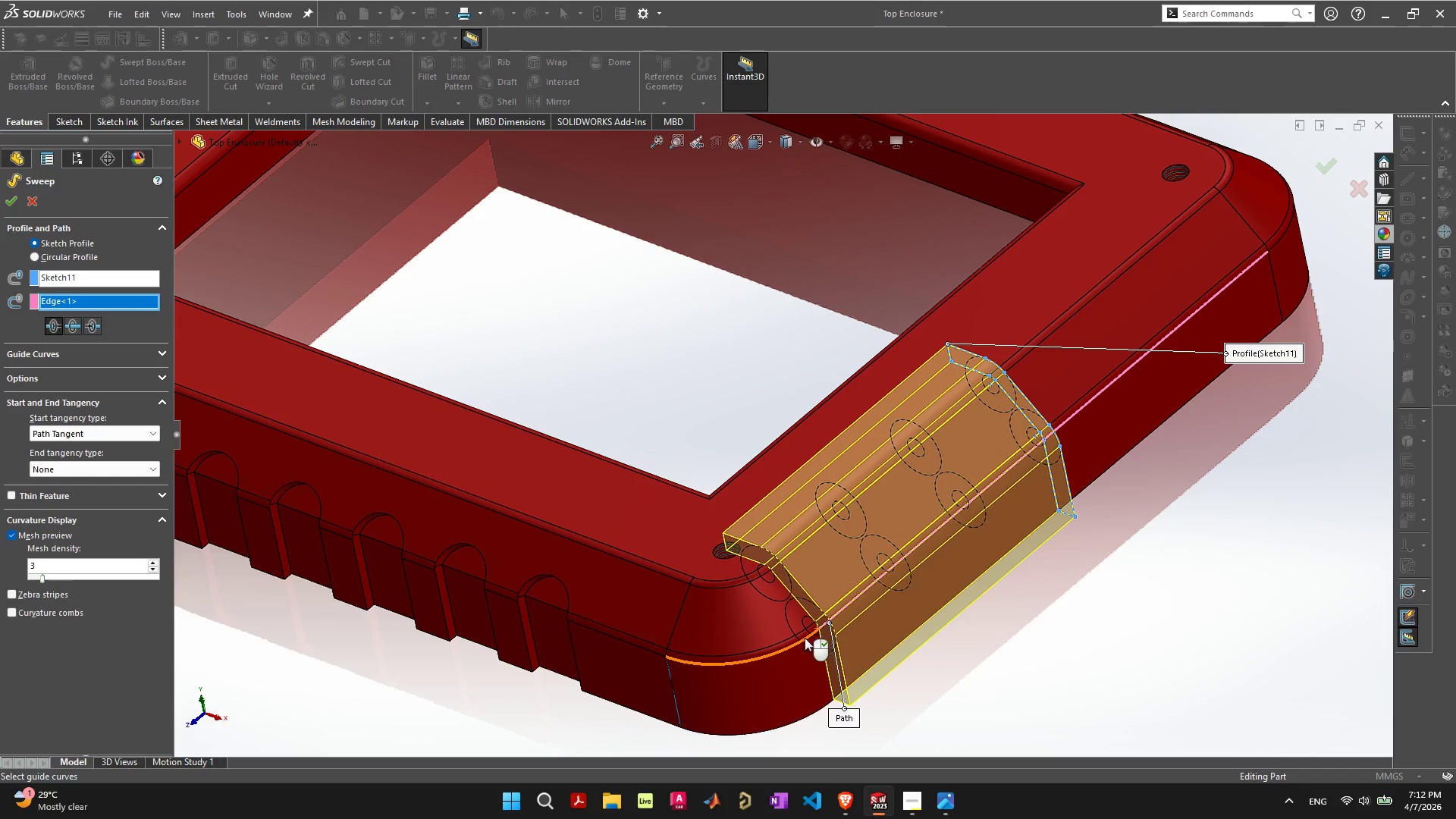 
left_click([804, 641])
 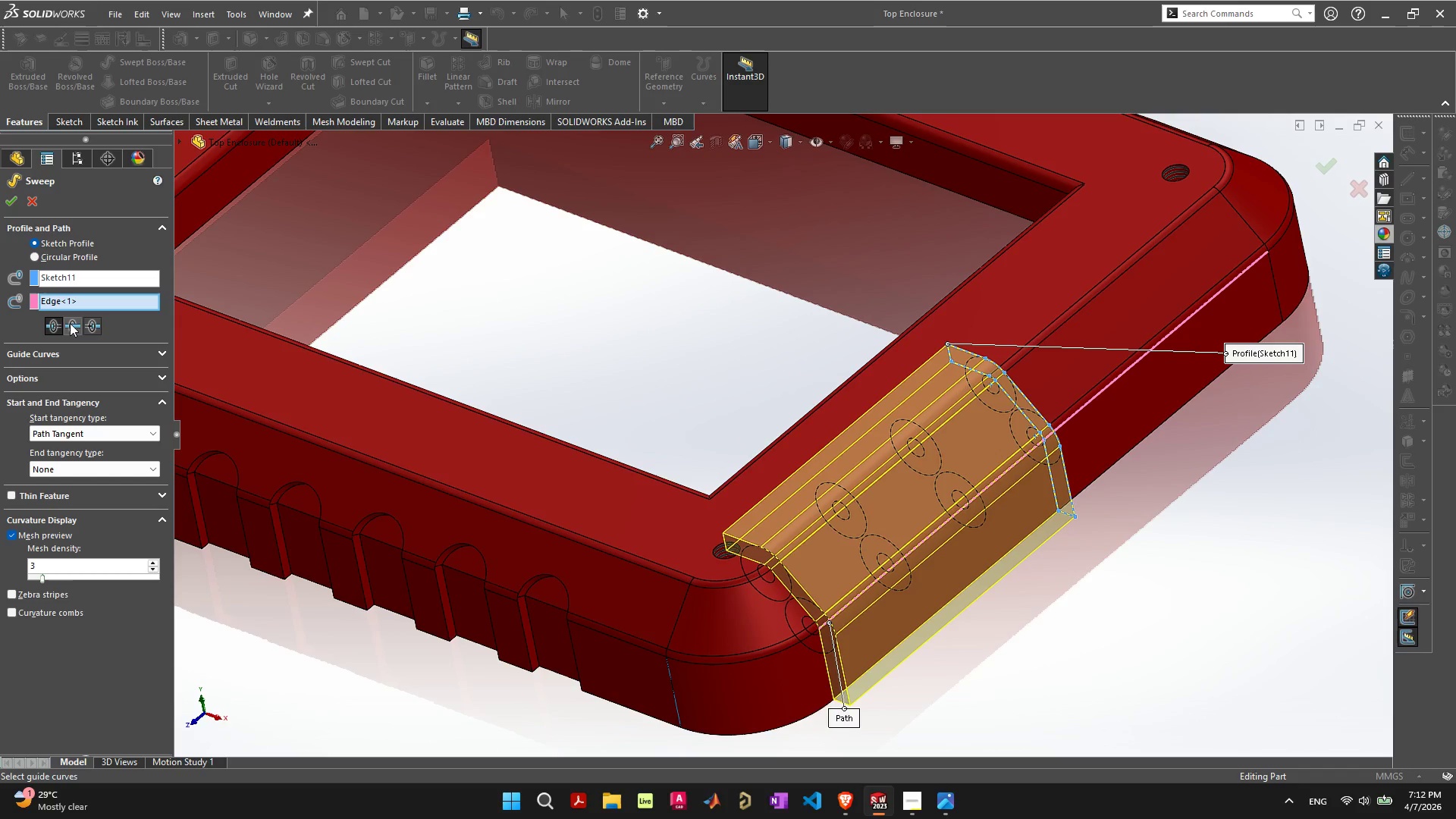 
left_click([70, 323])
 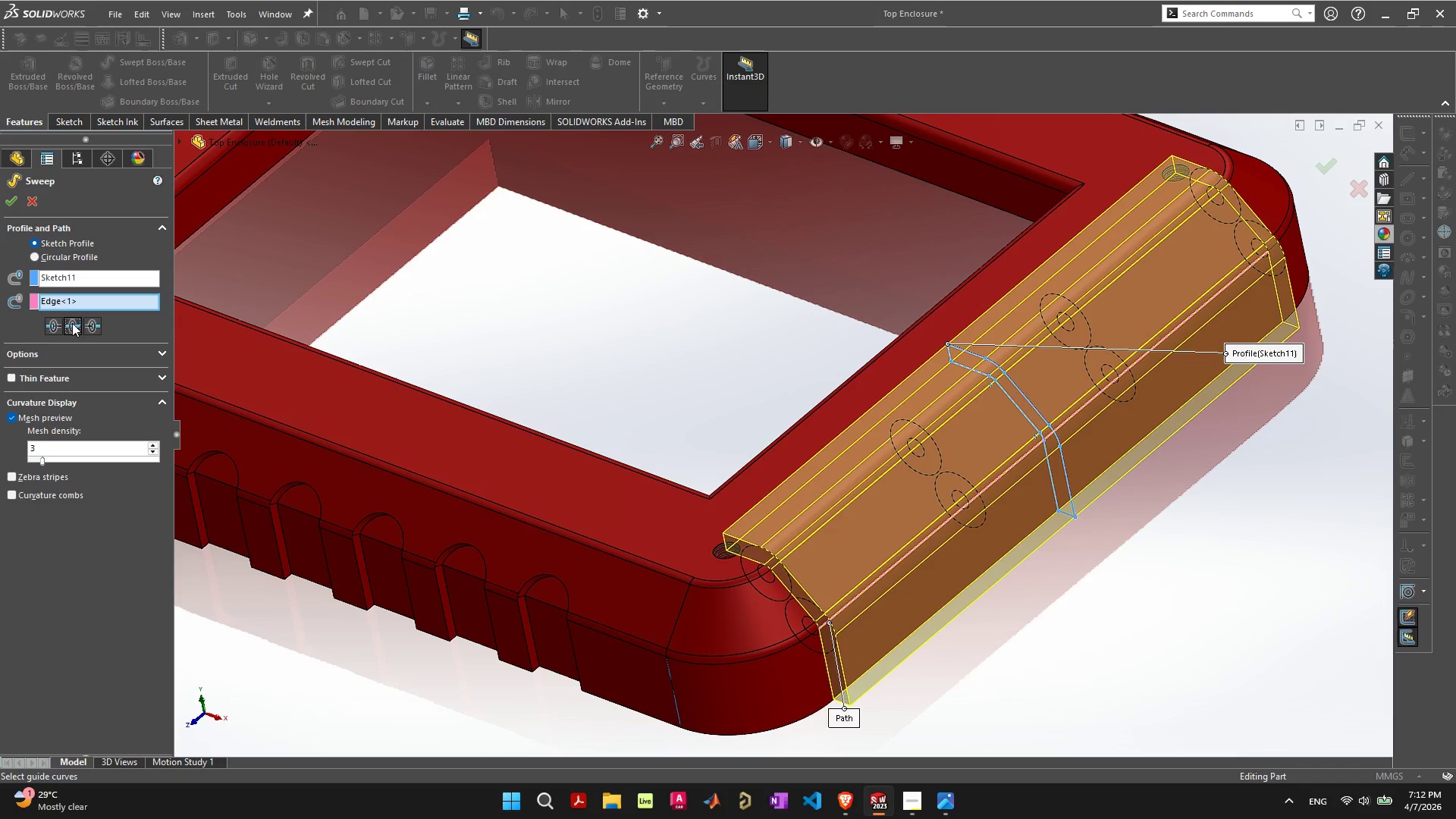 
left_click([88, 325])
 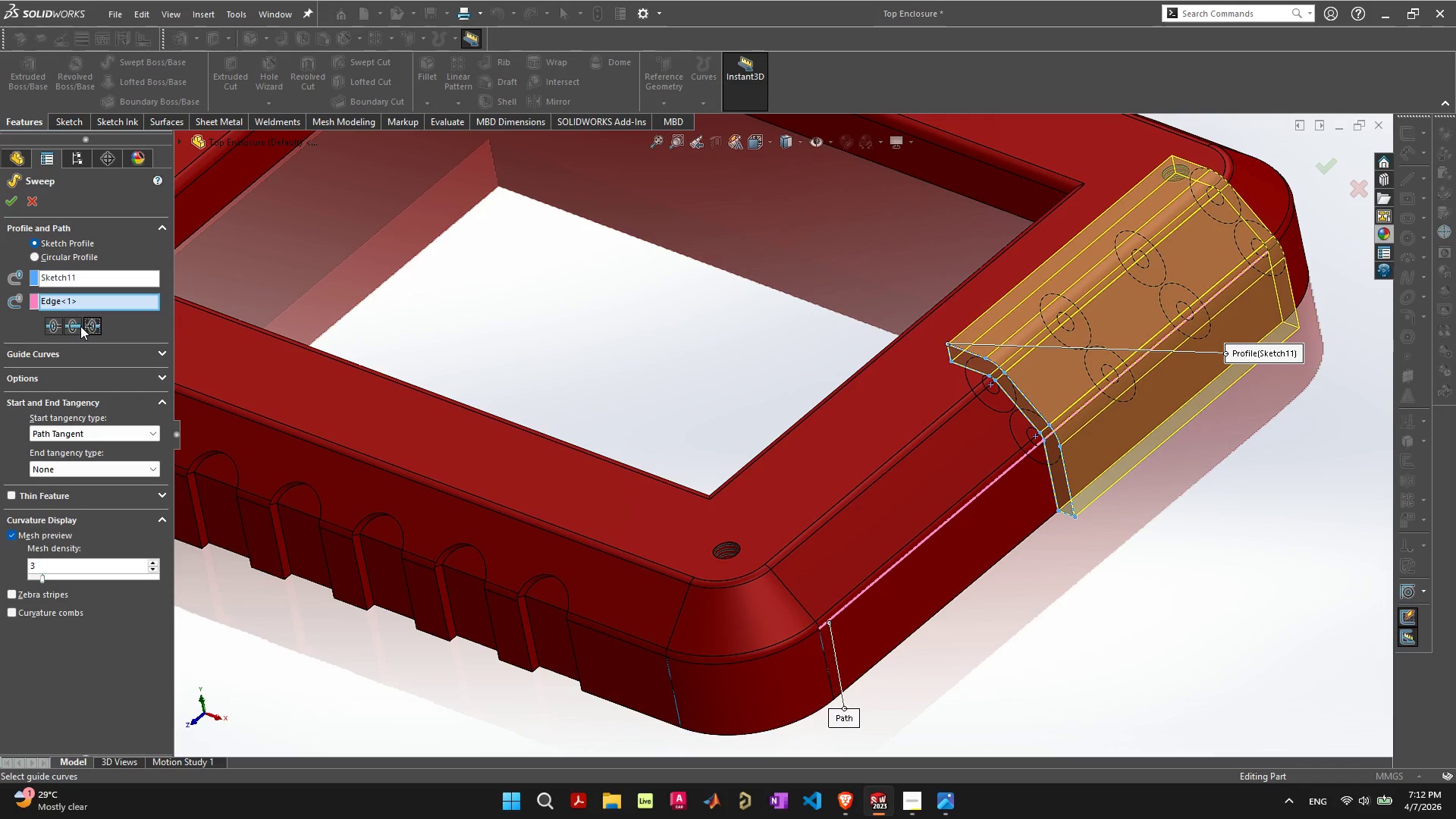 
left_click([74, 326])
 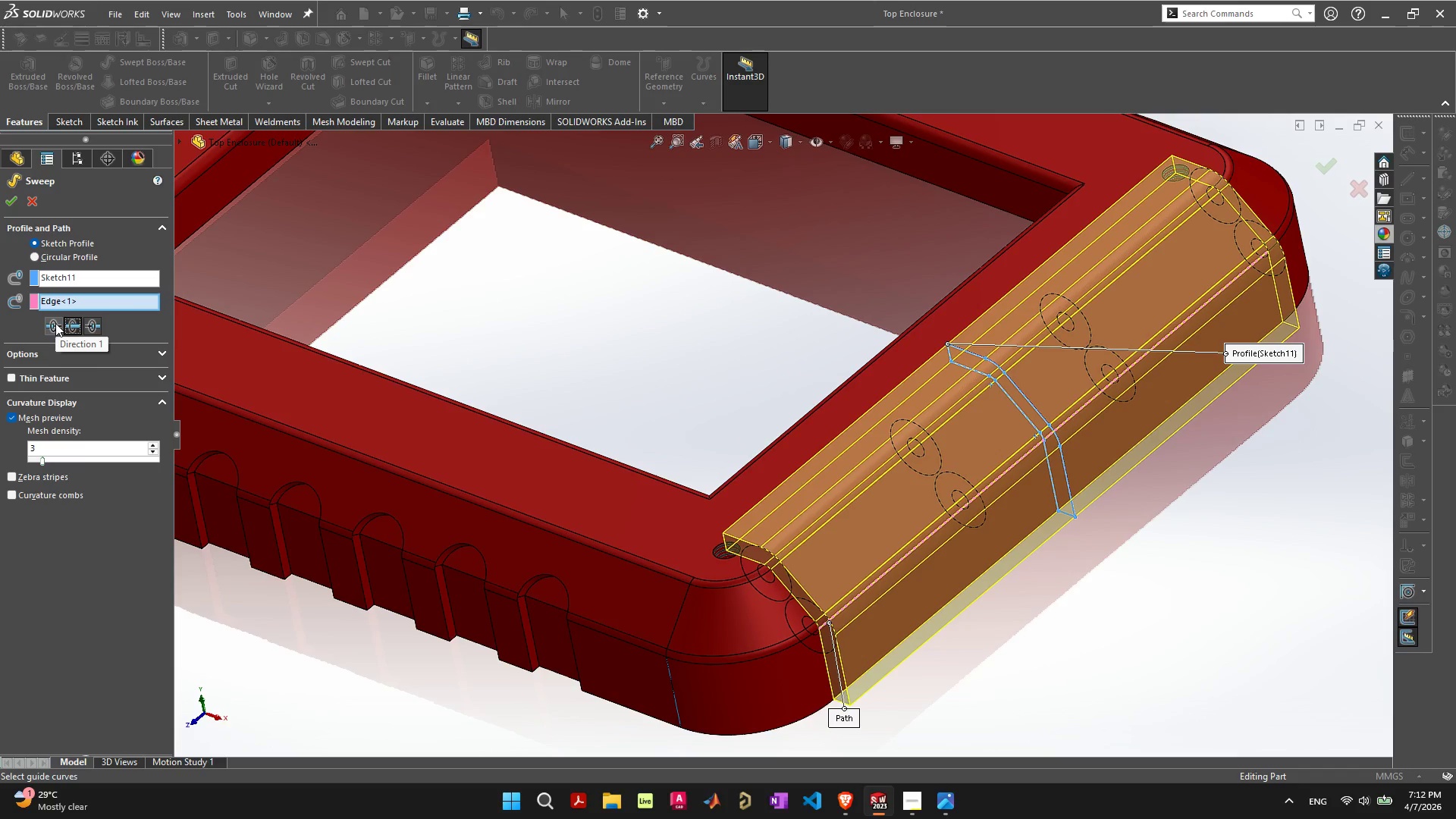 
wait(10.41)
 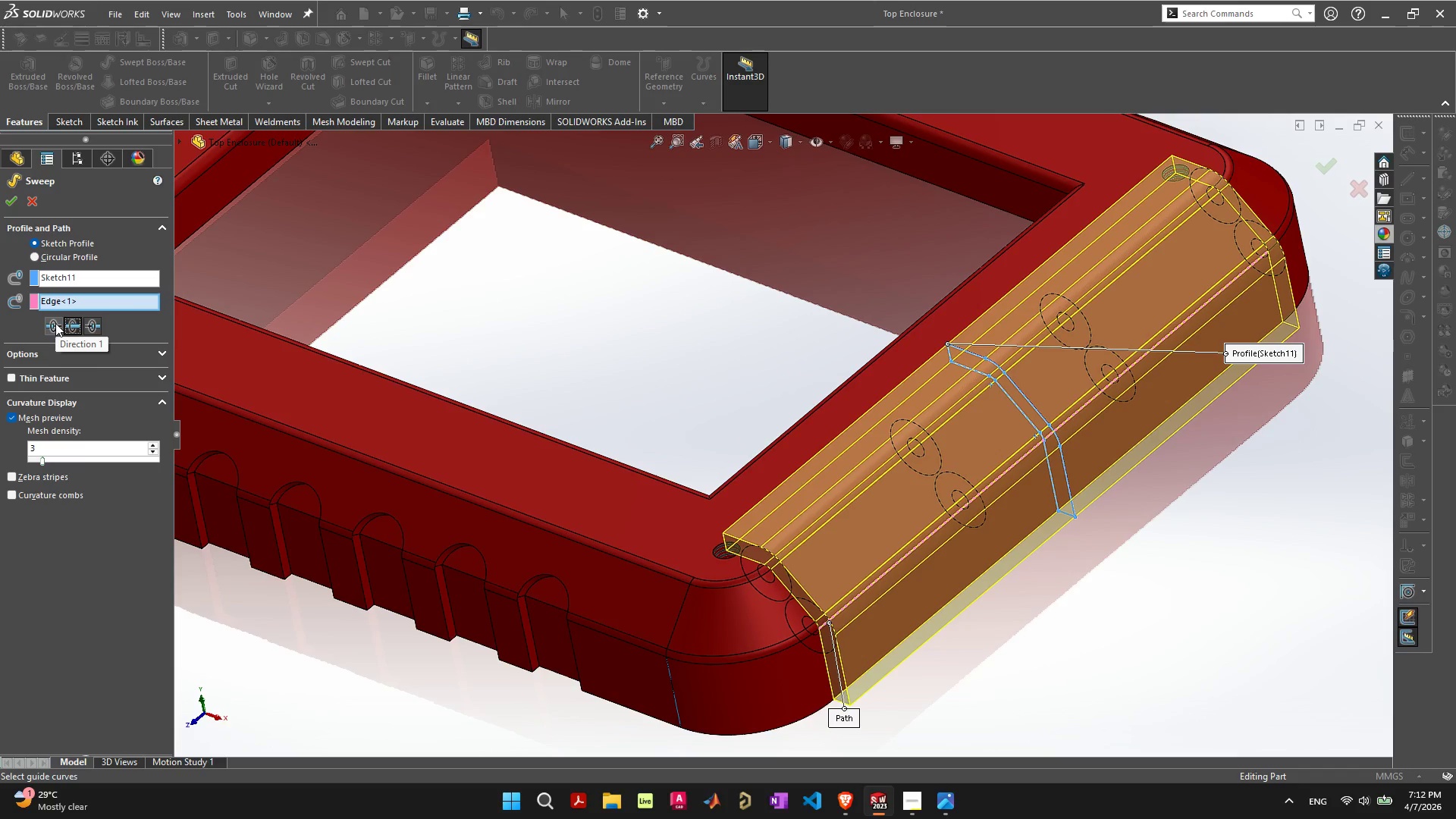 
left_click([55, 323])
 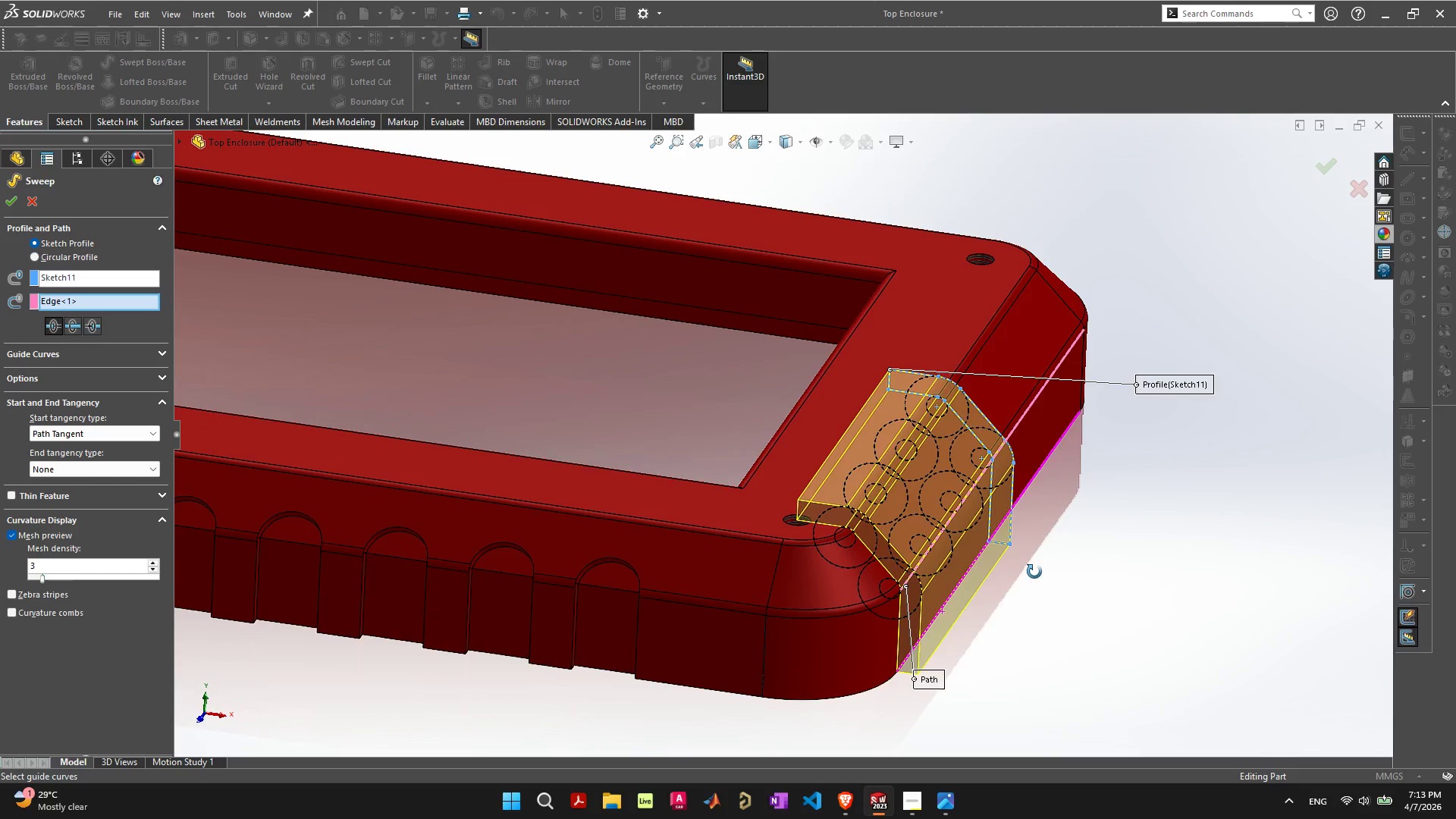 
wait(14.02)
 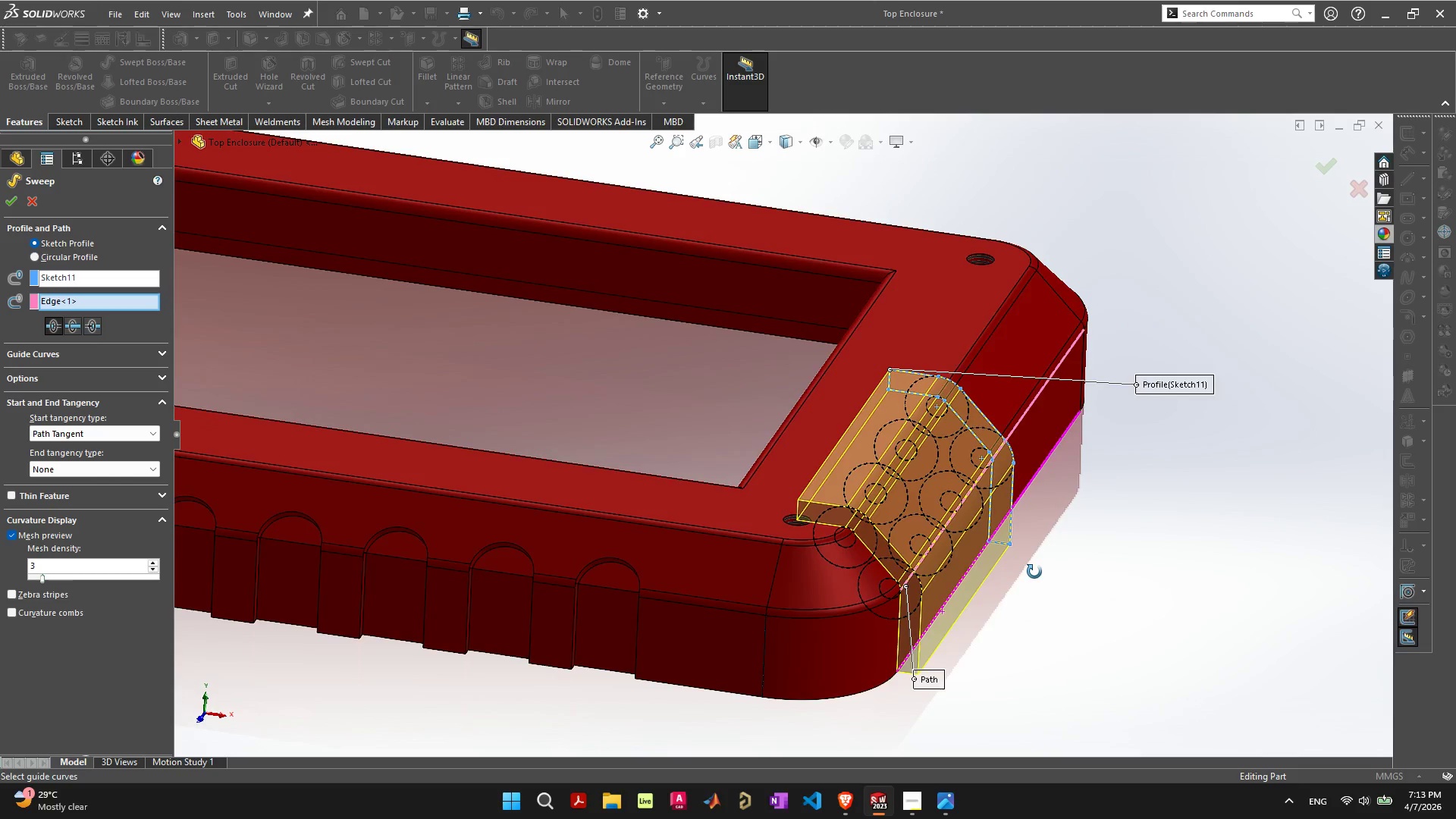 
left_click([117, 436])
 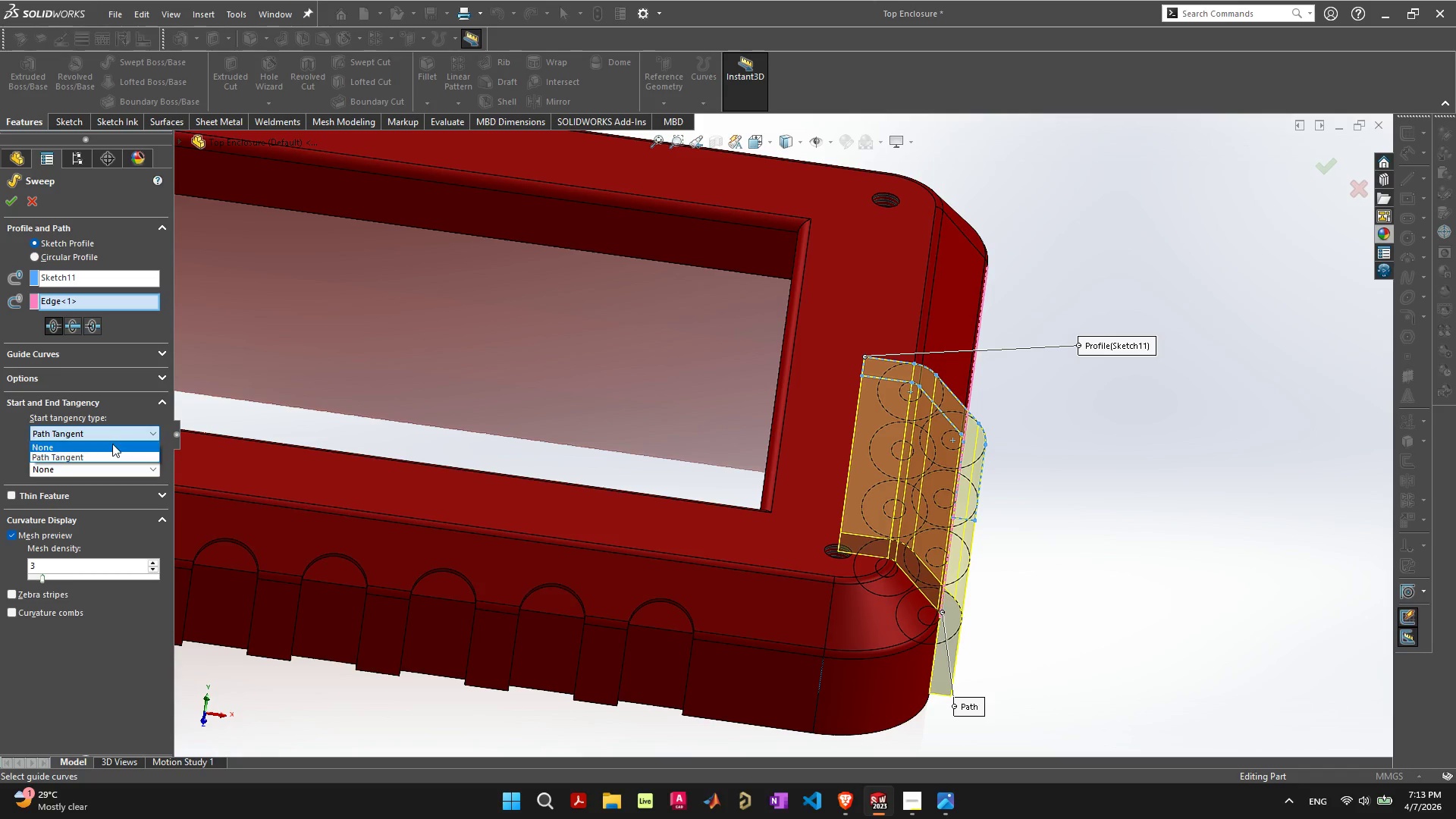 
left_click([111, 447])
 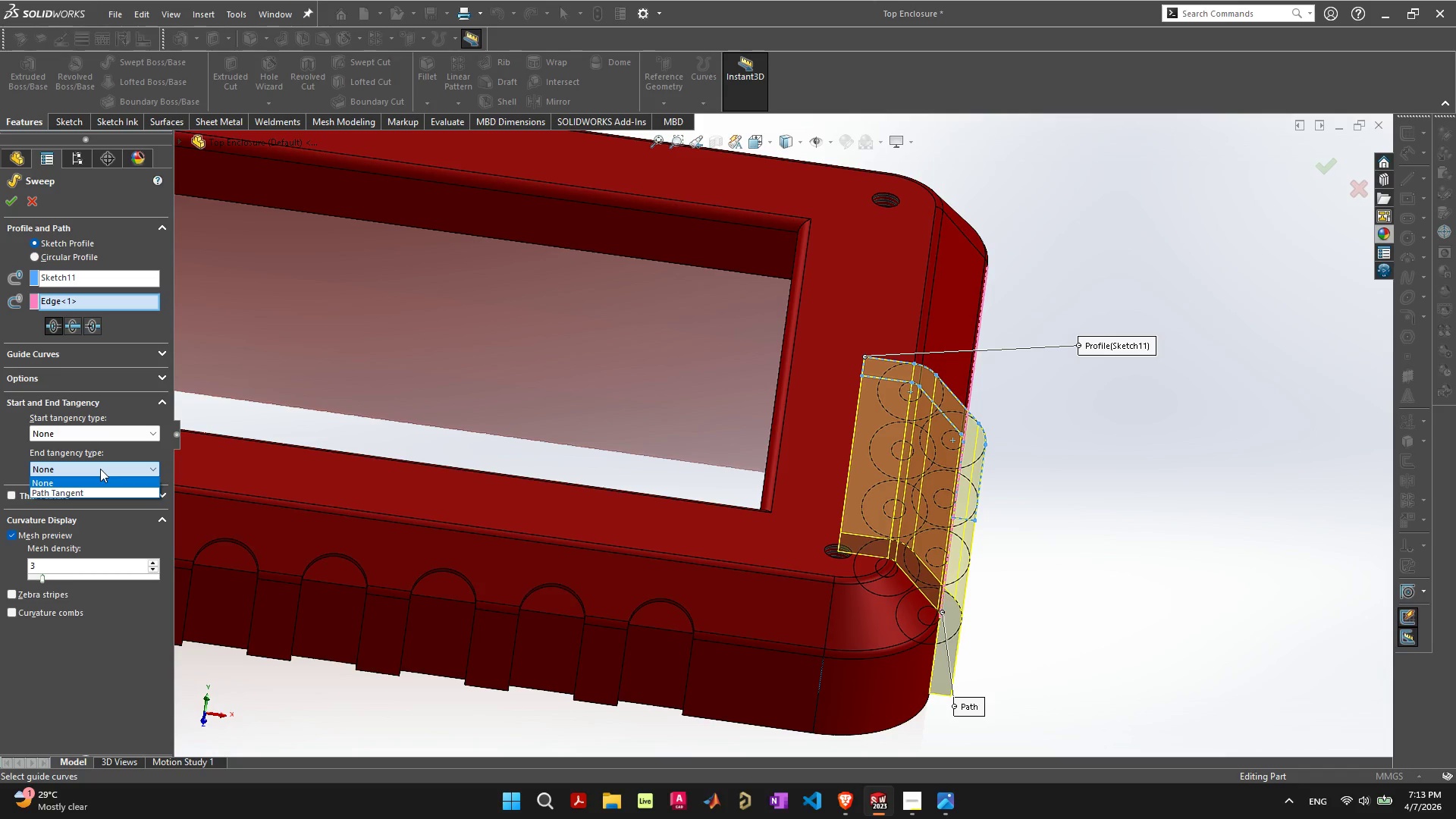 
left_click([100, 469])
 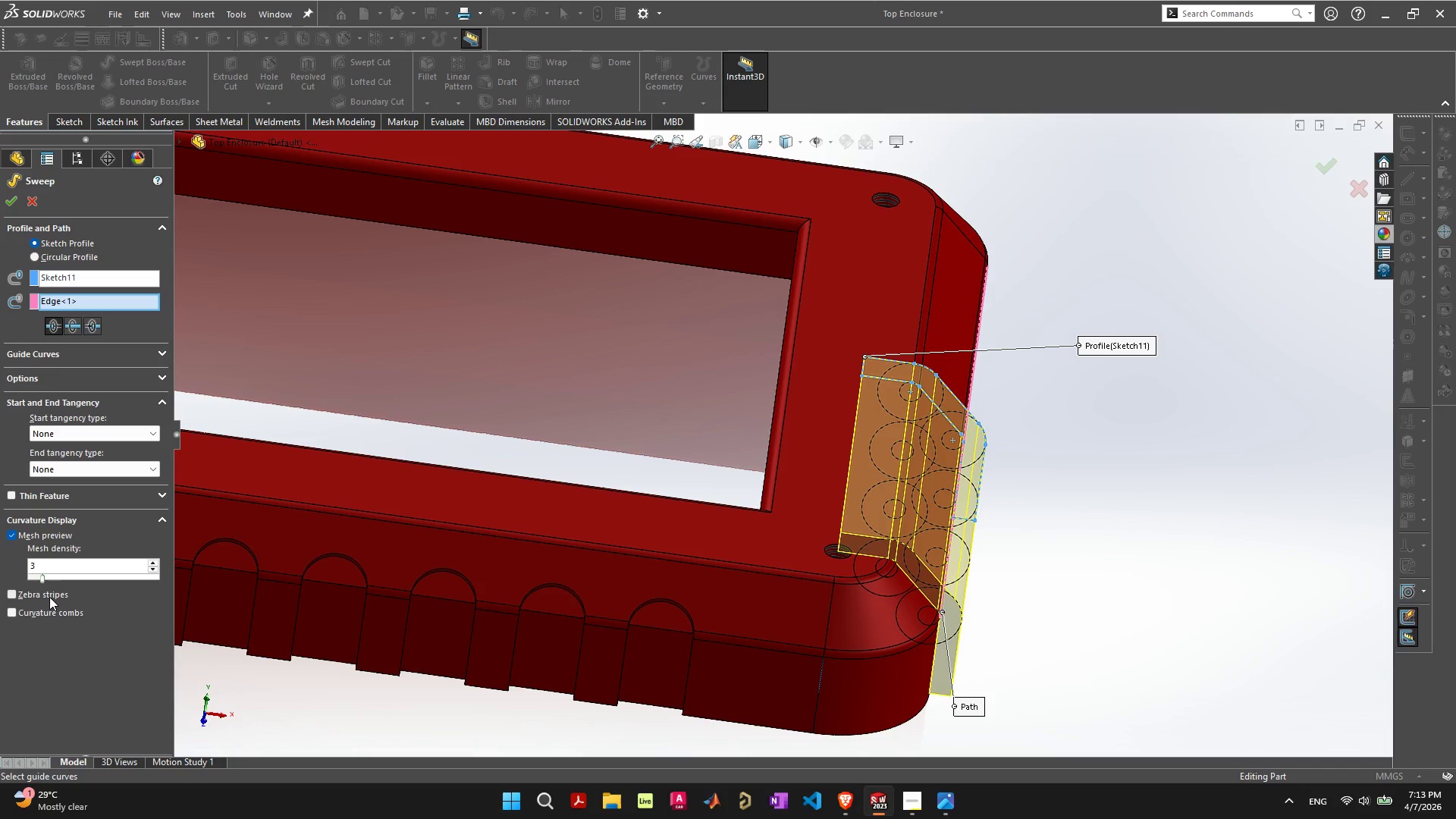 
left_click([52, 614])
 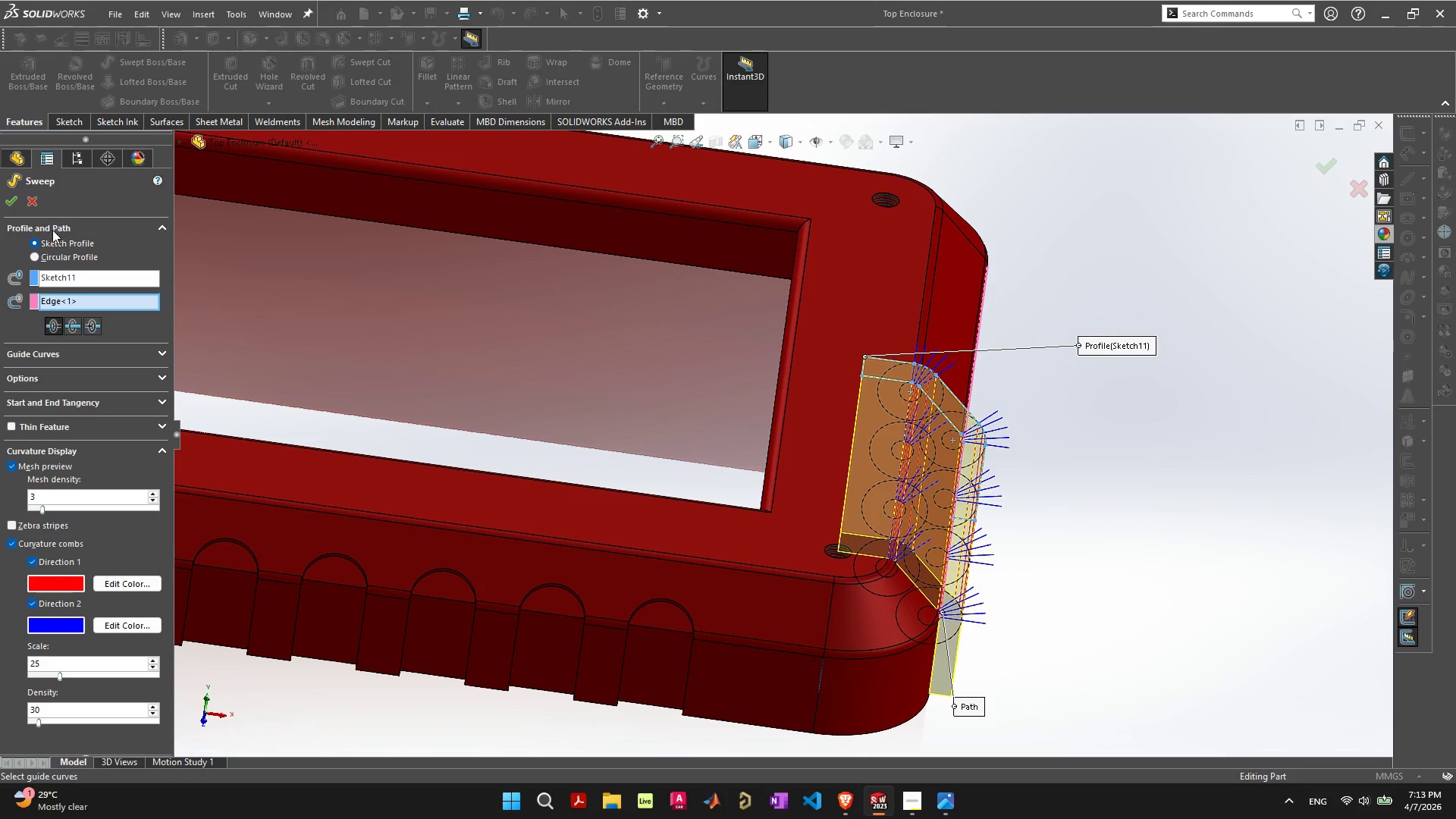 
left_click([71, 384])
 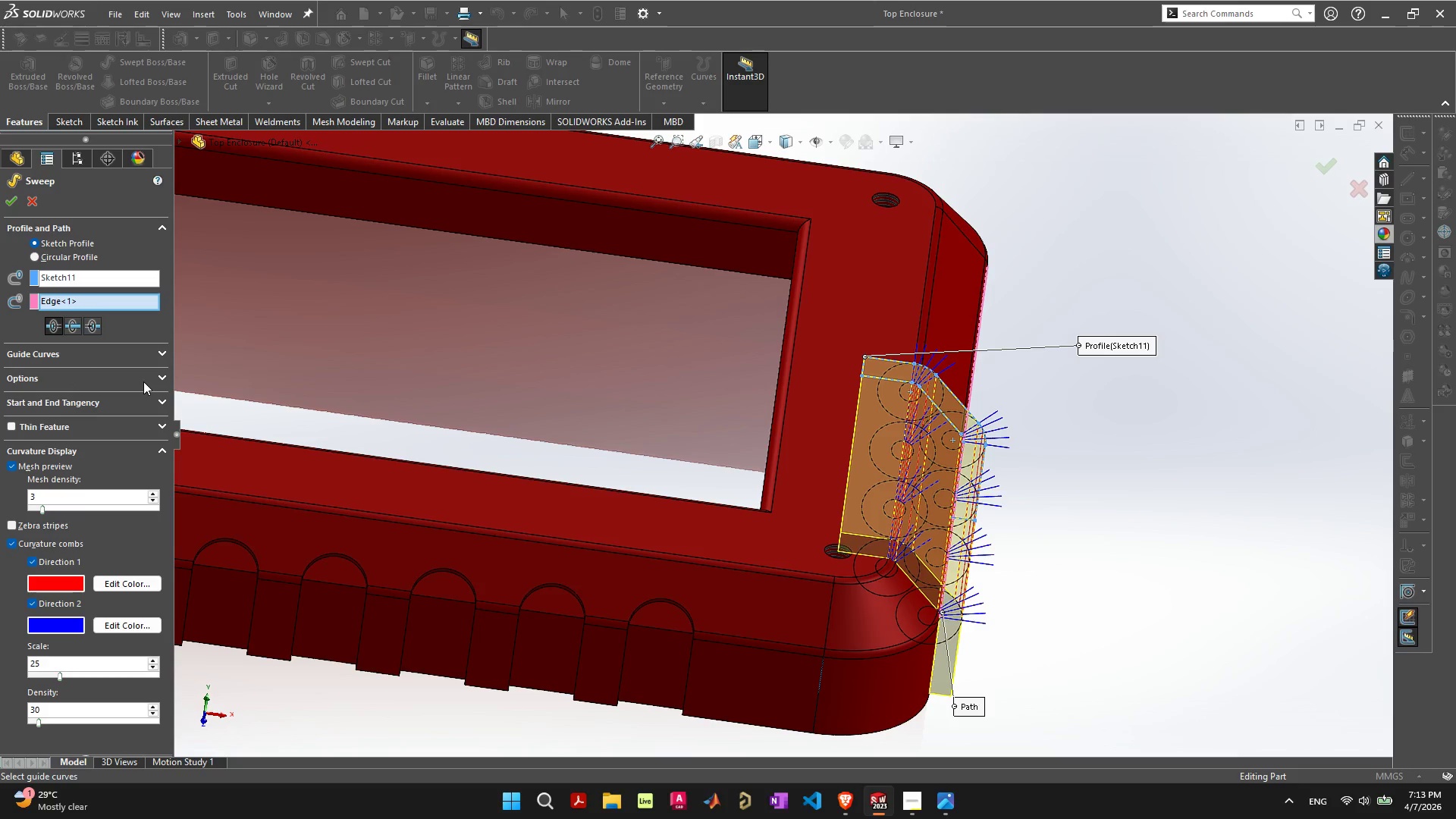 
mouse_move([136, 394])
 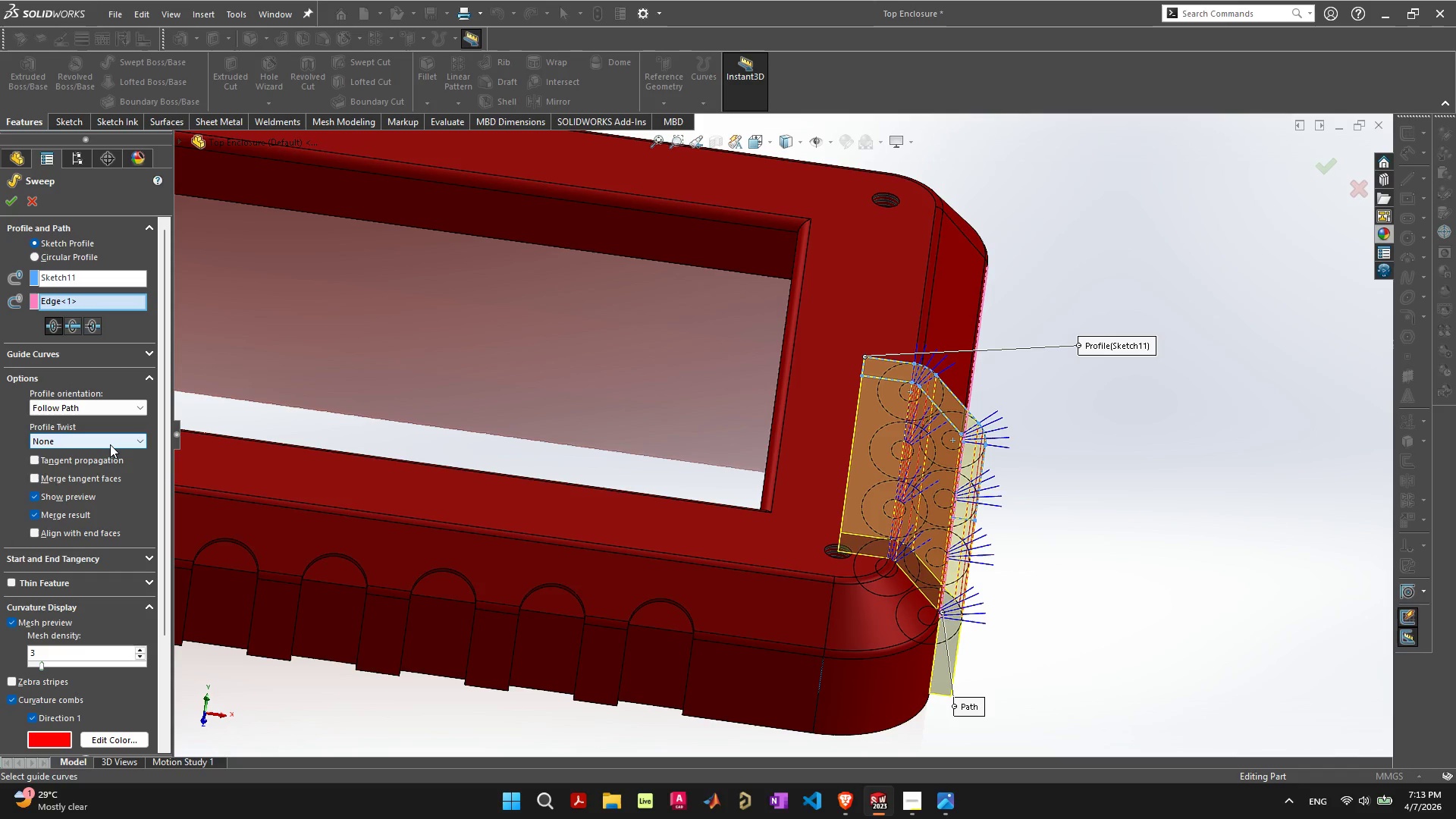 
left_click([118, 401])
 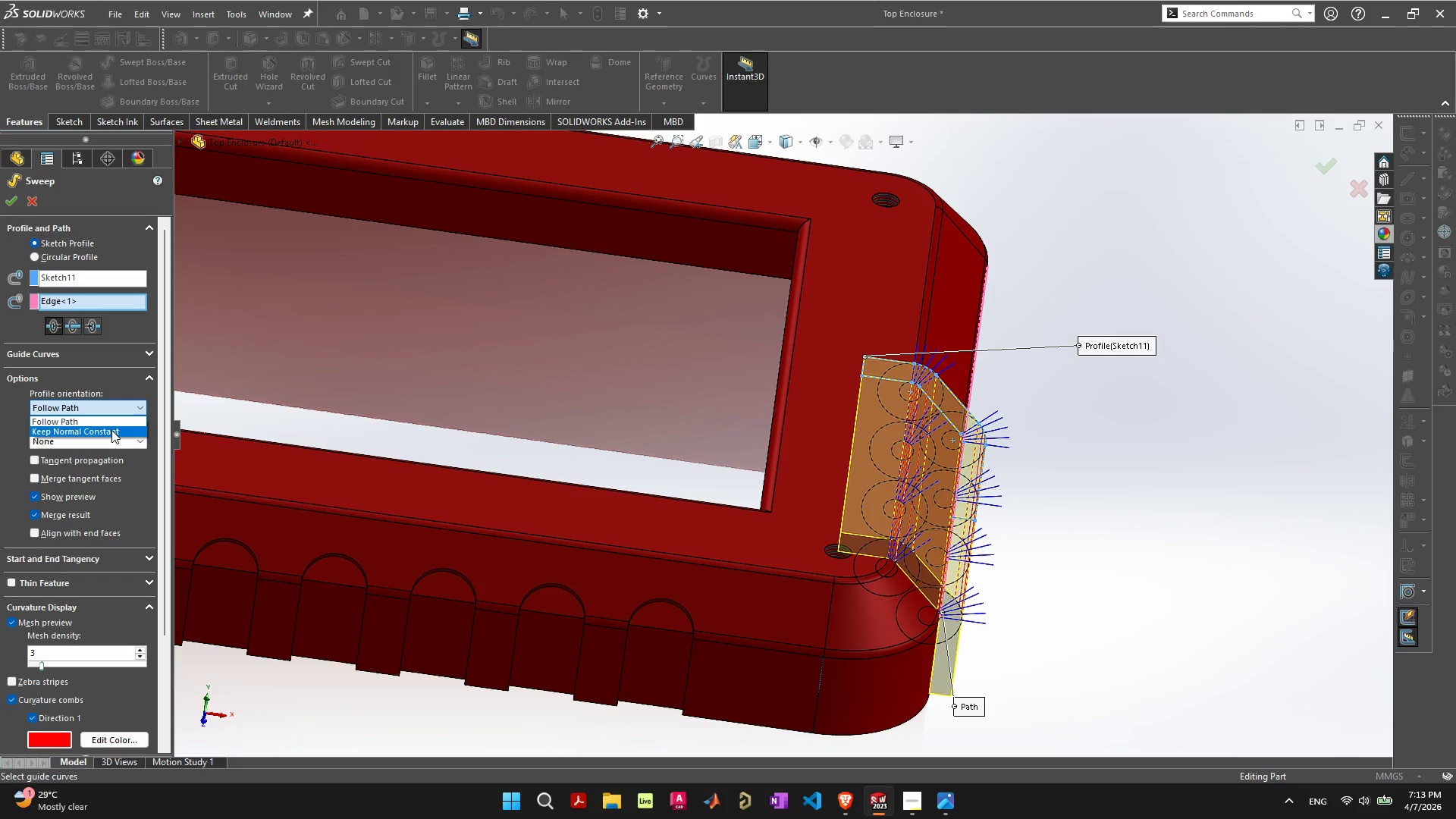 
left_click([112, 423])
 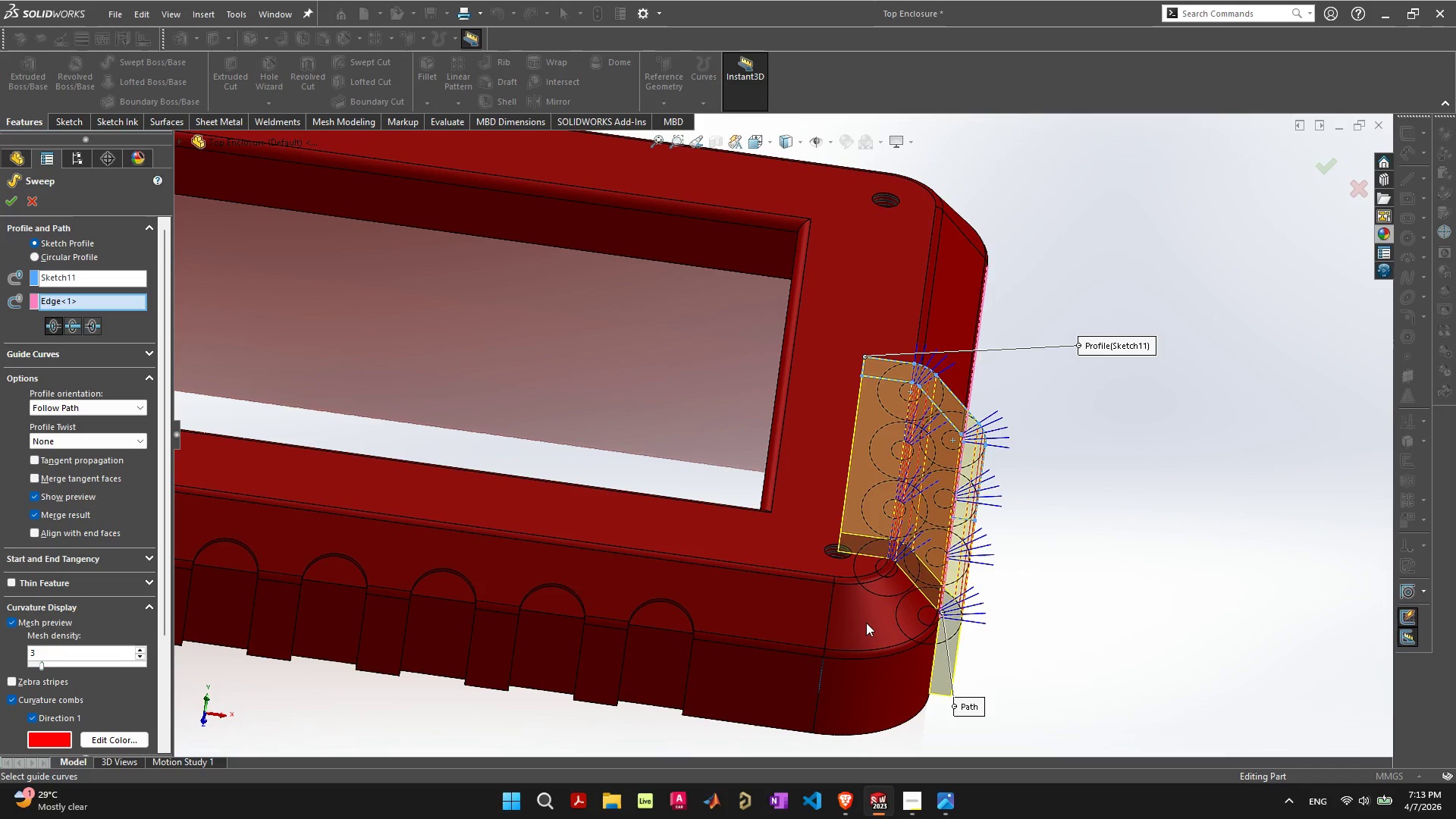 
wait(5.47)
 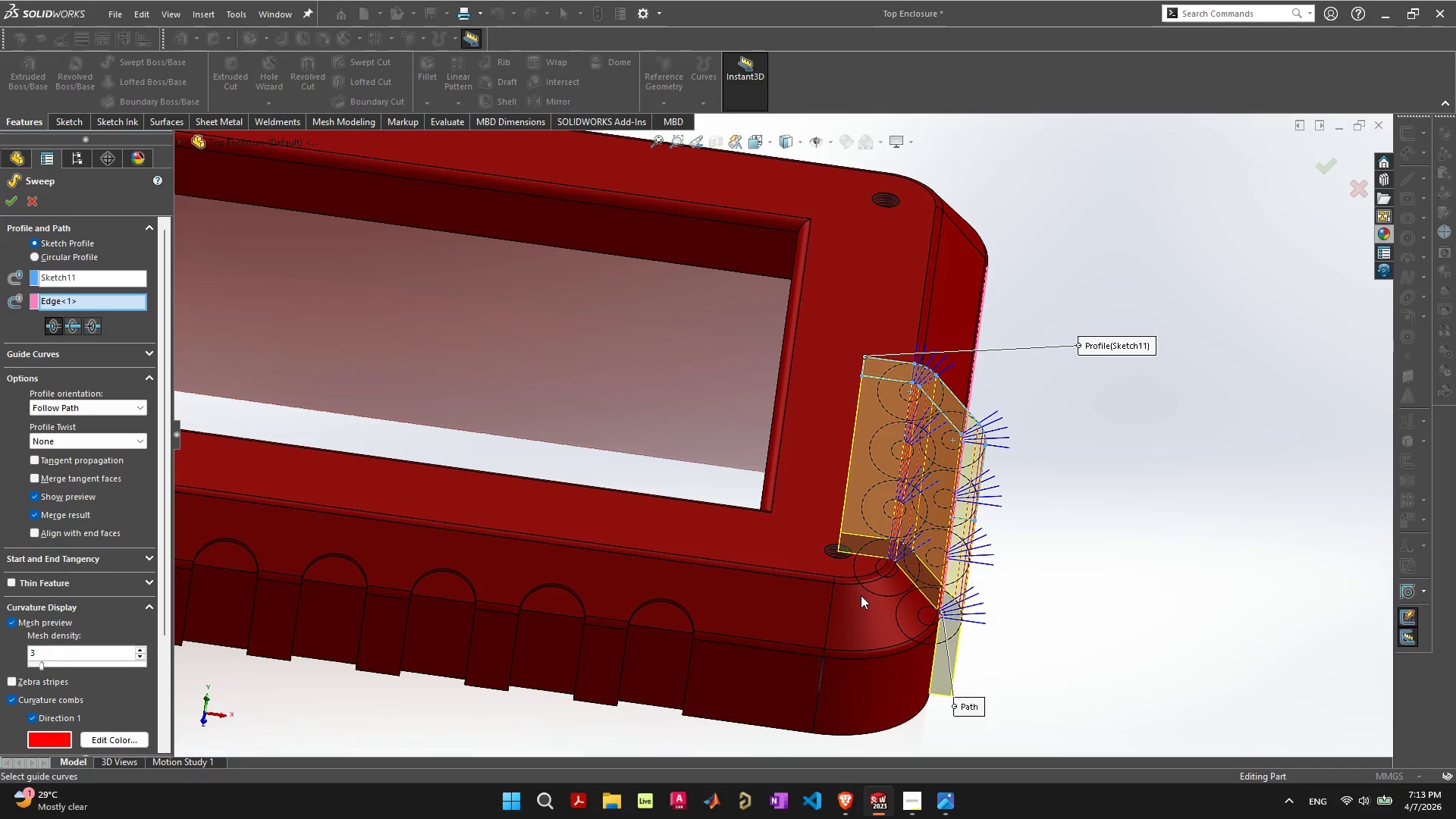 
left_click([108, 305])
 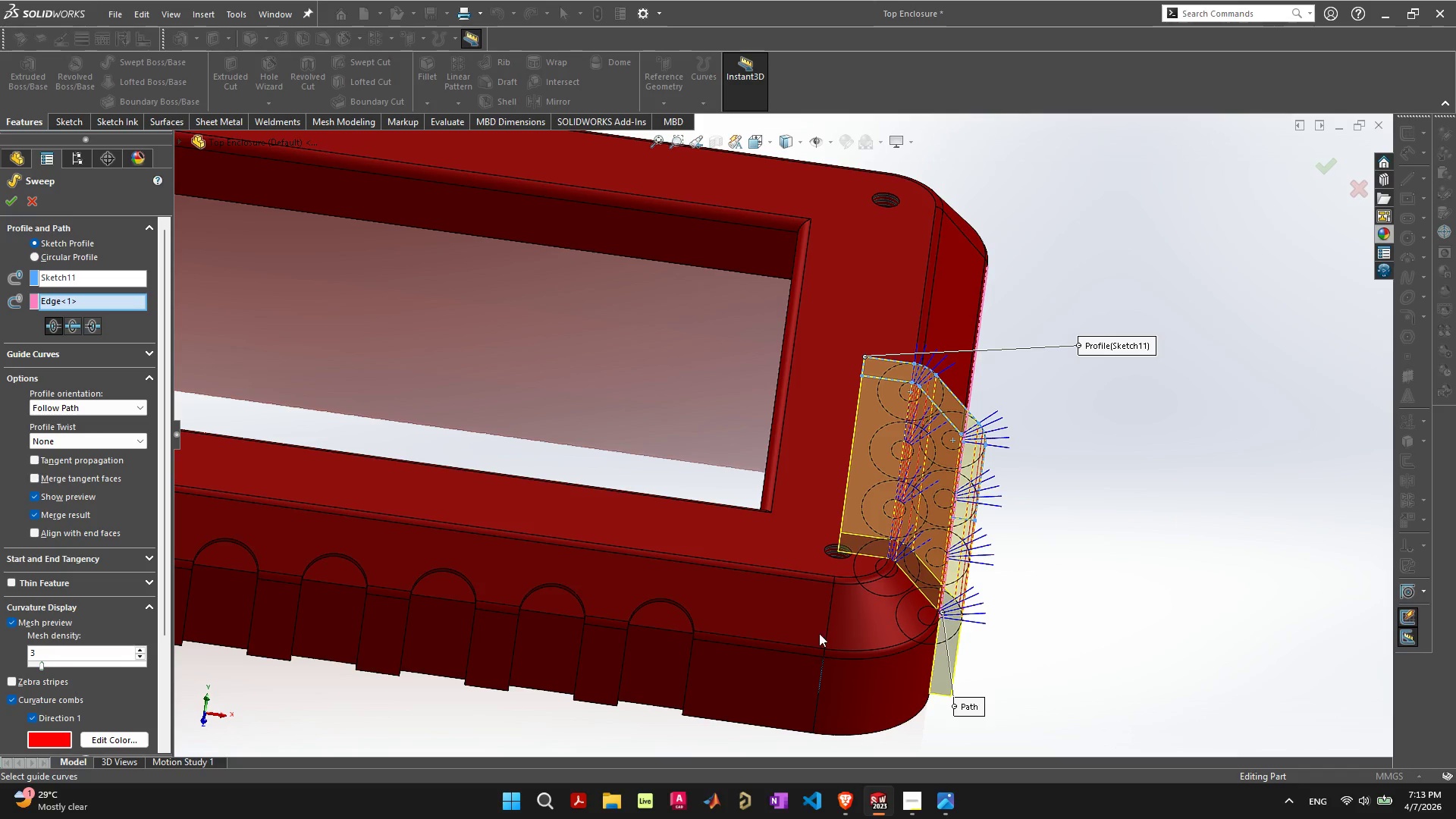 
left_click([858, 575])
 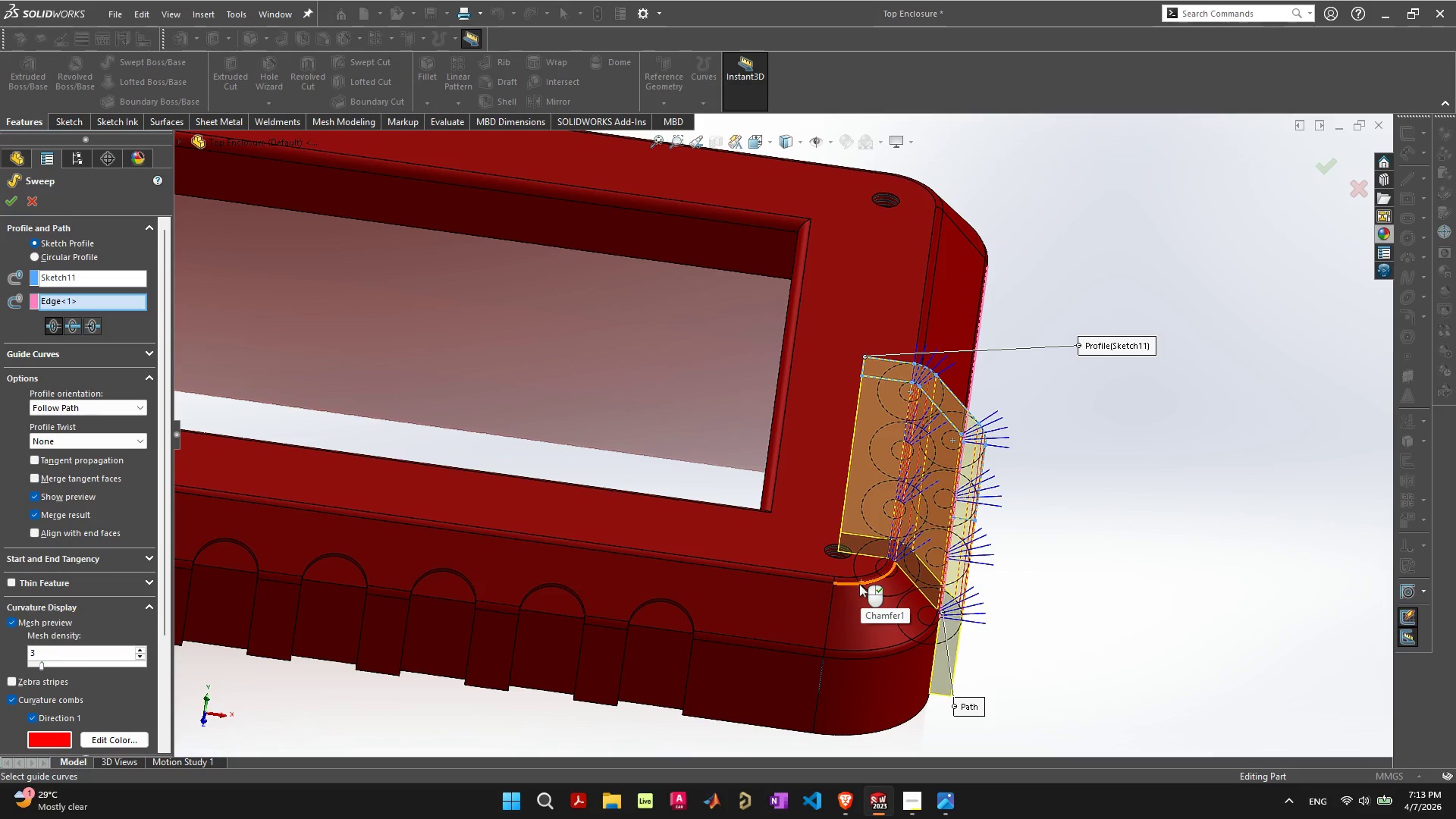 
left_click([36, 204])
 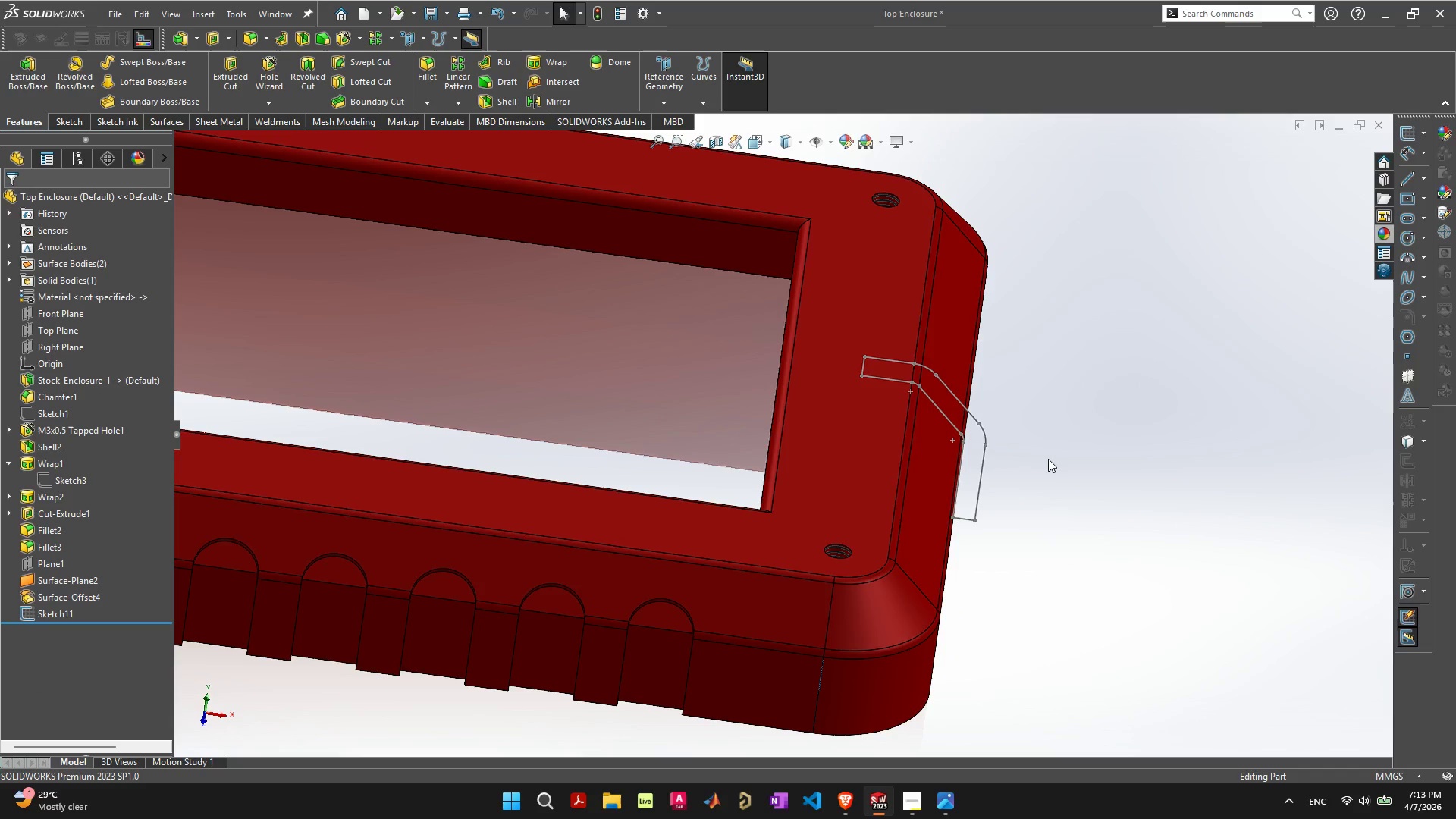 
left_click([1053, 462])
 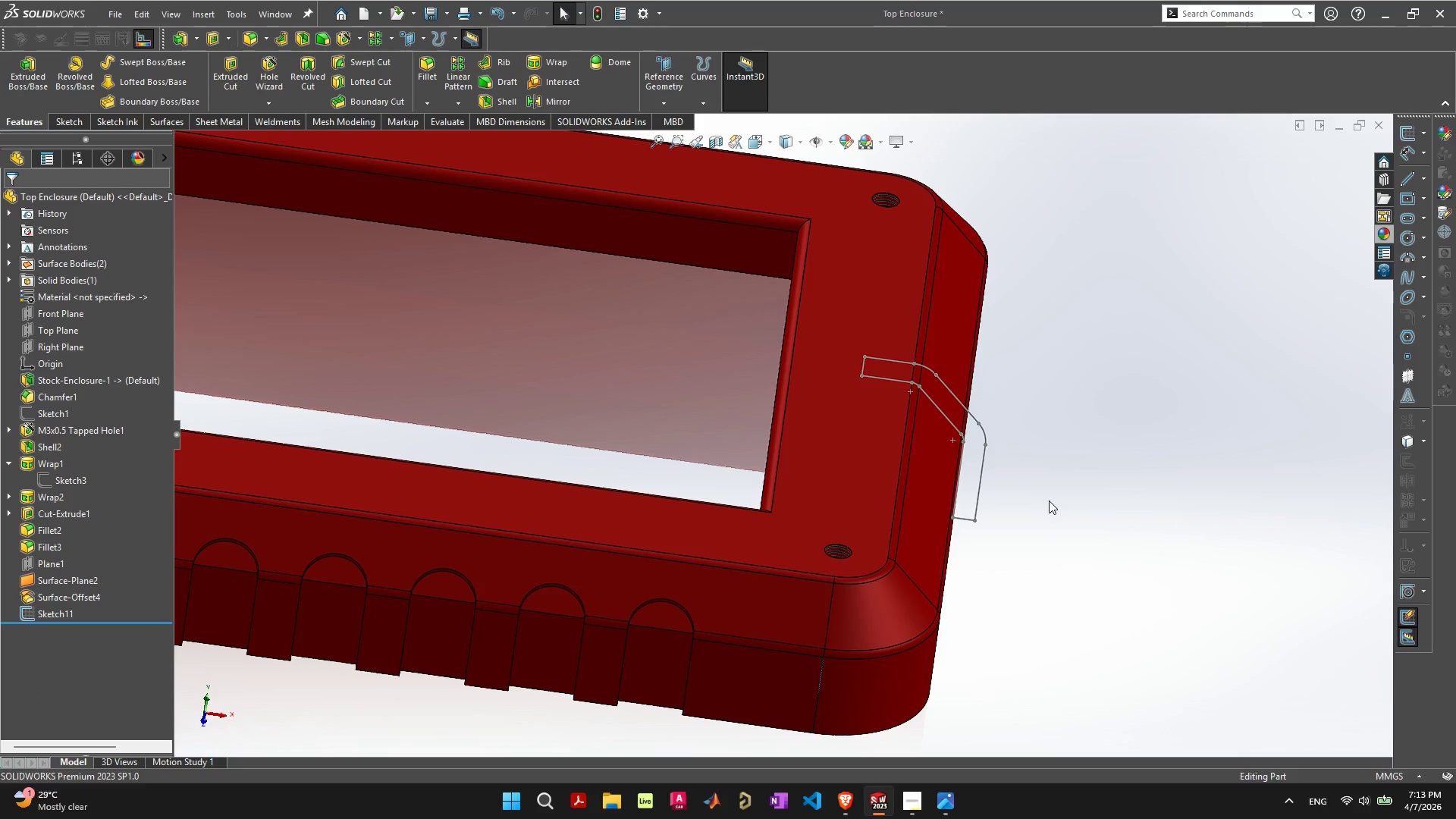 
left_click([1049, 500])
 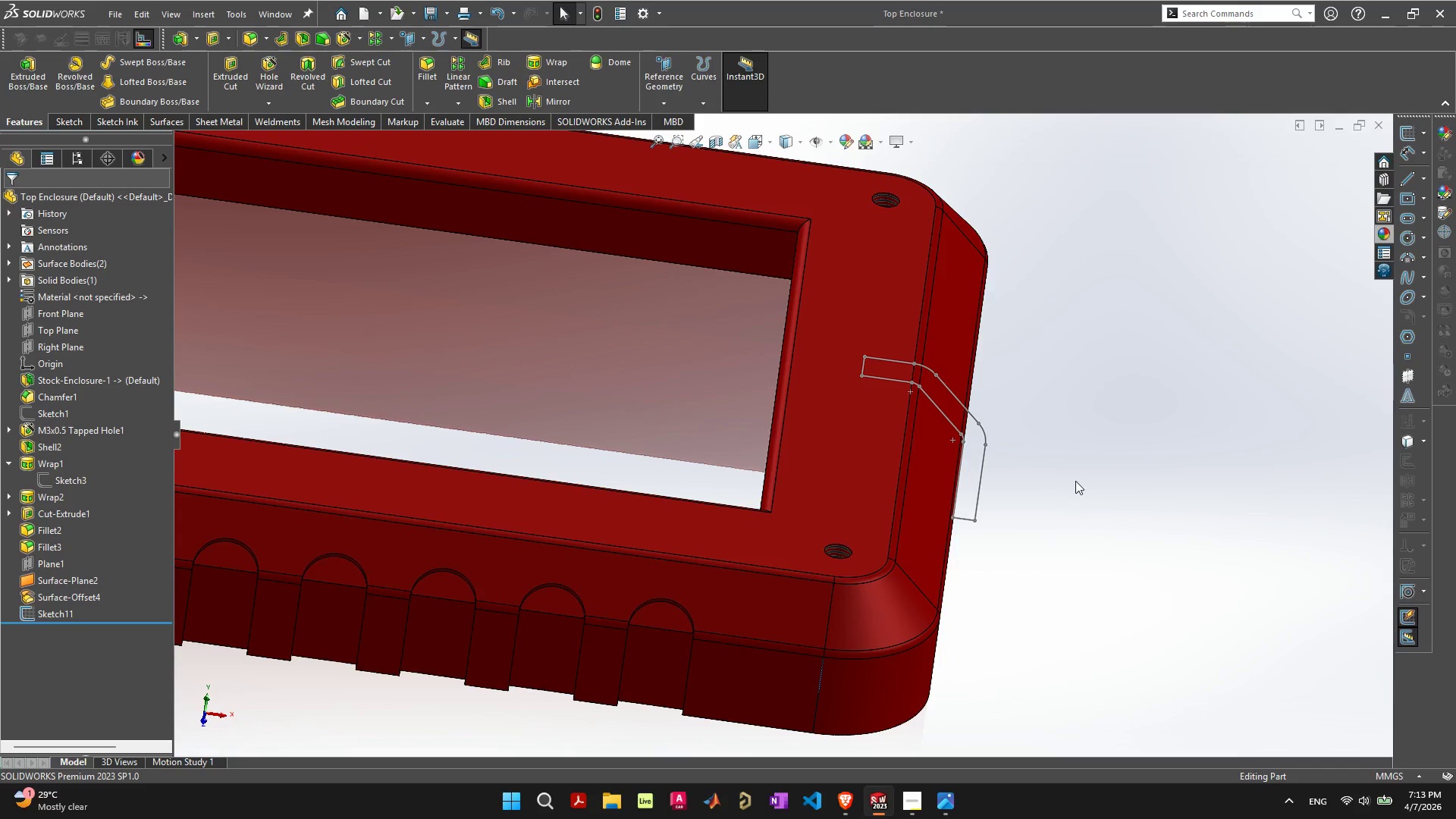 
scroll: coordinate [916, 460], scroll_direction: down, amount: 6.0
 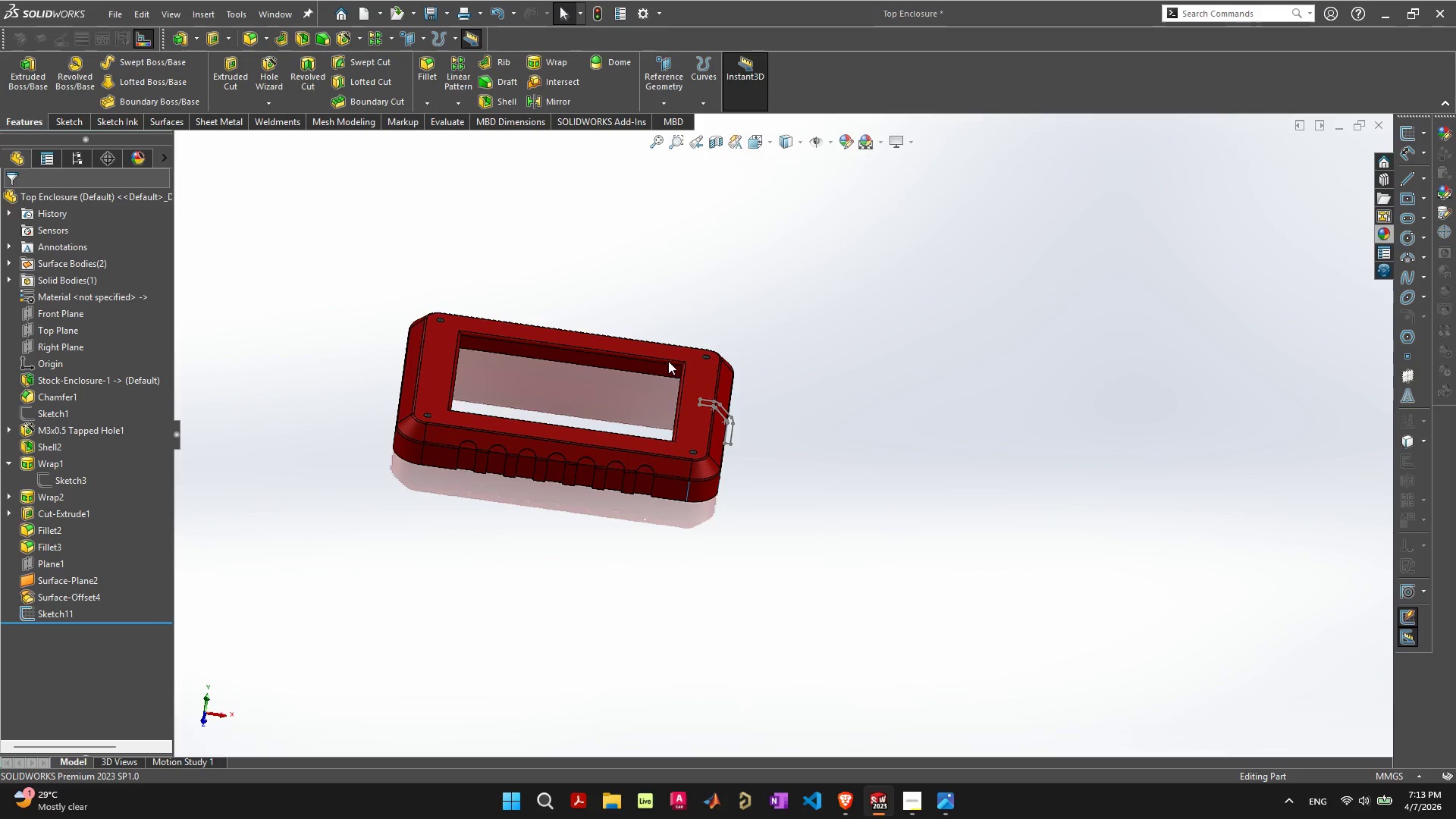 
scroll: coordinate [659, 365], scroll_direction: up, amount: 3.0
 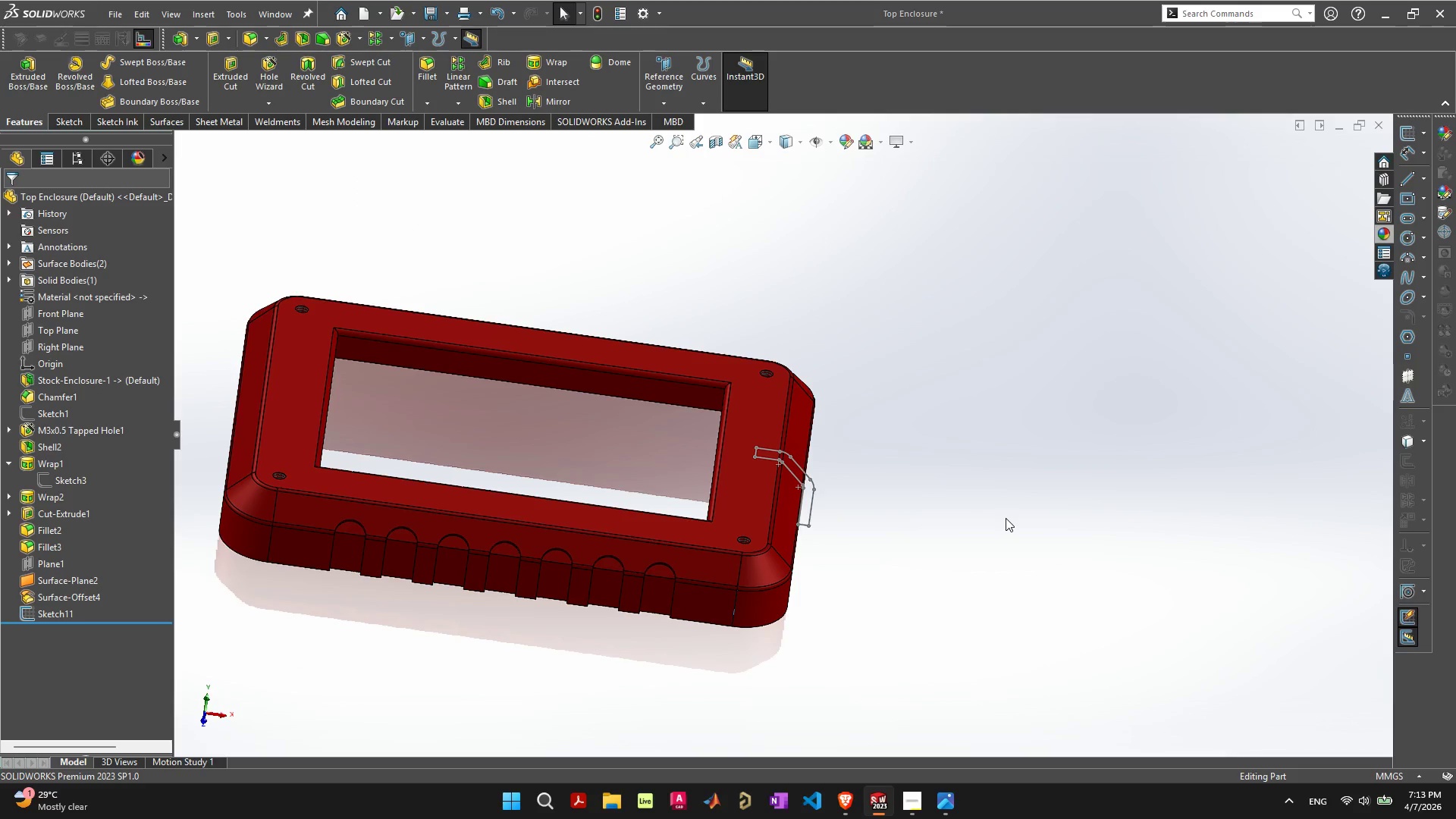 
key(Control+S)
 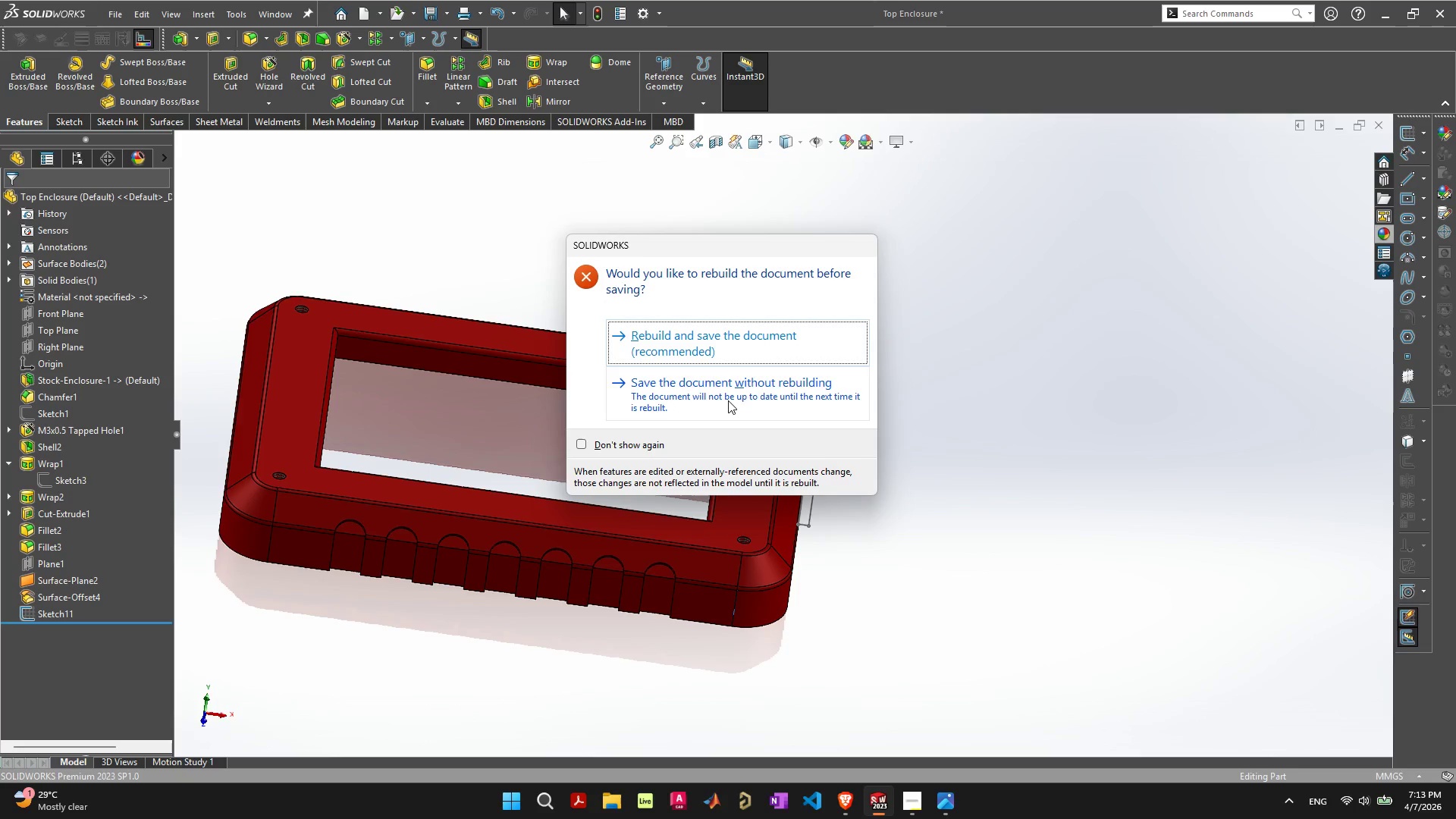 
left_click([745, 397])
 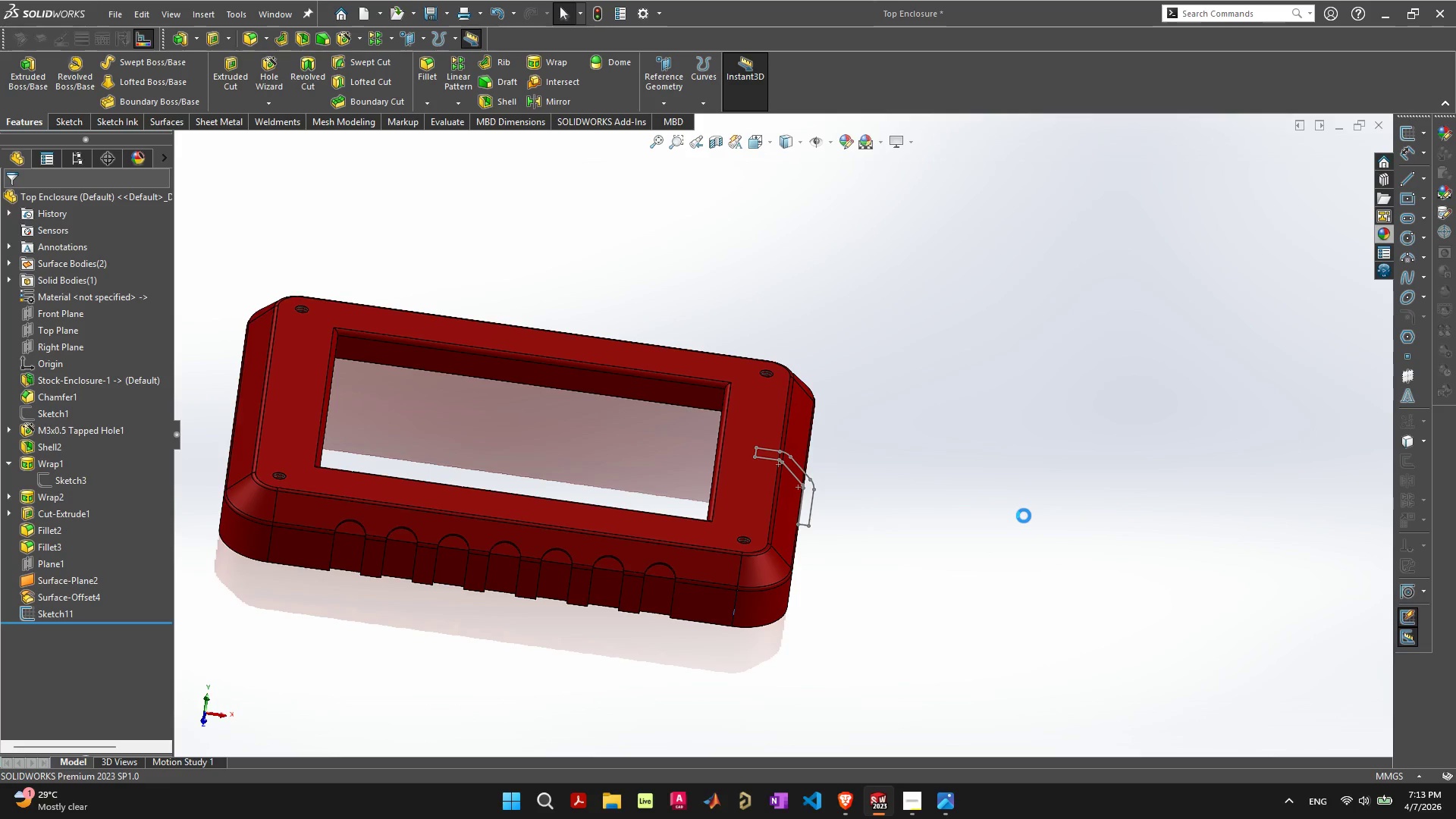 
left_click([1024, 515])
 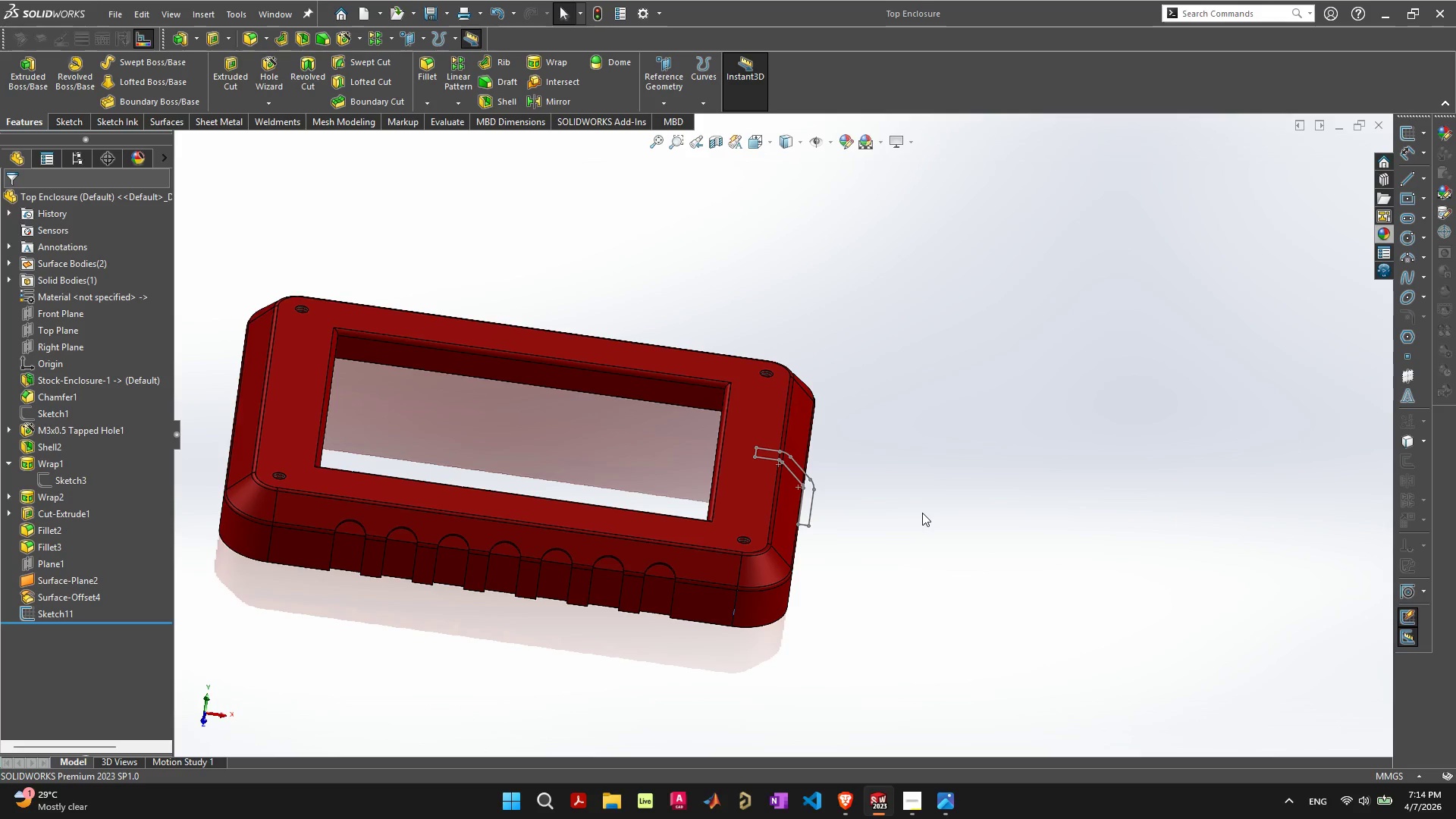 
wait(41.94)
 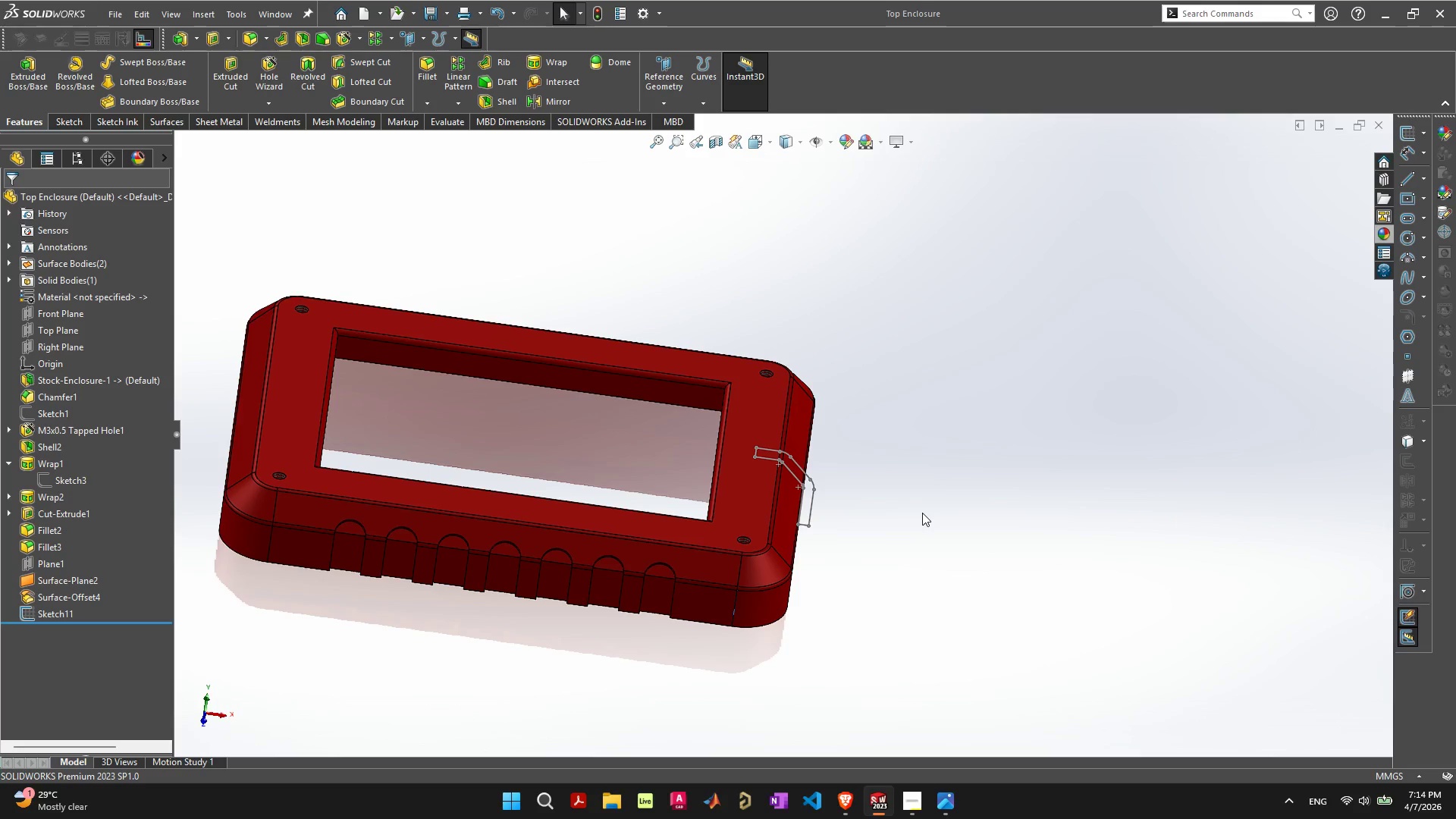 
left_click([1343, 126])
 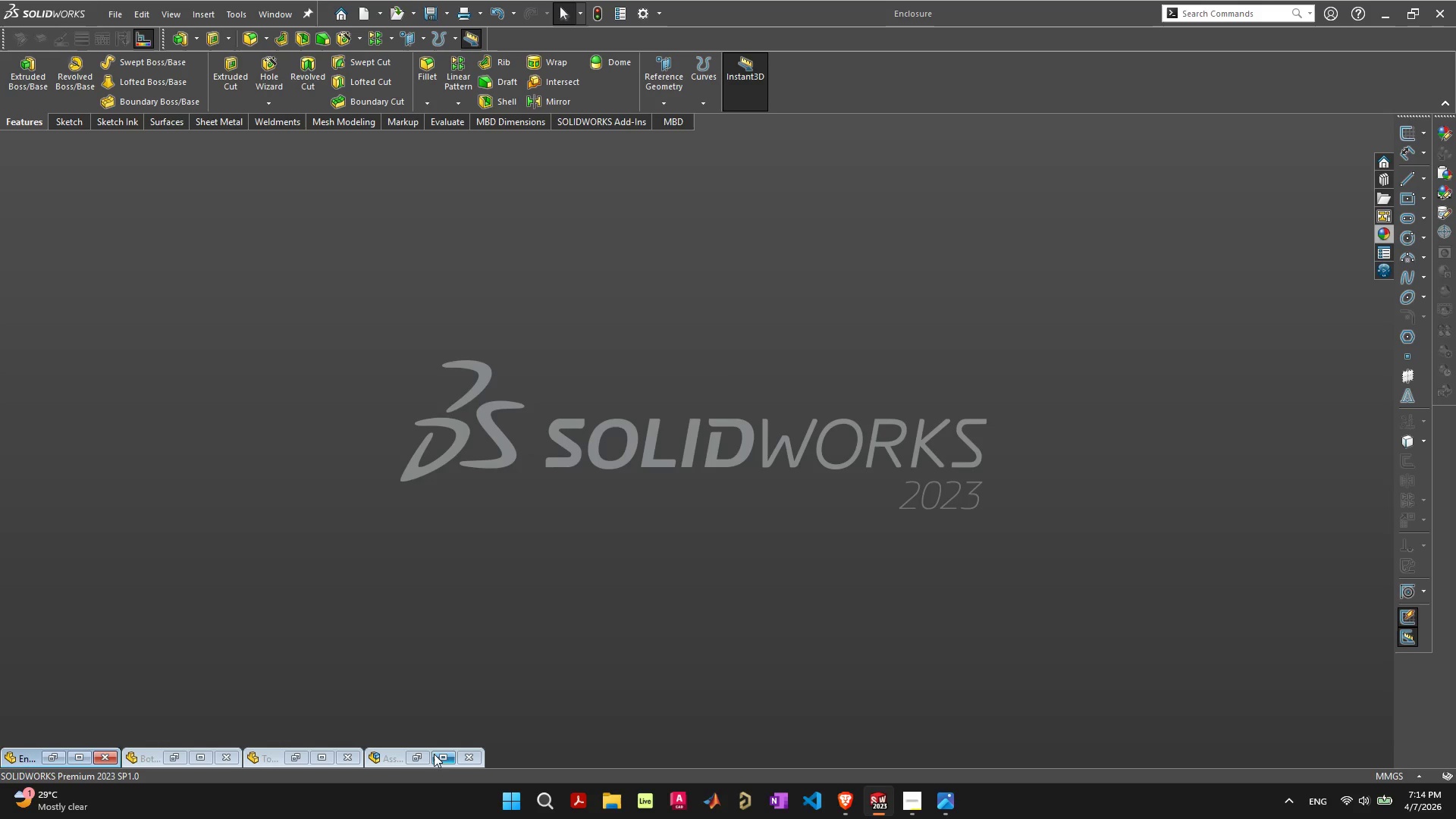 
left_click([441, 761])
 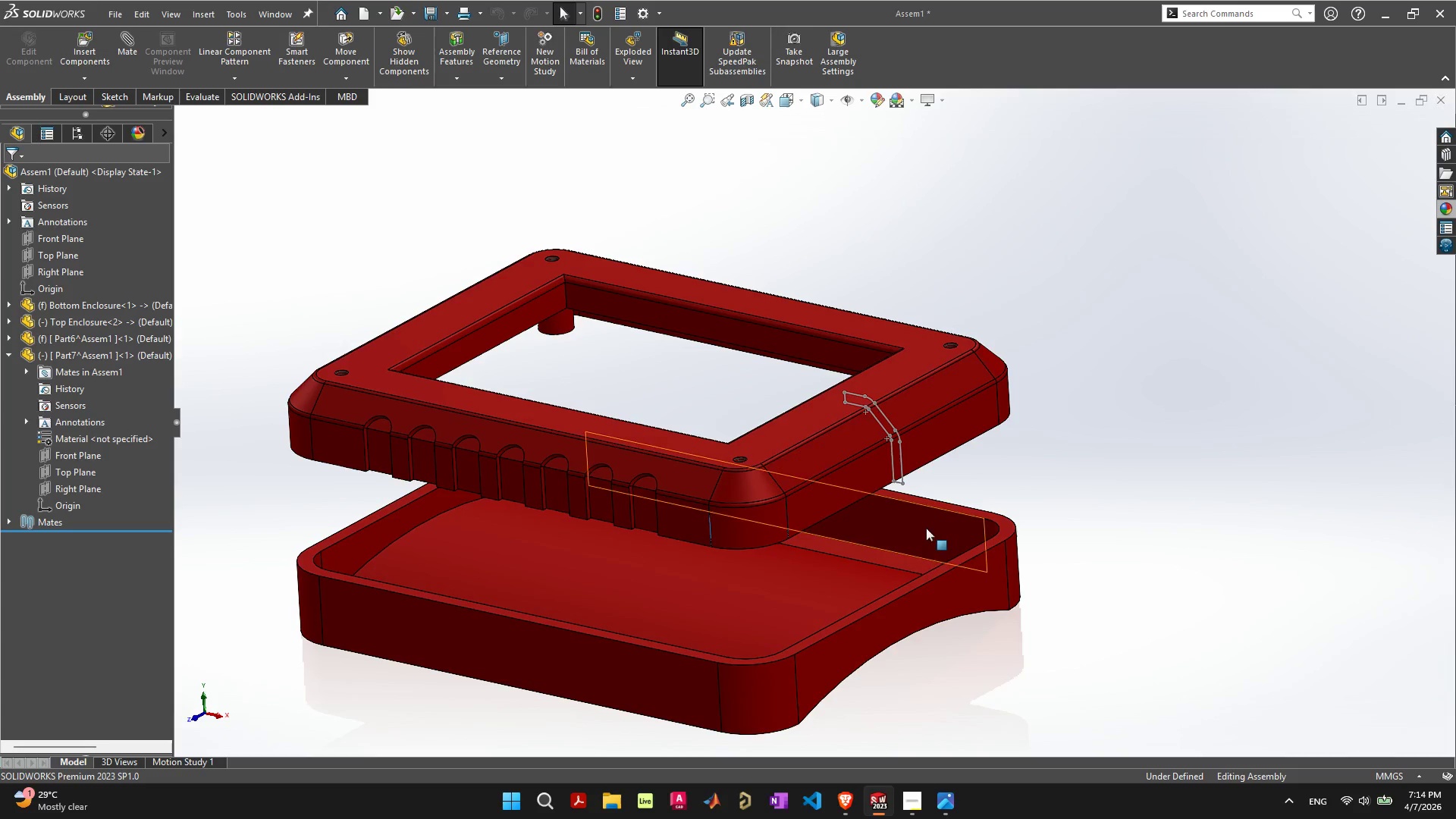 
mouse_move([785, 527])
 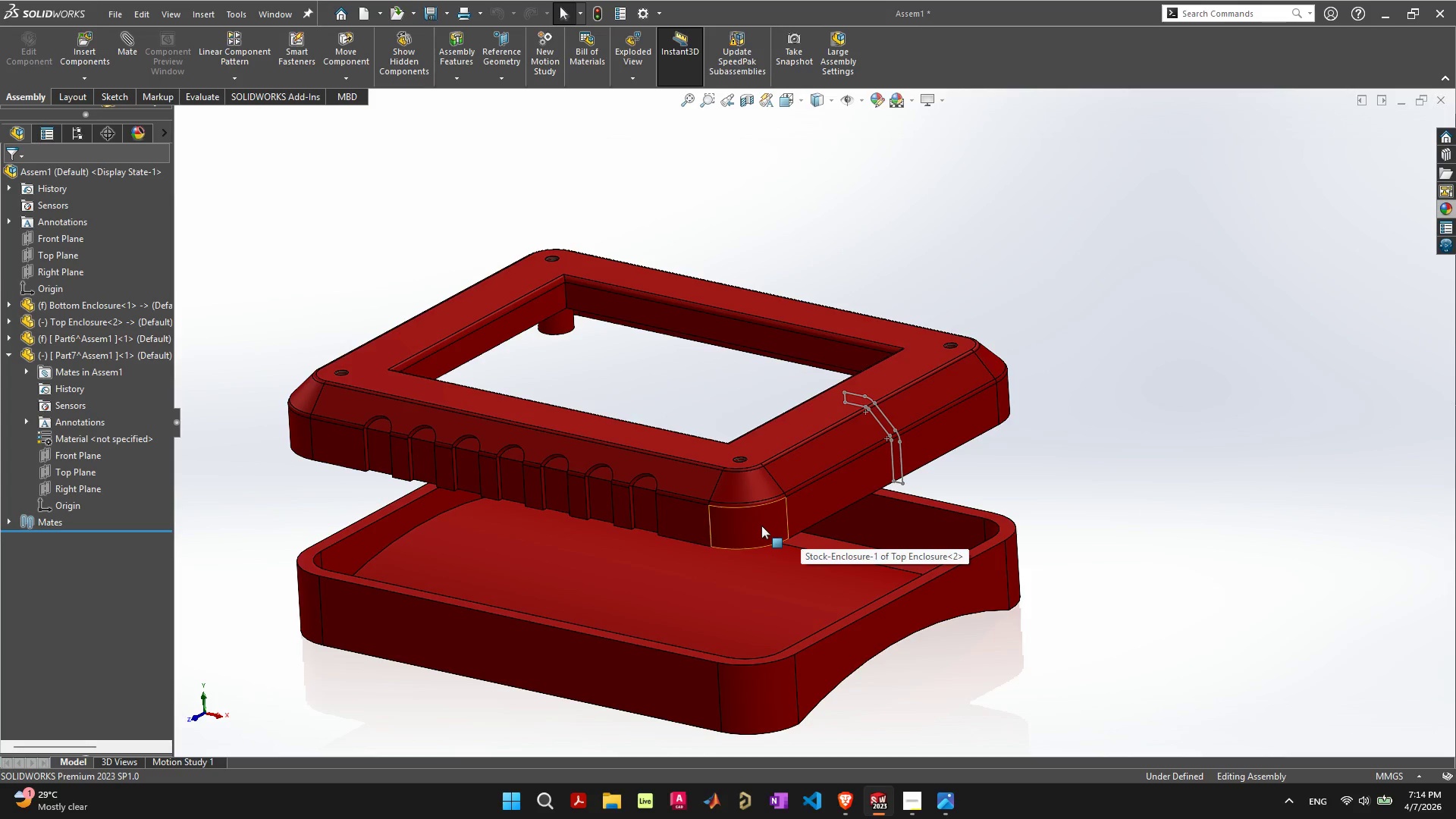 
left_click([761, 526])
 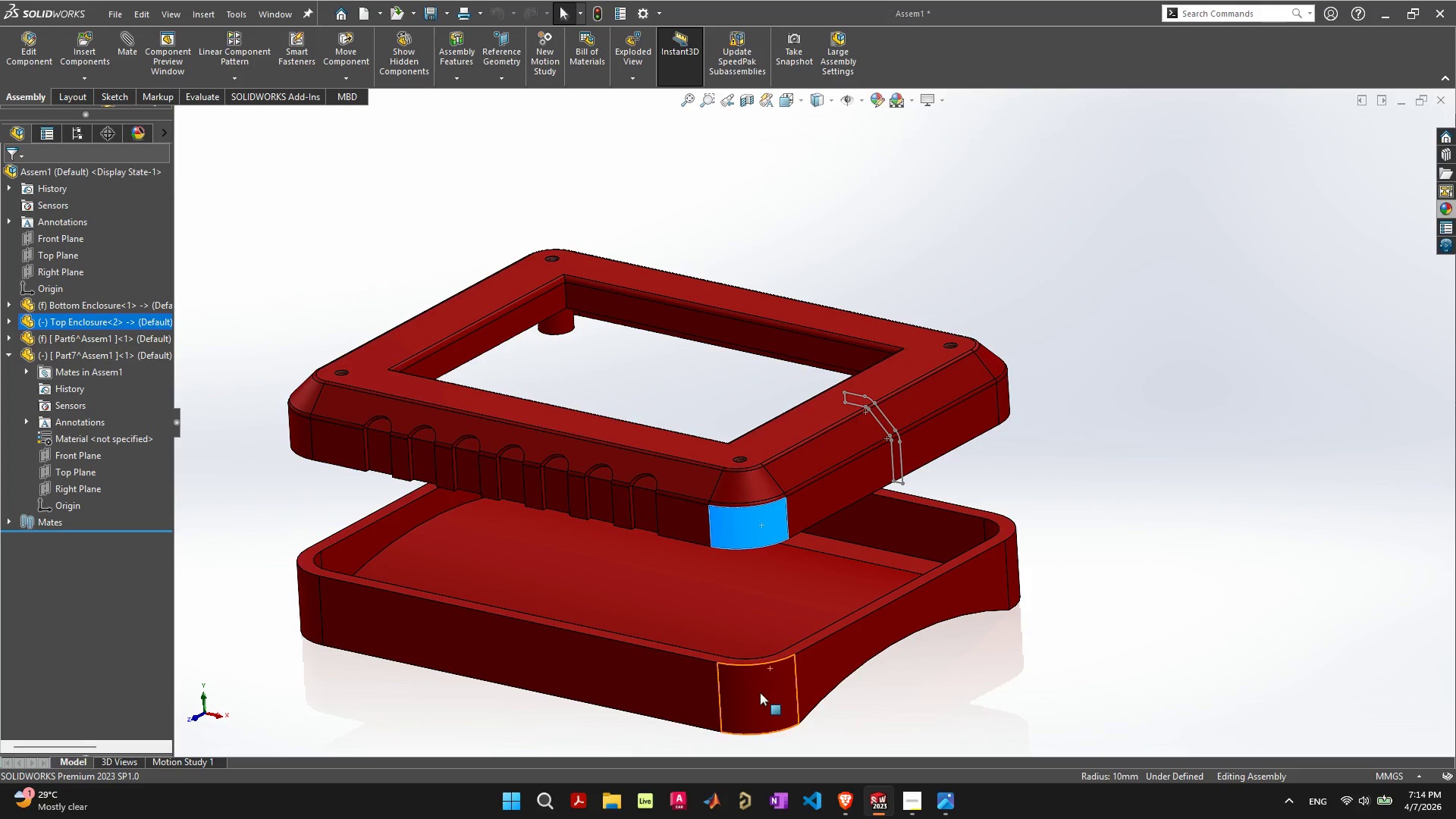 
hold_key(key=ShiftLeft, duration=0.38)
left_click([763, 695])
 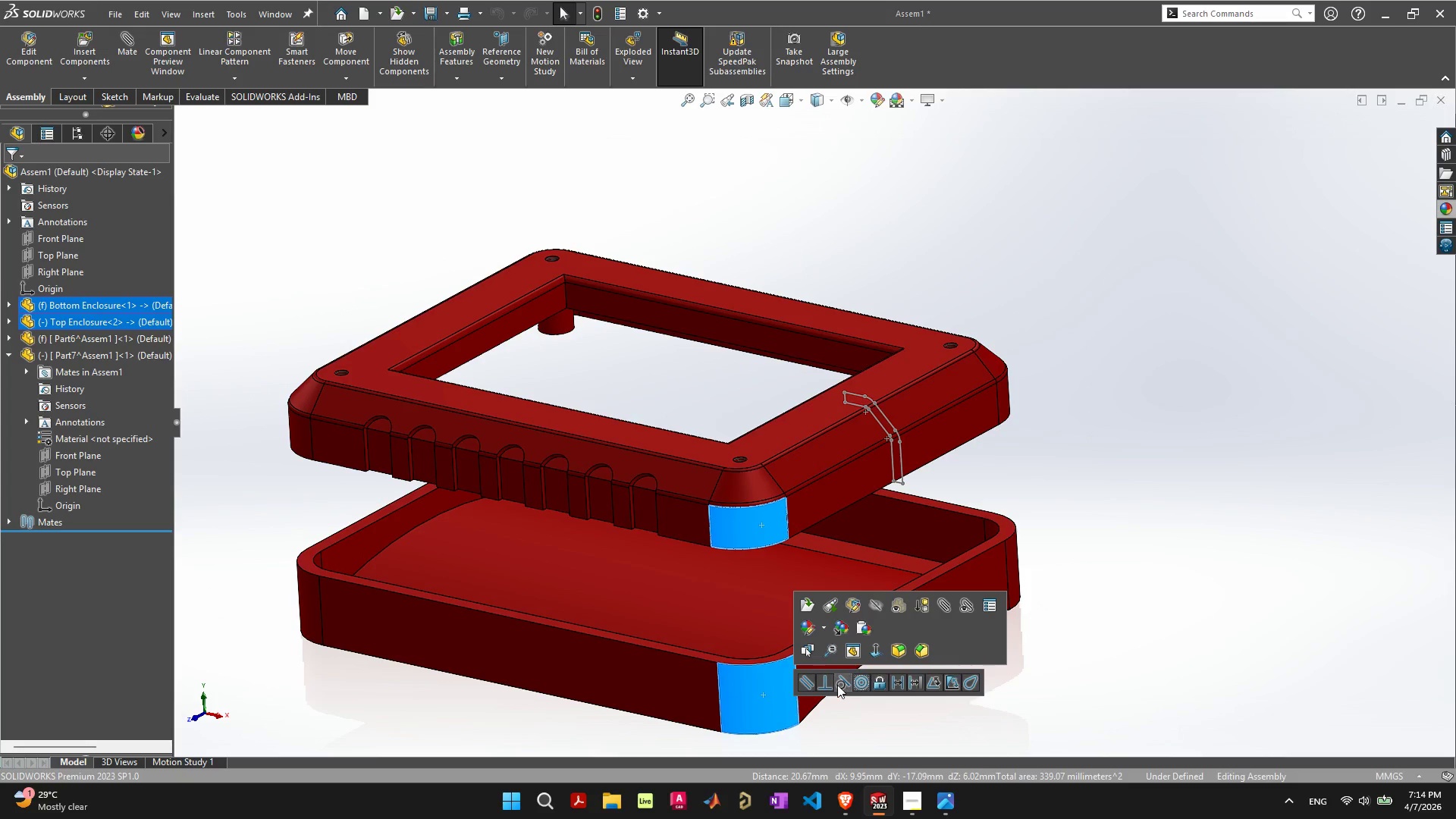 
wait(7.56)
 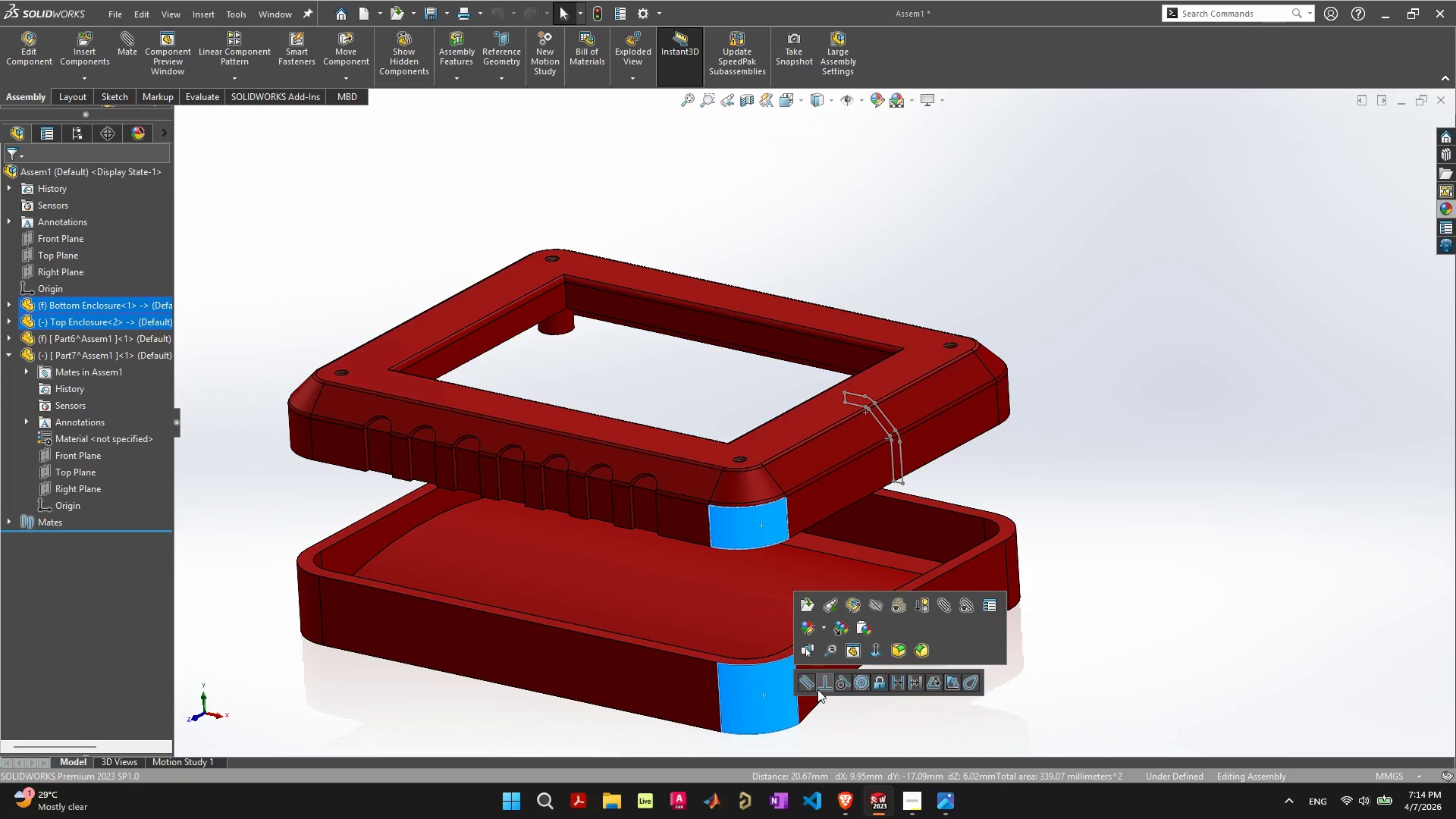 
left_click([809, 679])
 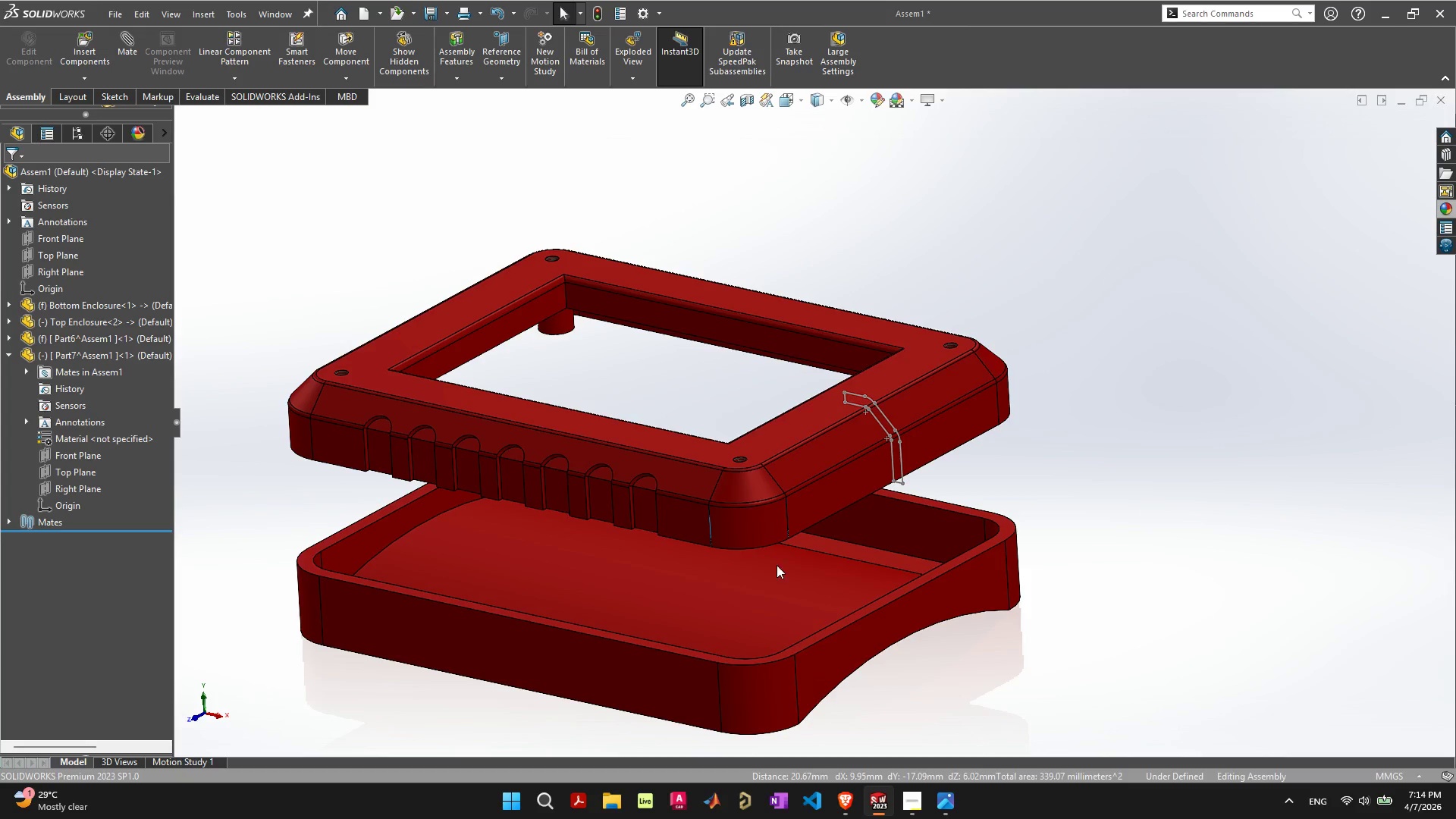 
left_click_drag(start_coordinate=[758, 520], to_coordinate=[751, 551])
 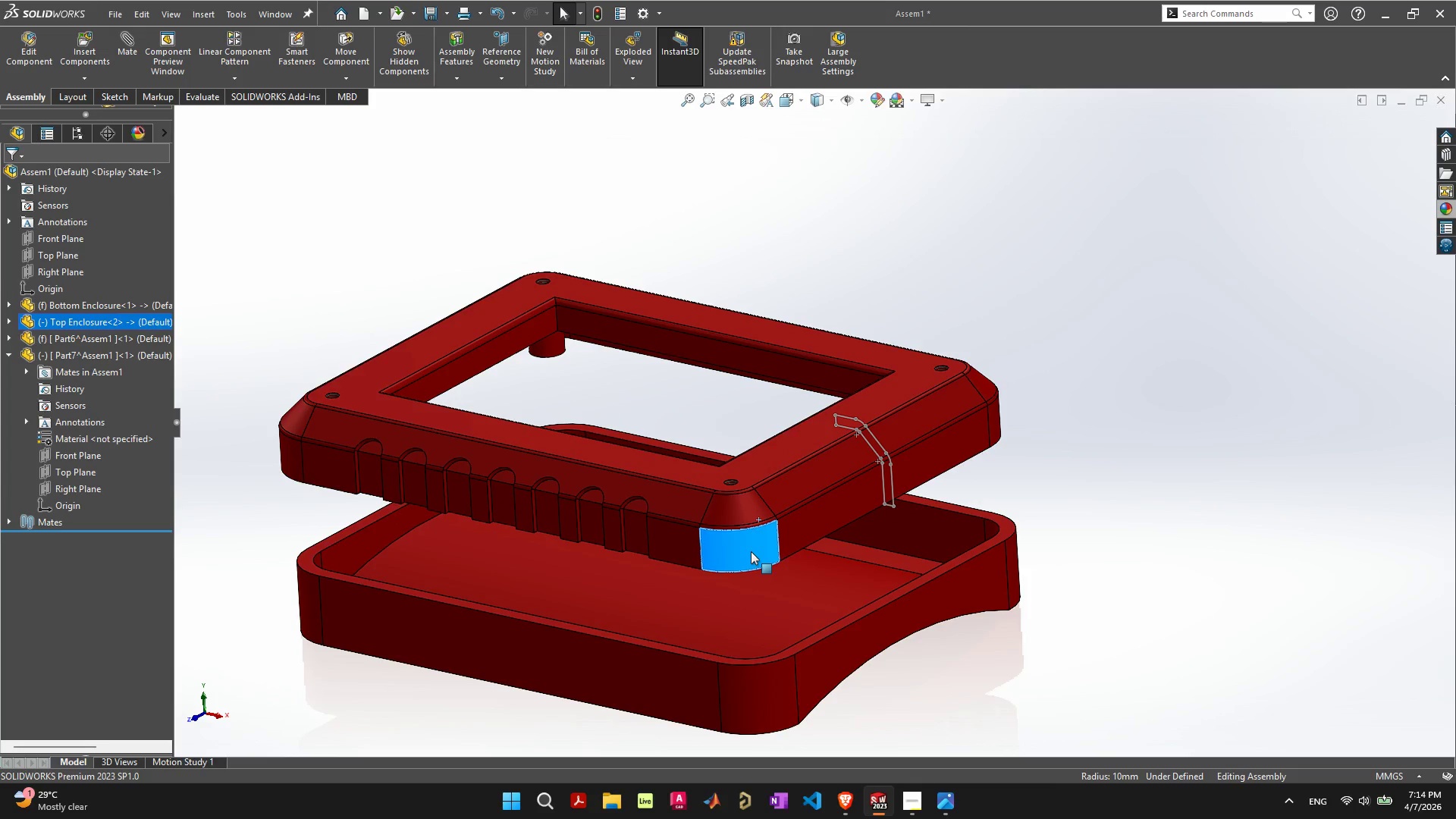 
key(Control+ControlLeft)
 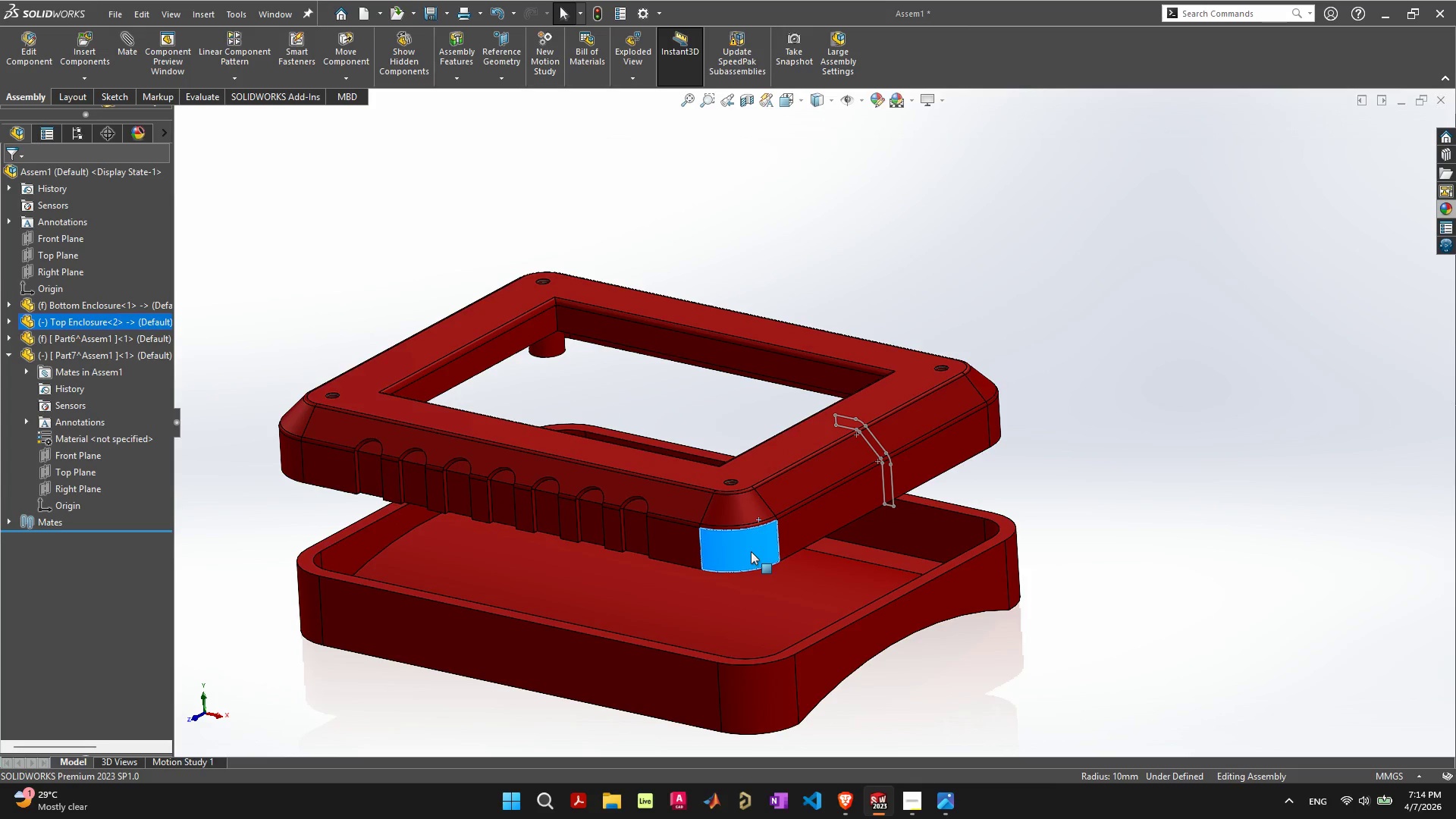 
key(Control+Z)
 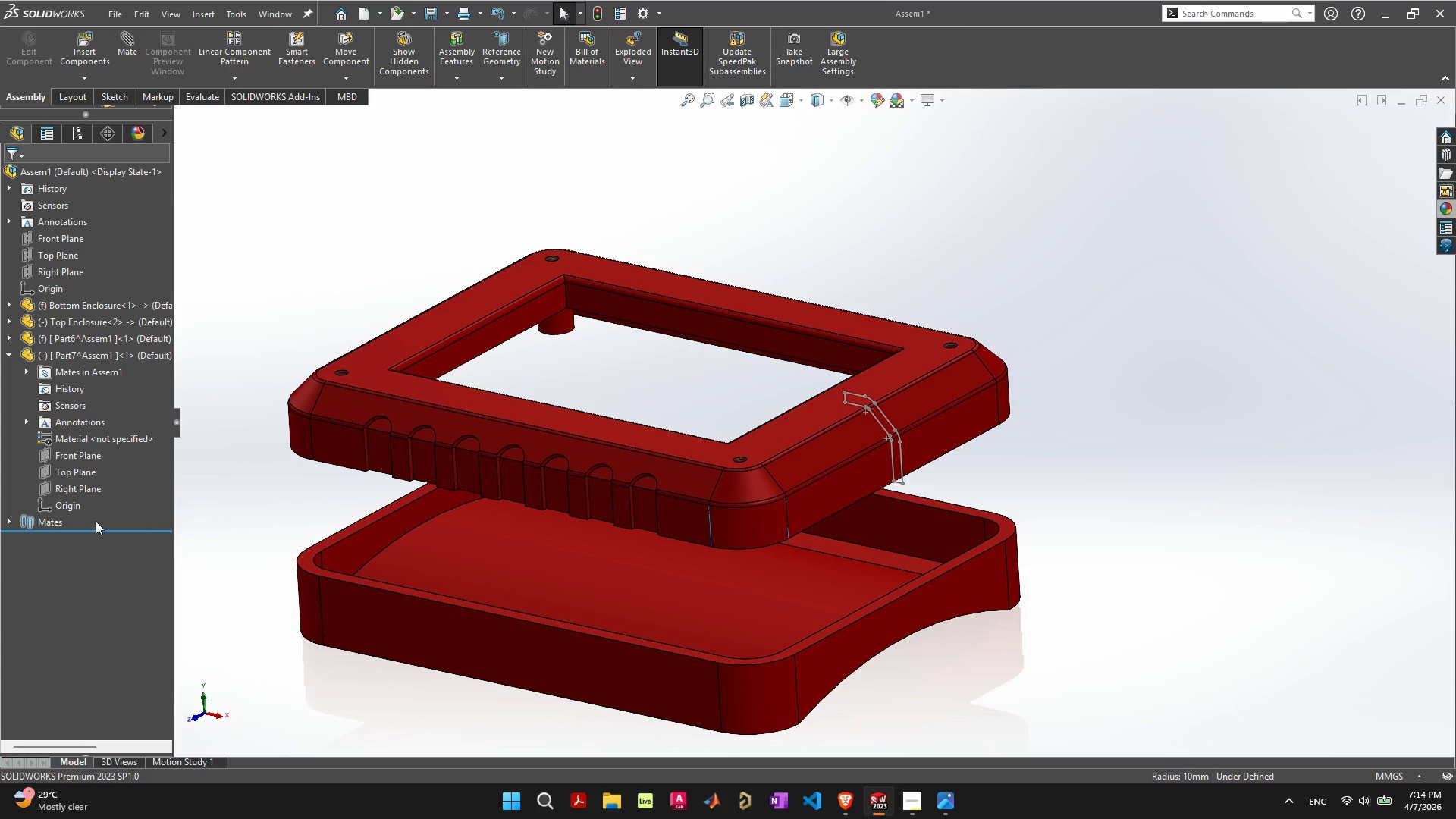 
left_click([8, 522])
 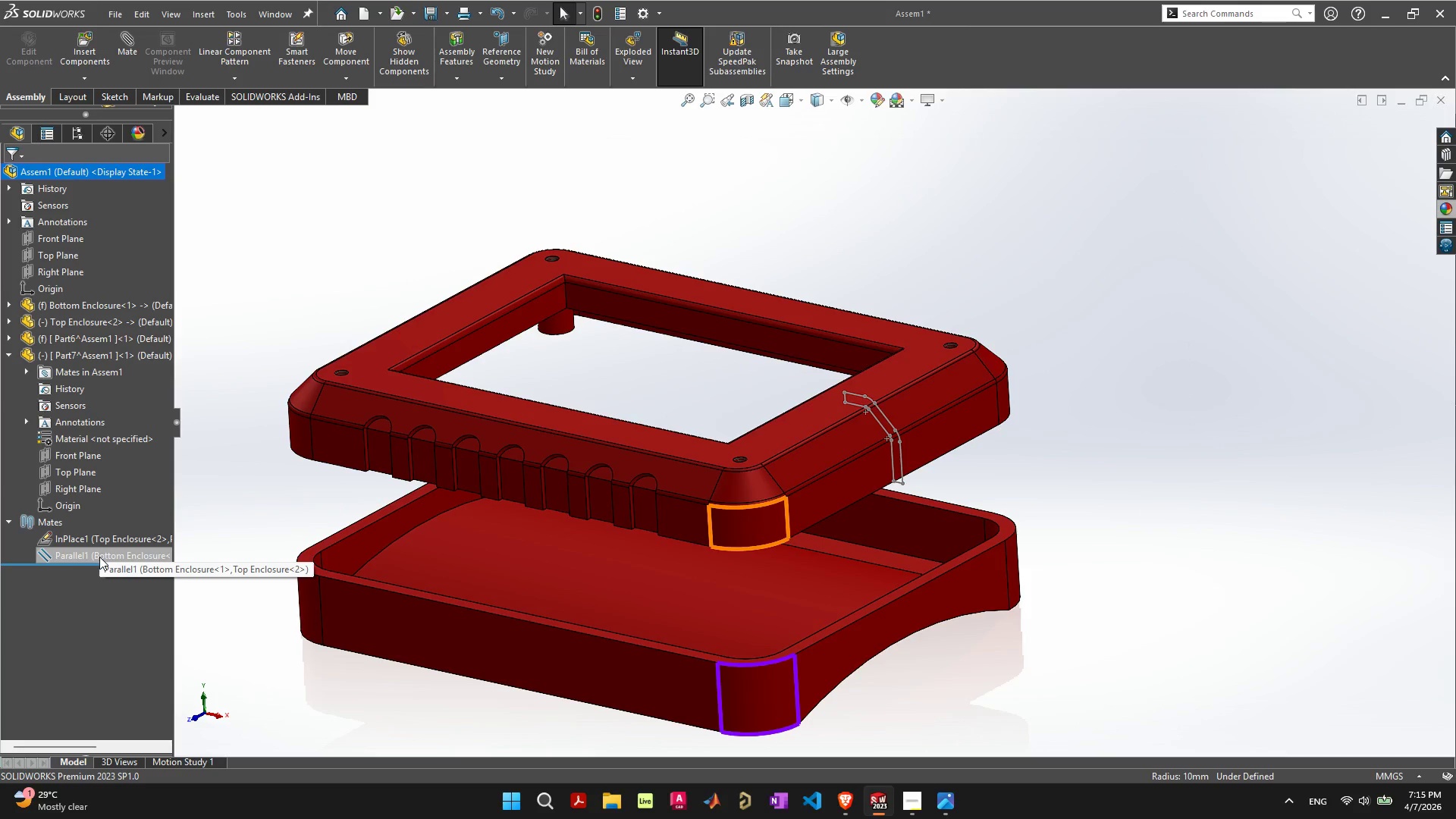 
left_click([99, 557])
 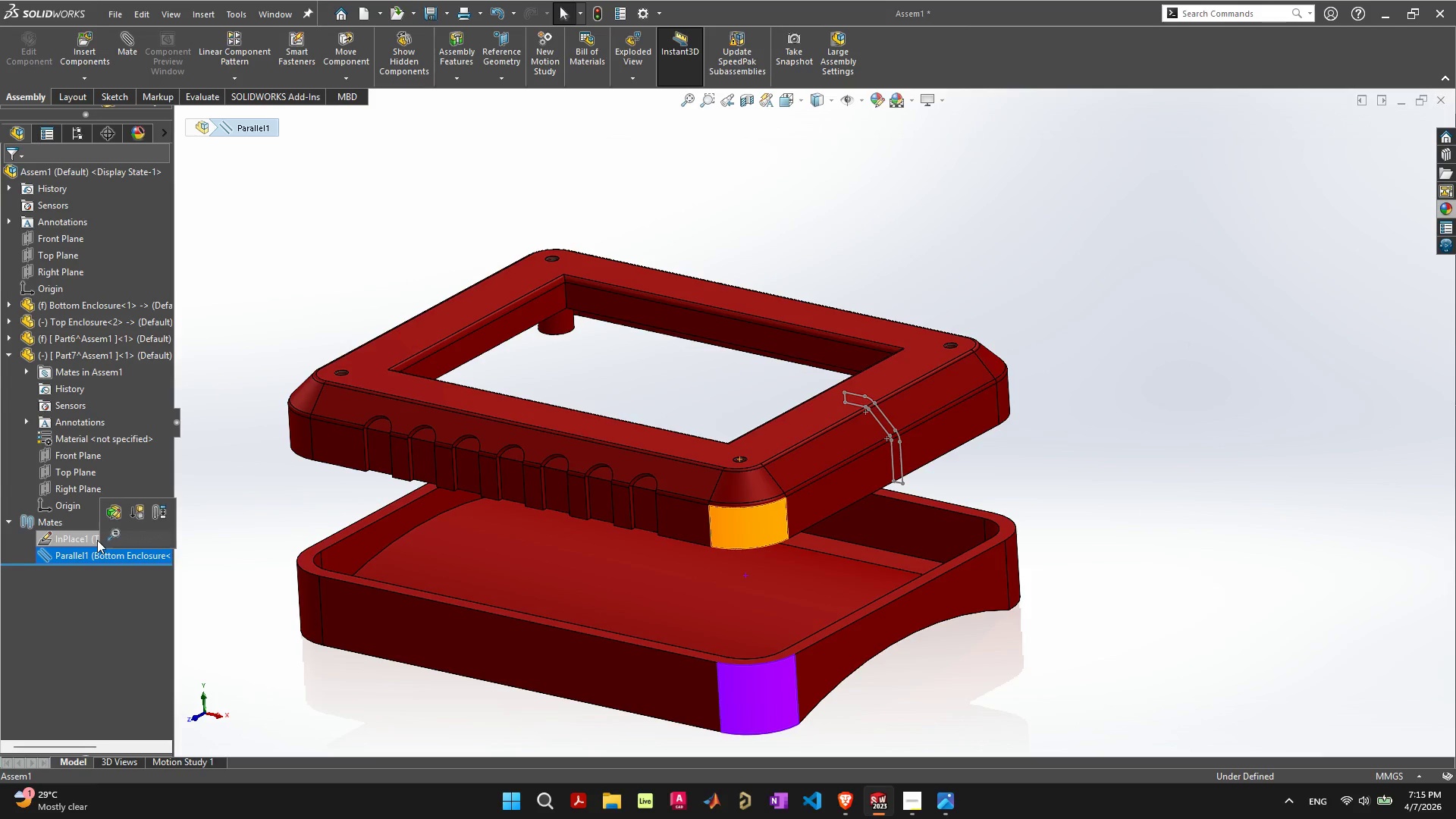 
hold_key(key=ShiftLeft, duration=0.53)
left_click([97, 532])
 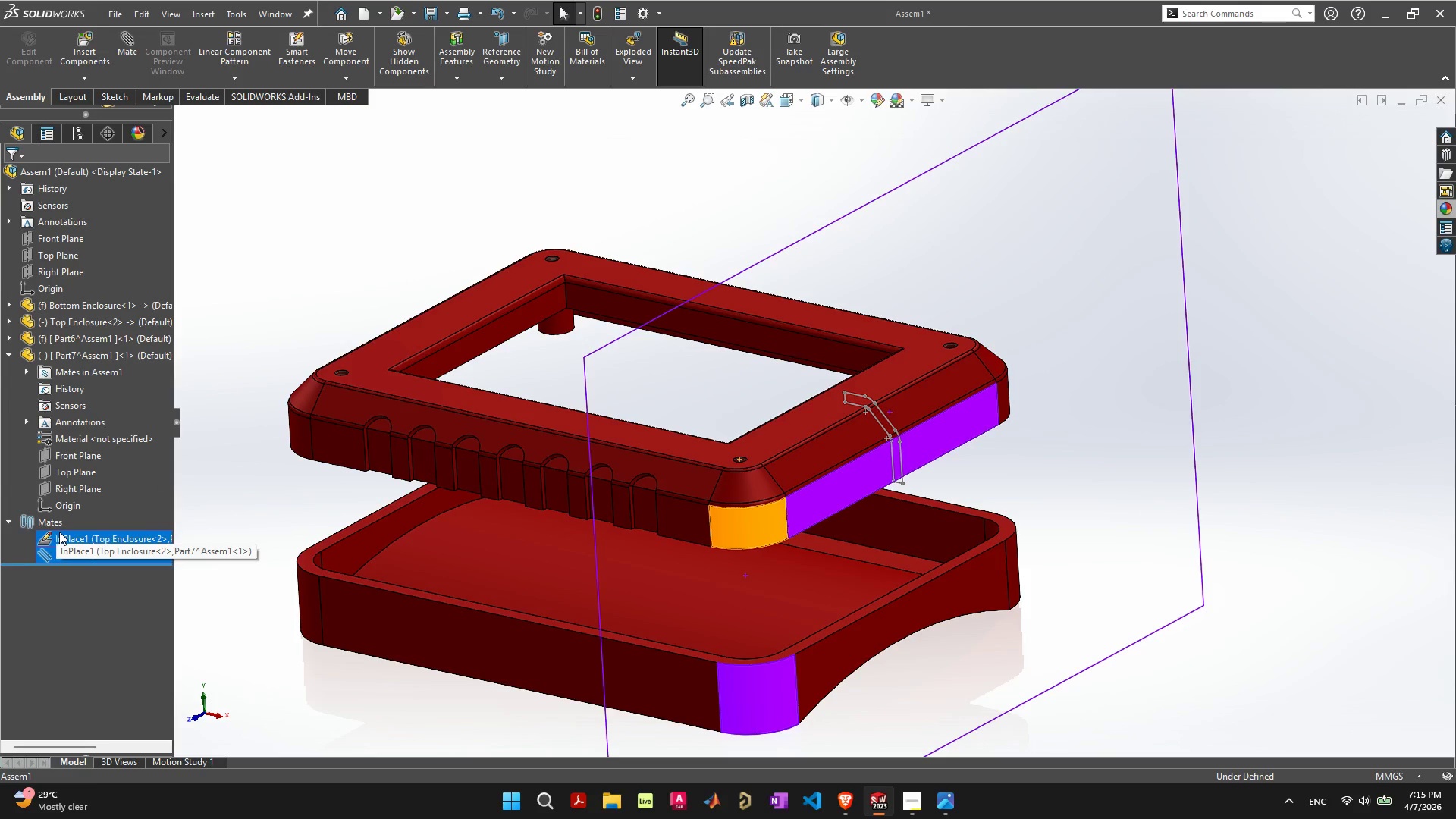 
key(Delete)
 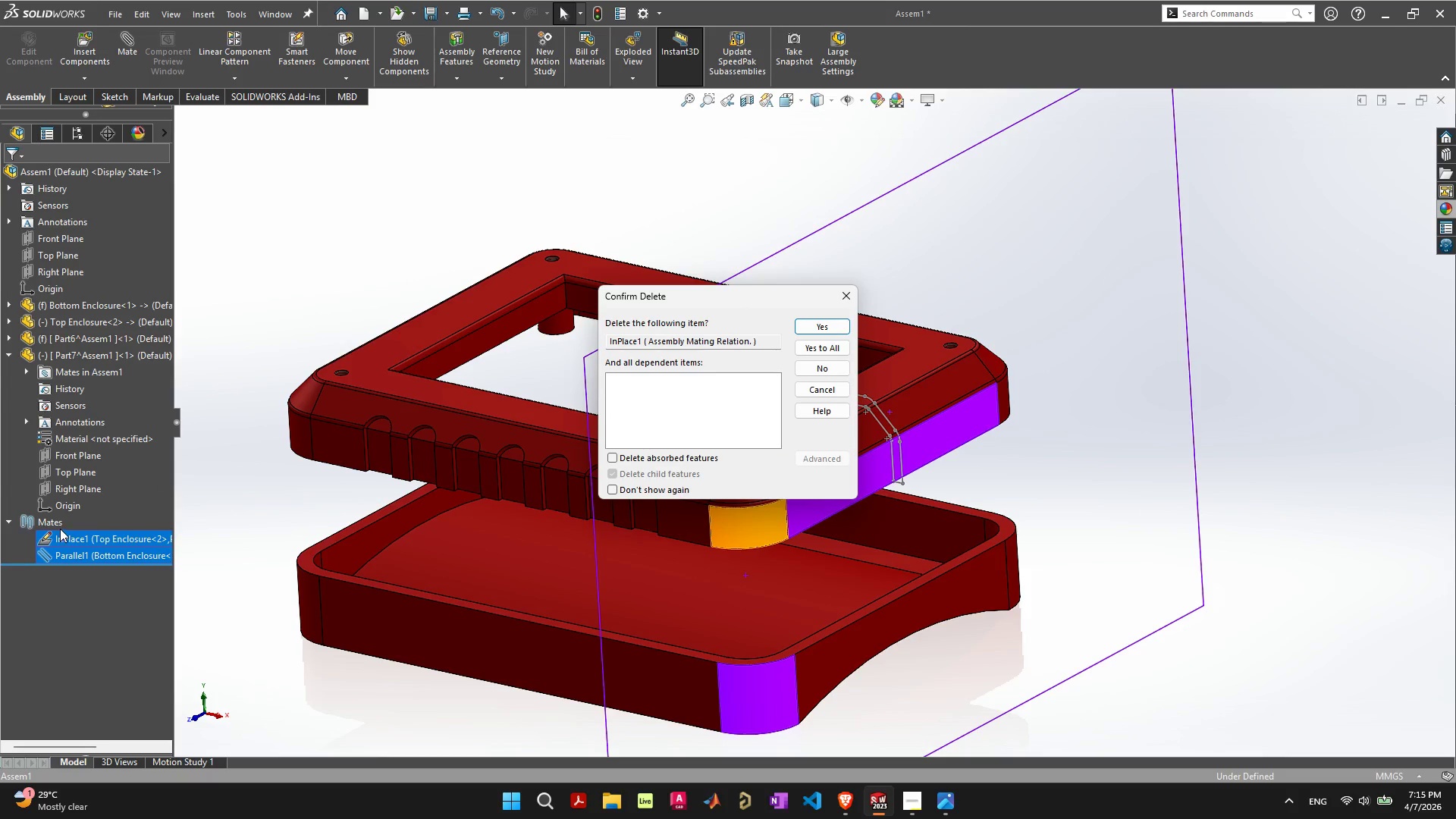 
key(Space)
 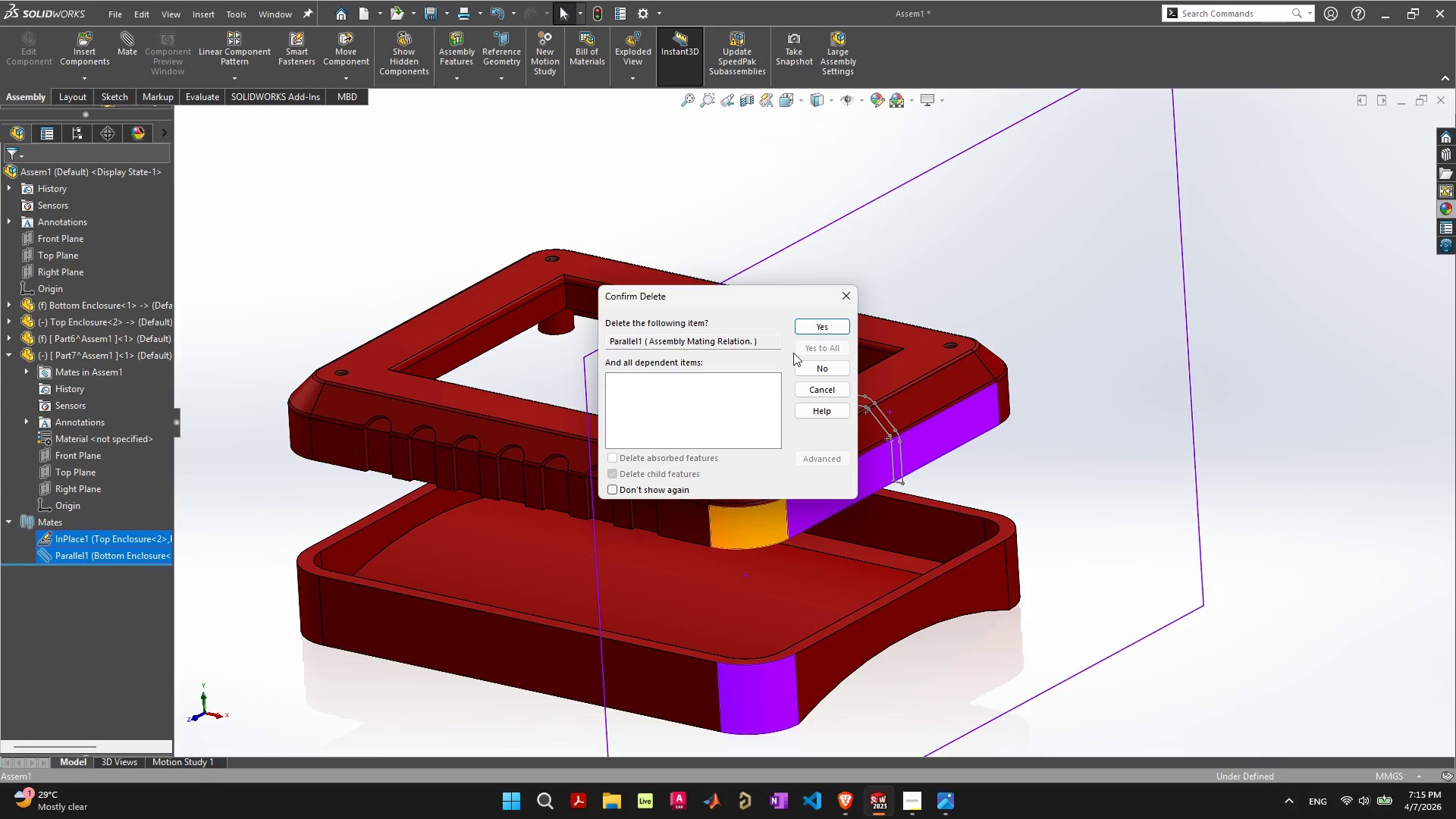 
left_click([817, 325])
 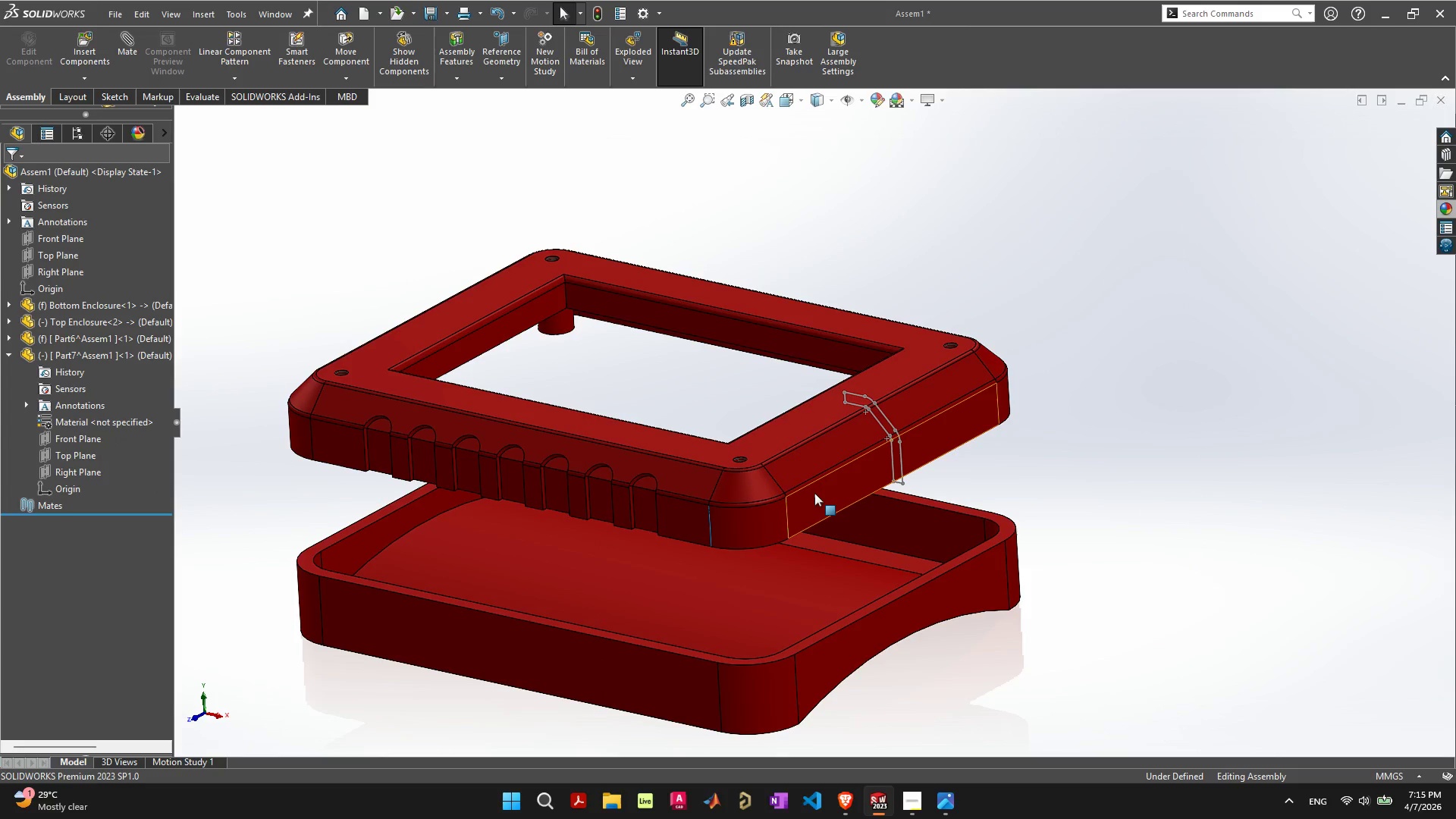 
left_click([812, 494])
 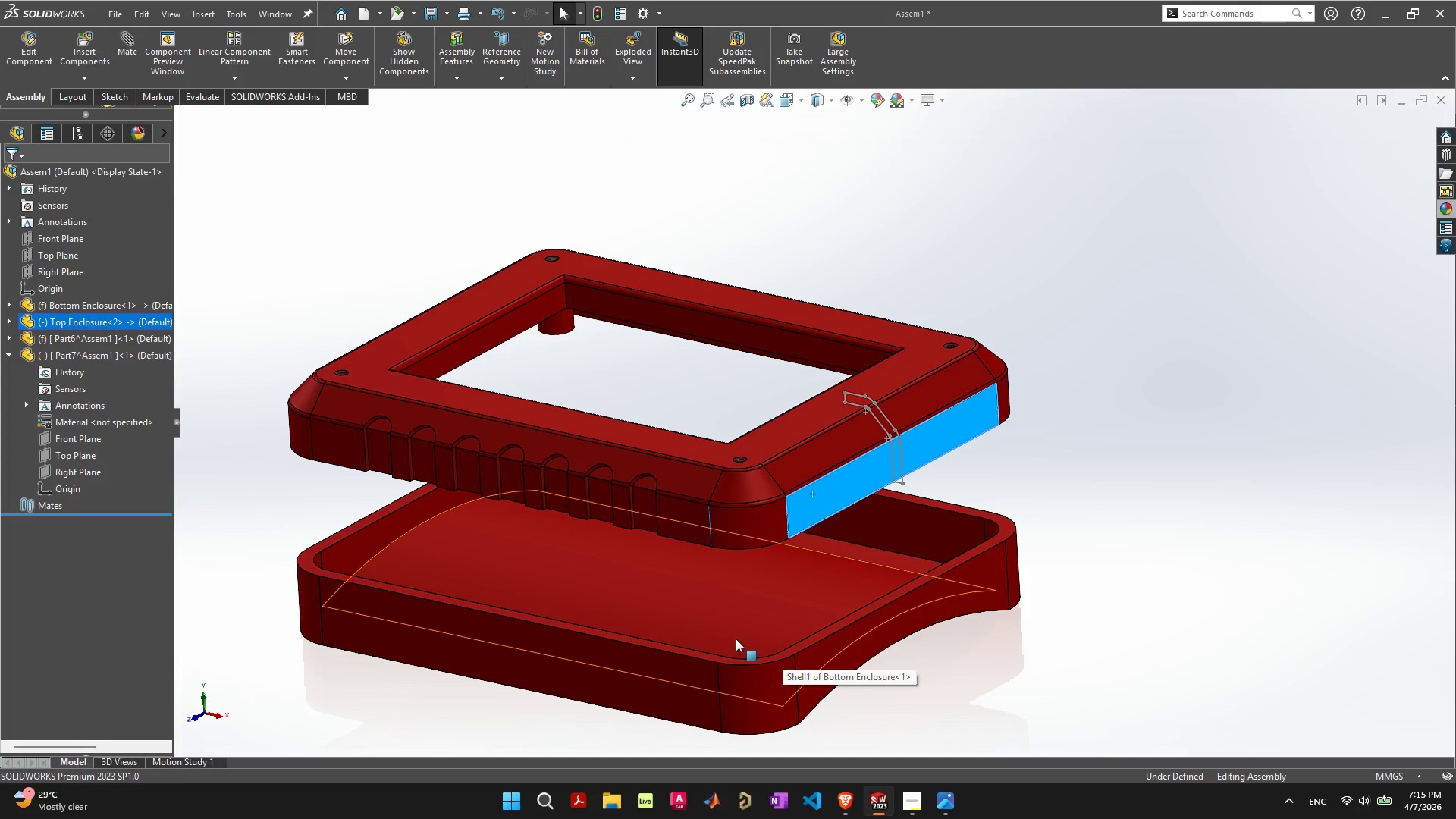 
wait(8.3)
 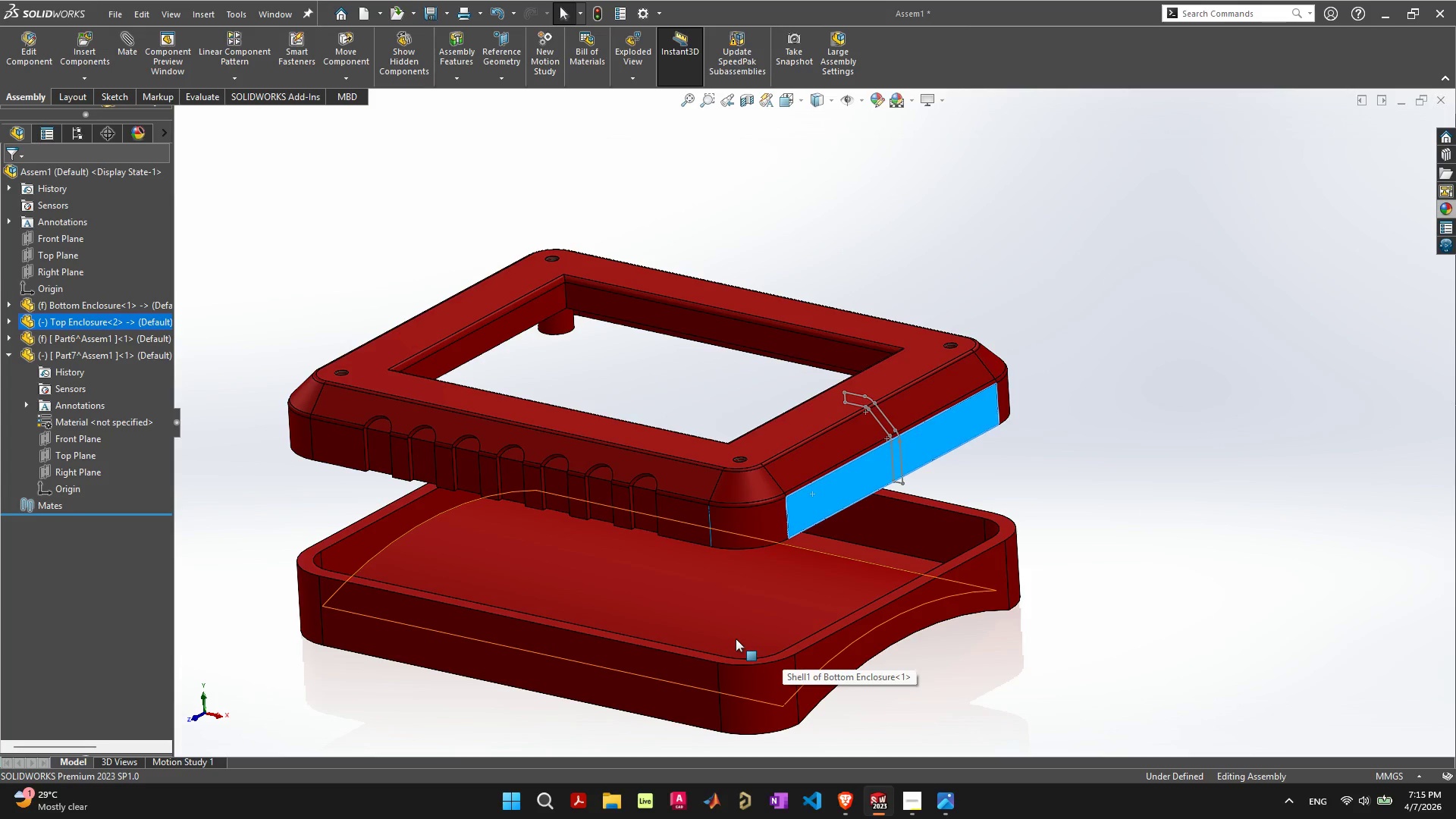 
left_click([969, 662])
 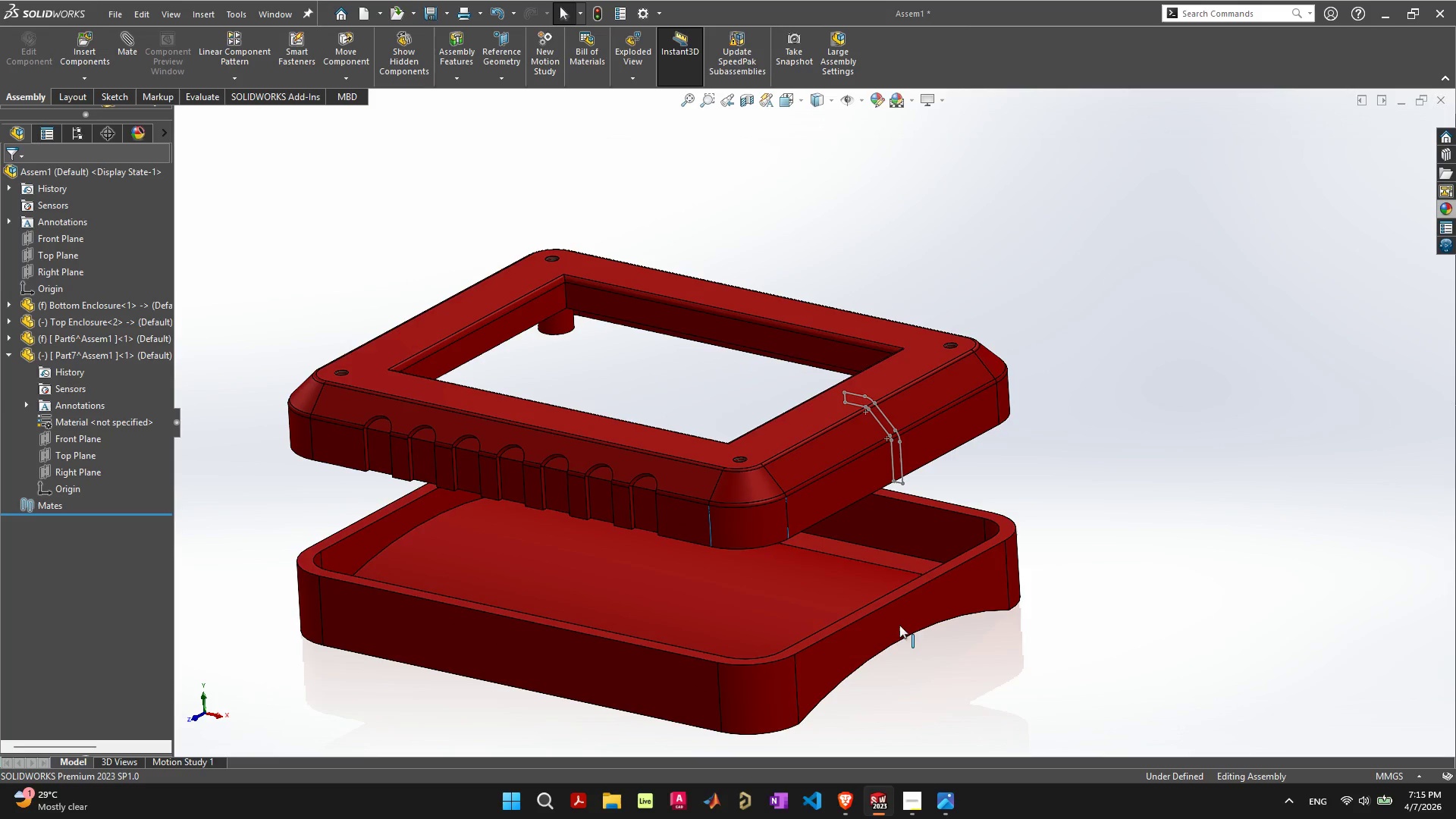 
mouse_move([587, 554])
 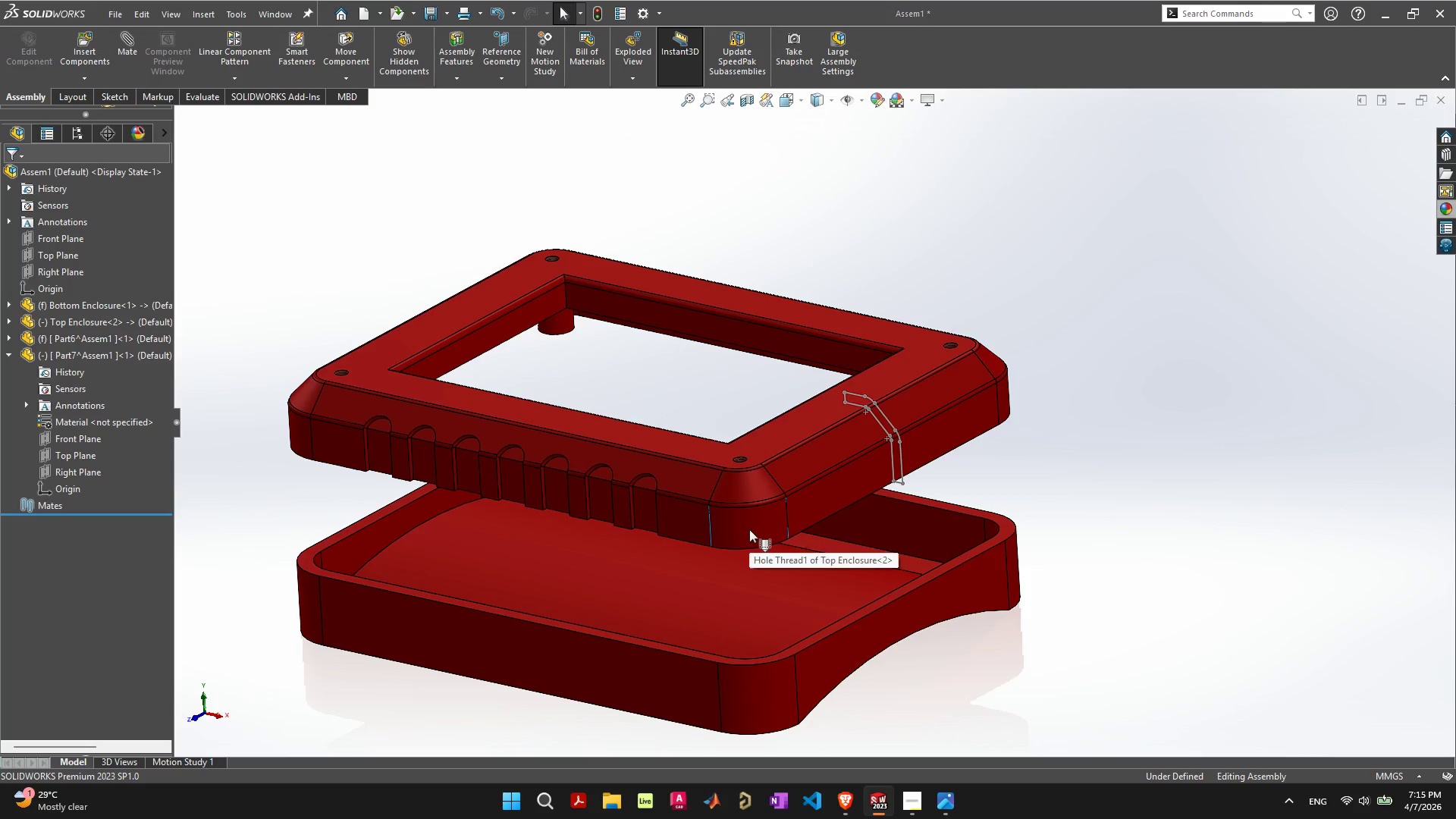 
mouse_move([780, 562])
 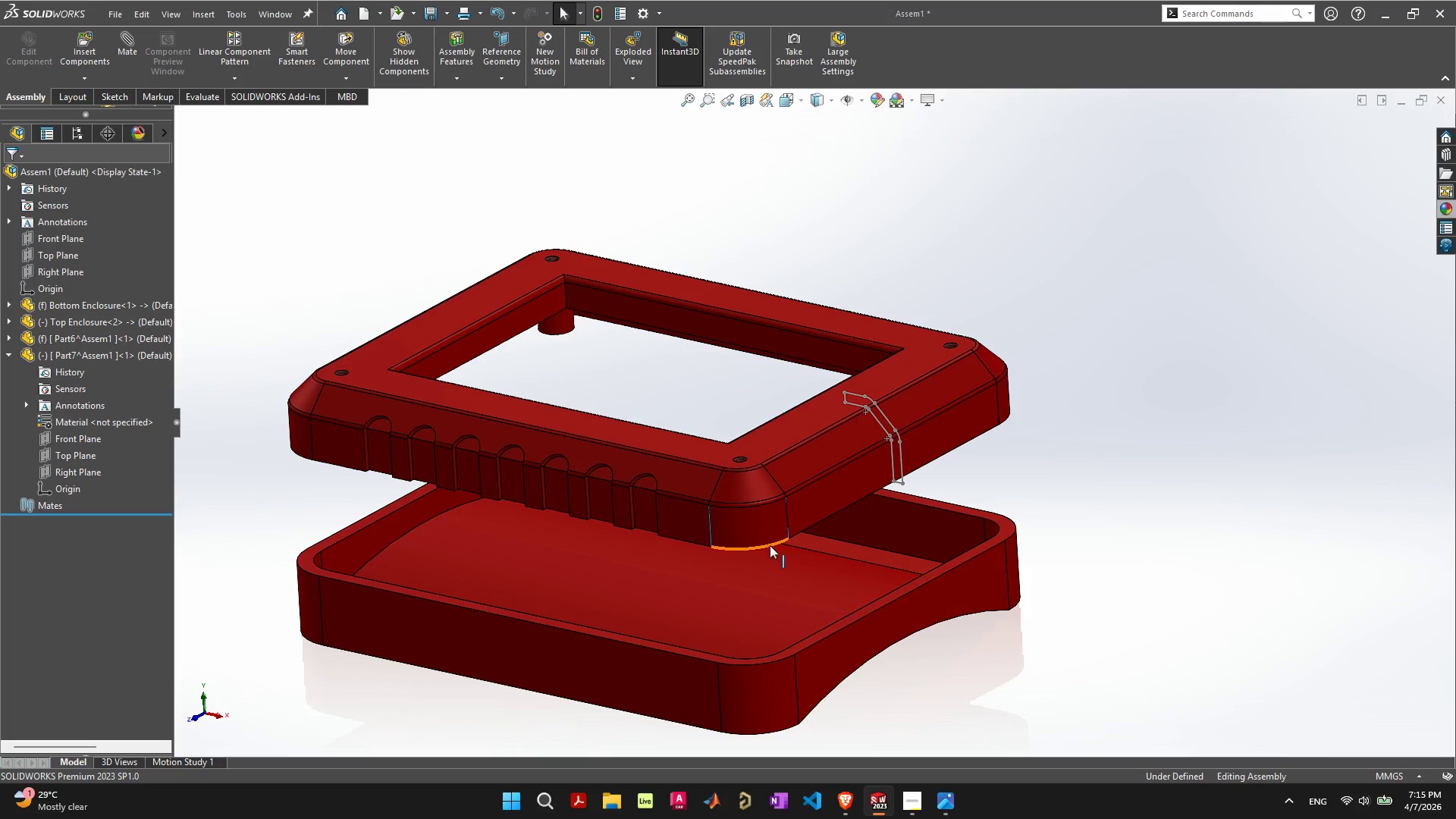 
left_click([770, 544])
 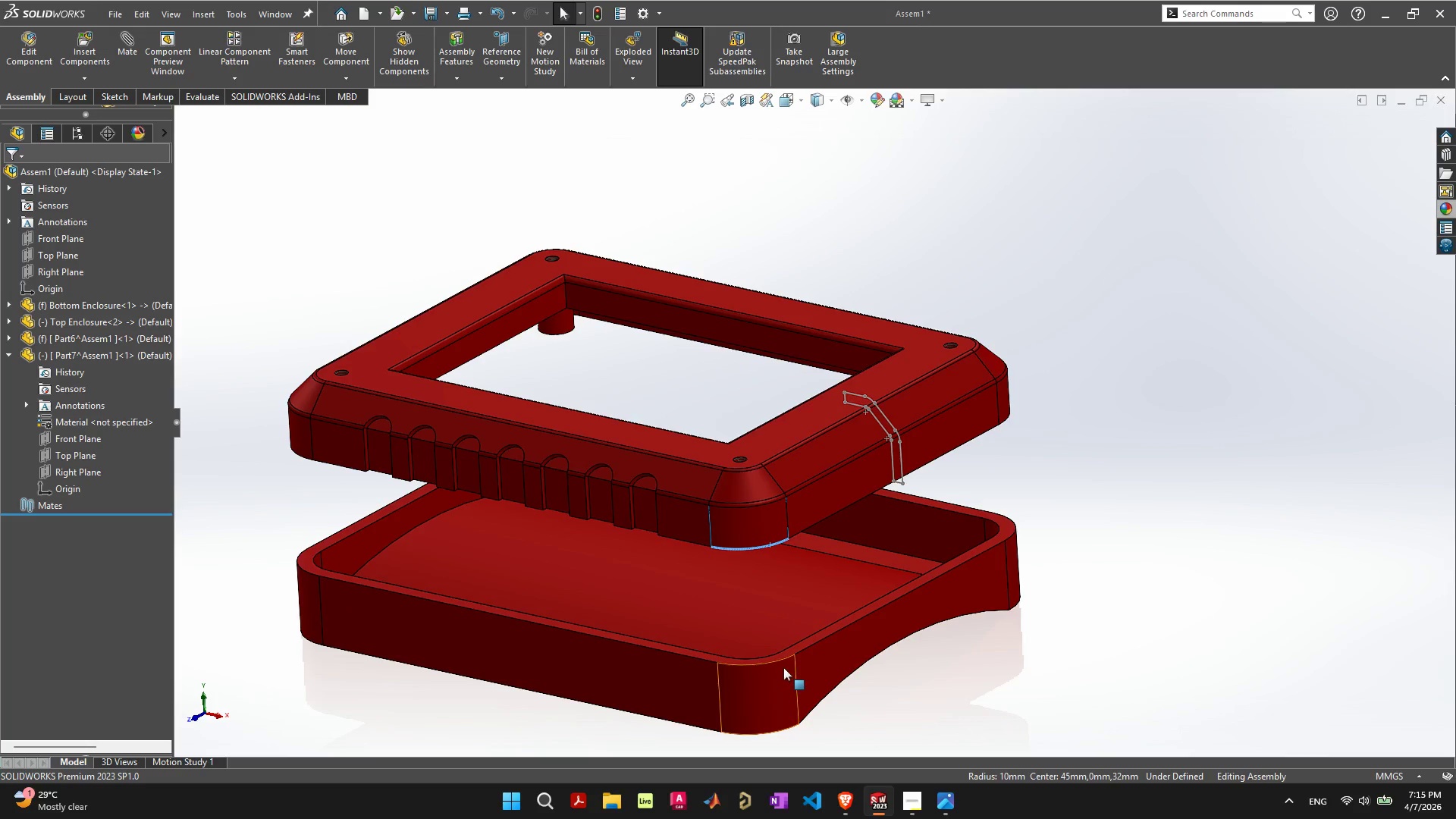 
hold_key(key=ShiftLeft, duration=0.64)
left_click([779, 662])
 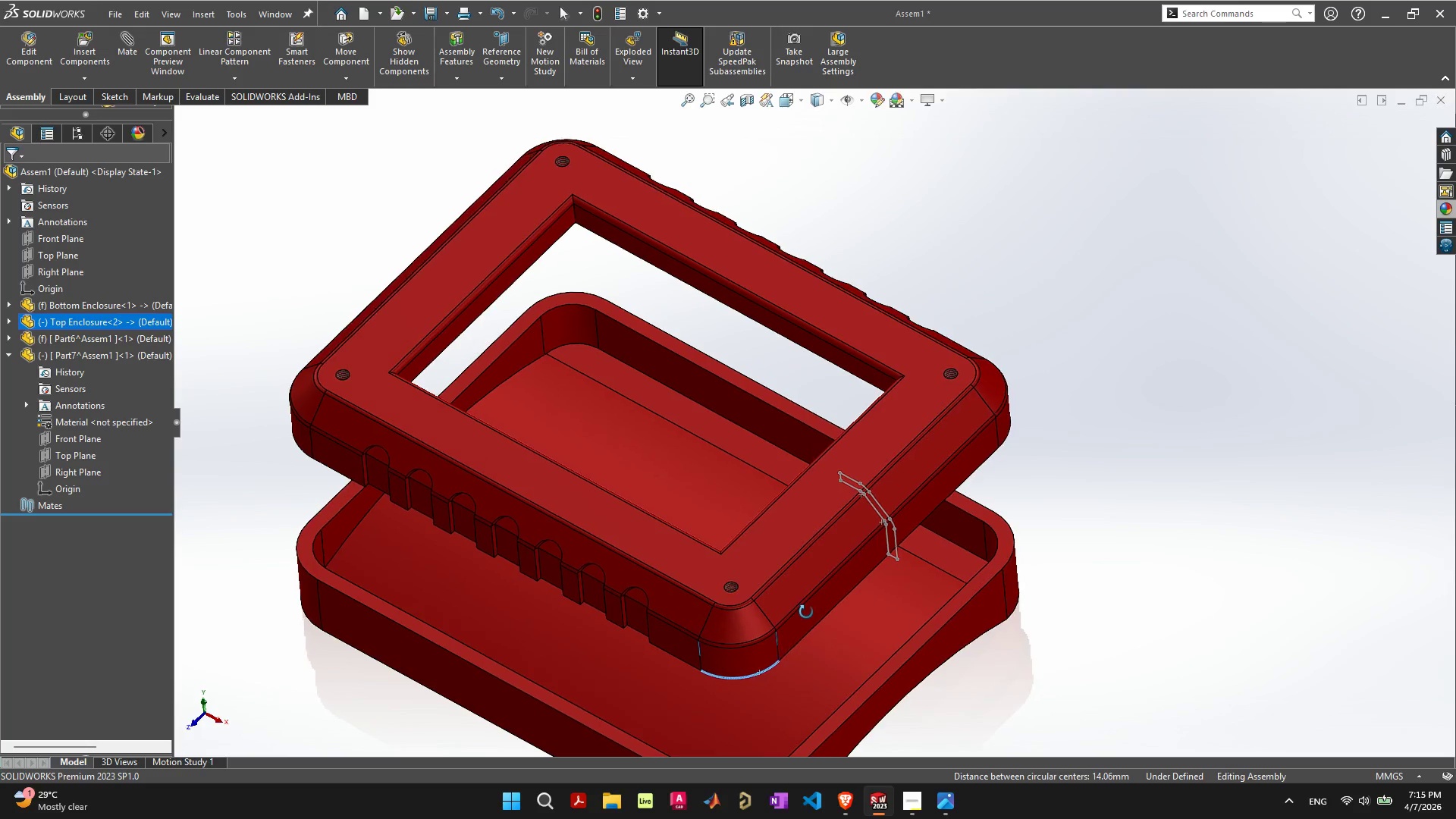 
scroll: coordinate [789, 657], scroll_direction: down, amount: 5.0
 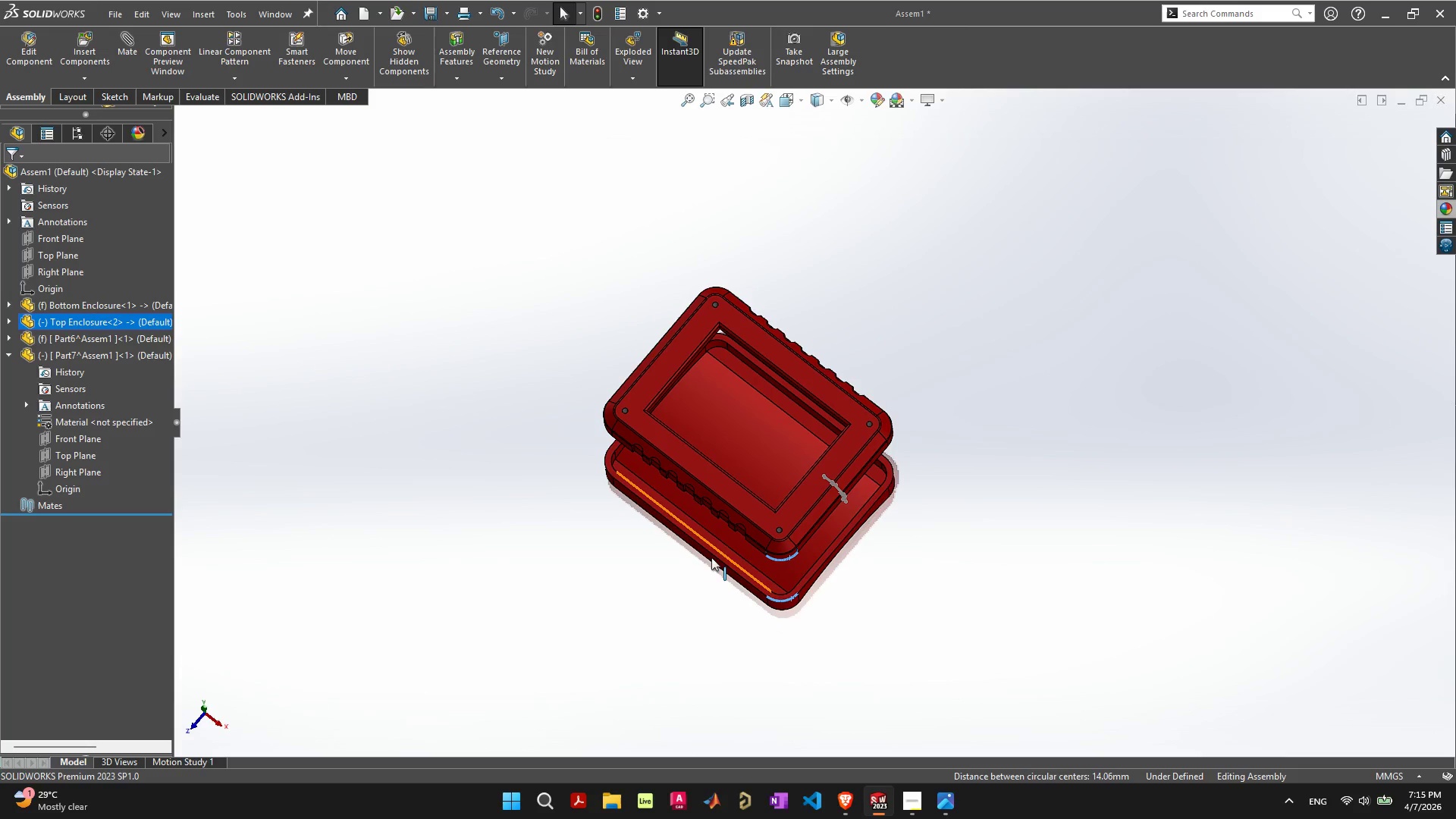 
left_click([130, 48])
 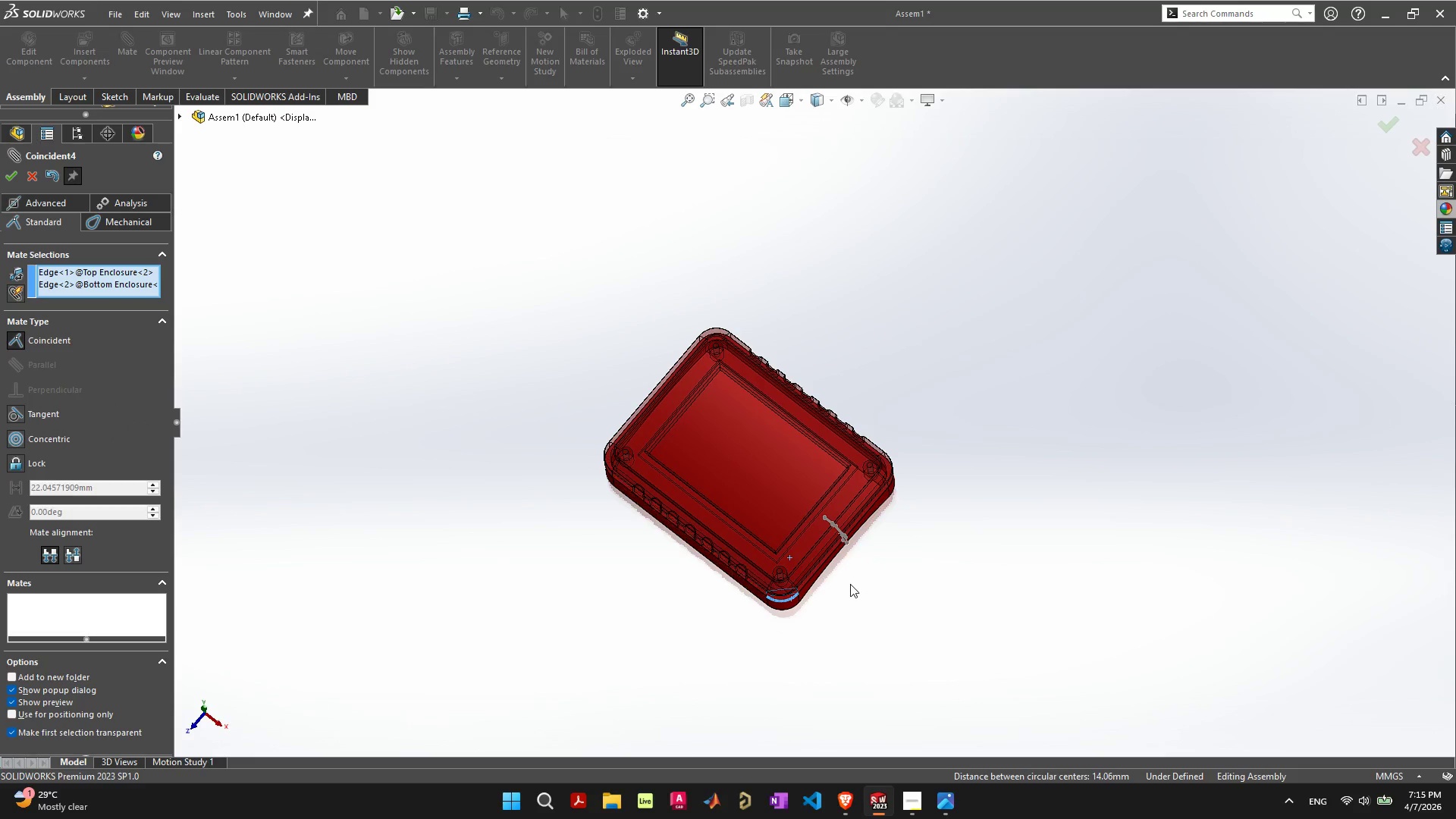 
scroll: coordinate [772, 500], scroll_direction: up, amount: 7.0
 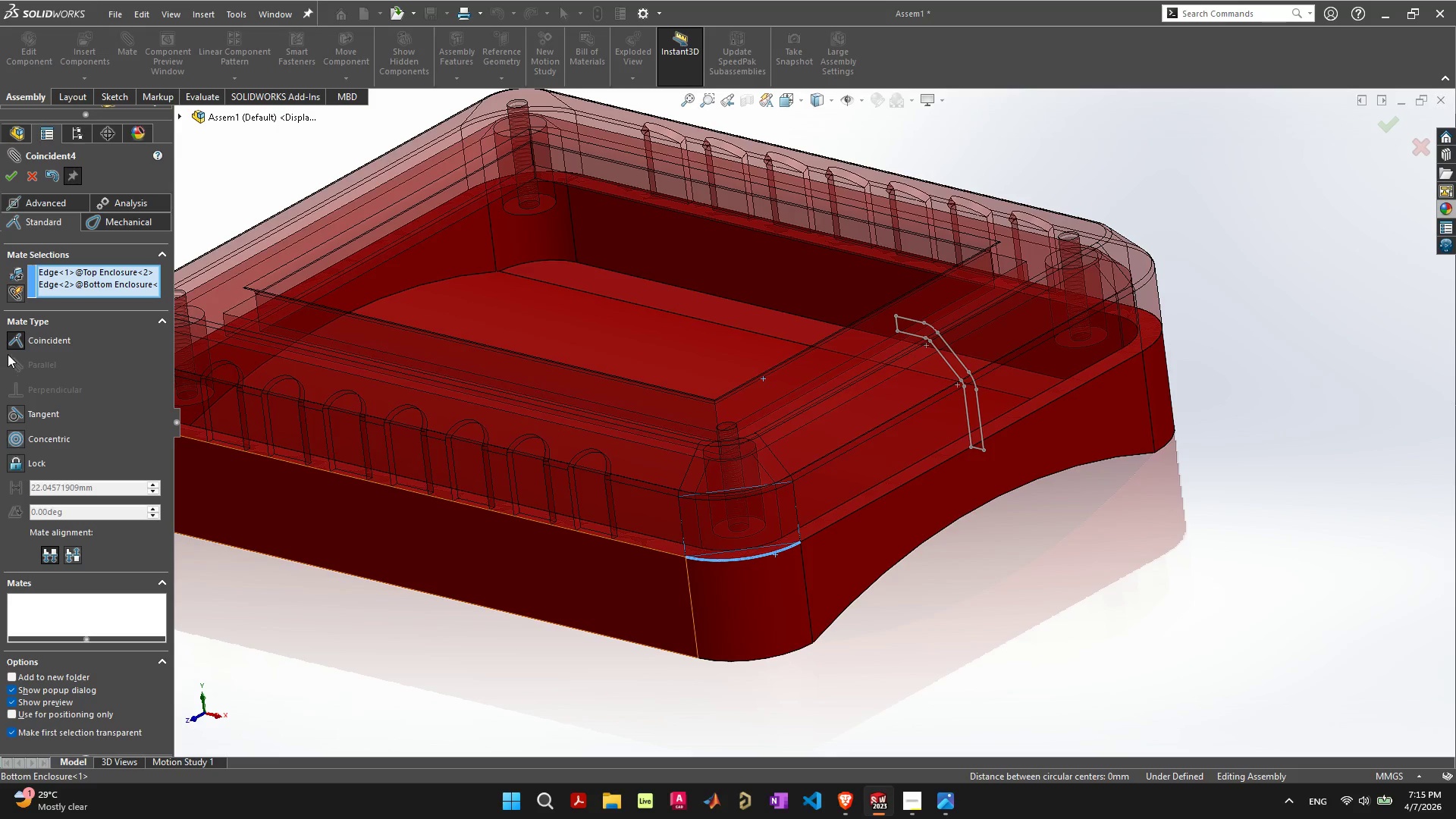 
wait(5.8)
 